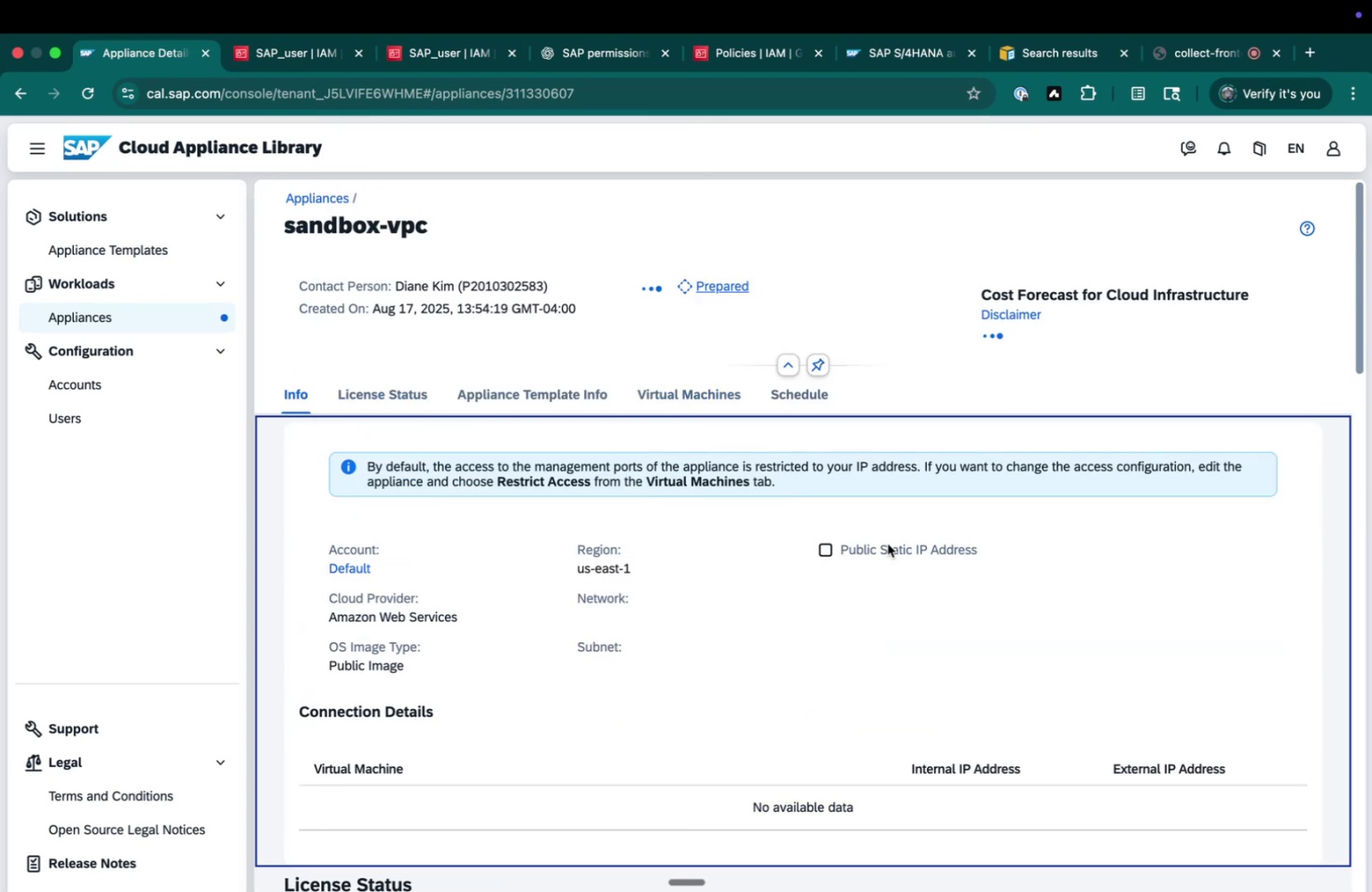 
scroll: coordinate [794, 477], scroll_direction: down, amount: 23.0
 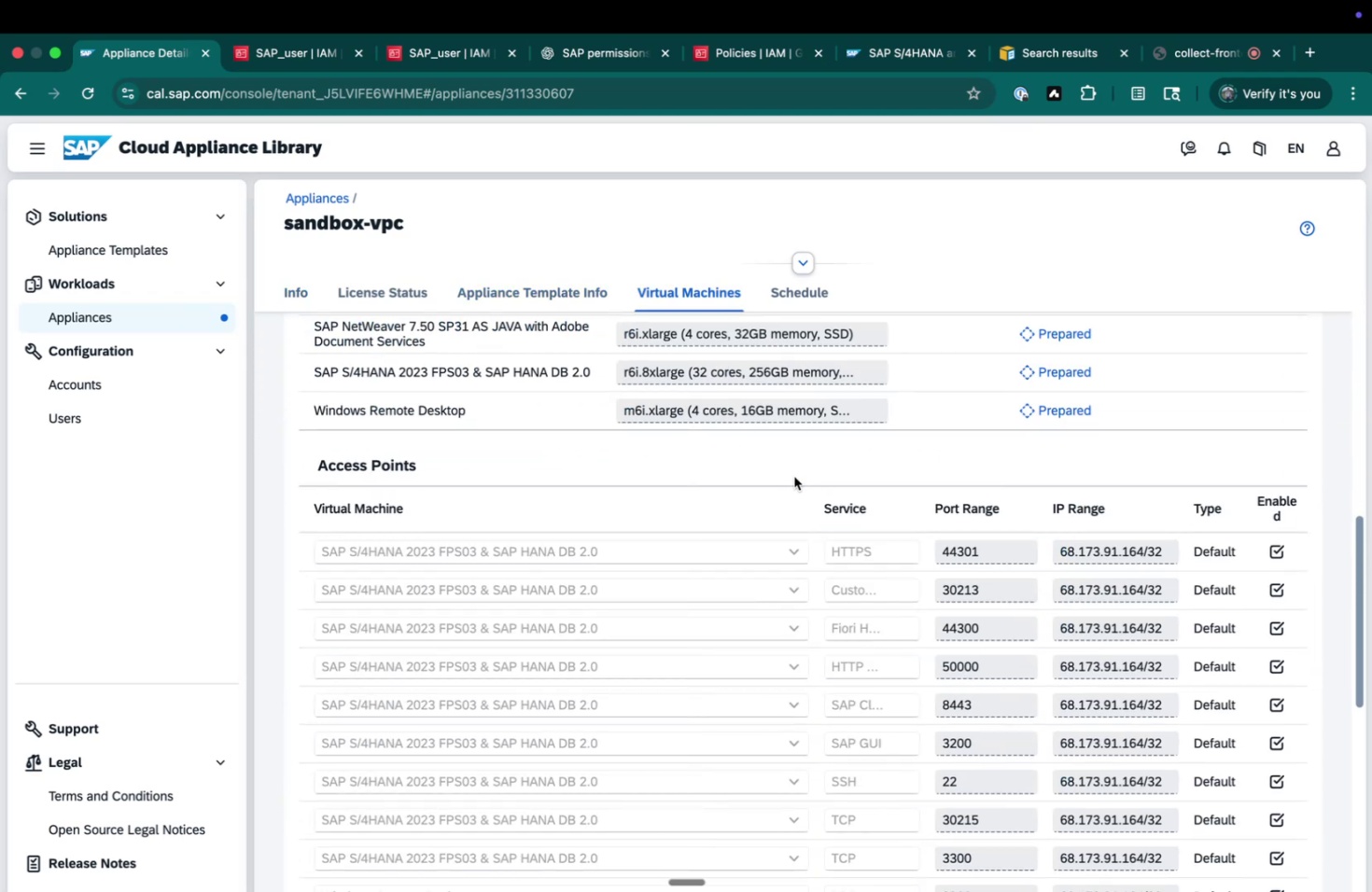 
scroll: coordinate [662, 381], scroll_direction: up, amount: 11.0
 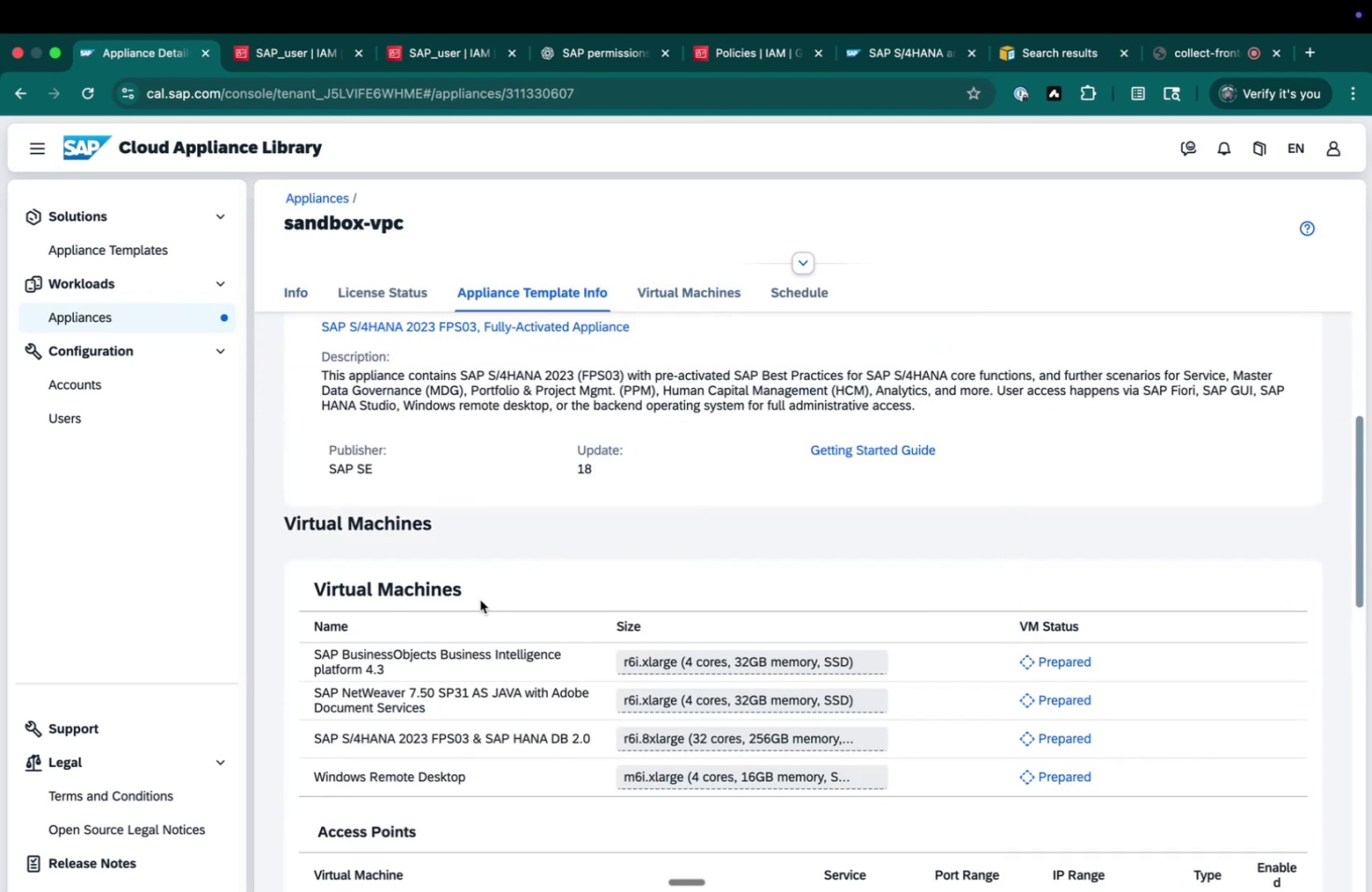 
scroll: coordinate [694, 684], scroll_direction: down, amount: 22.0
 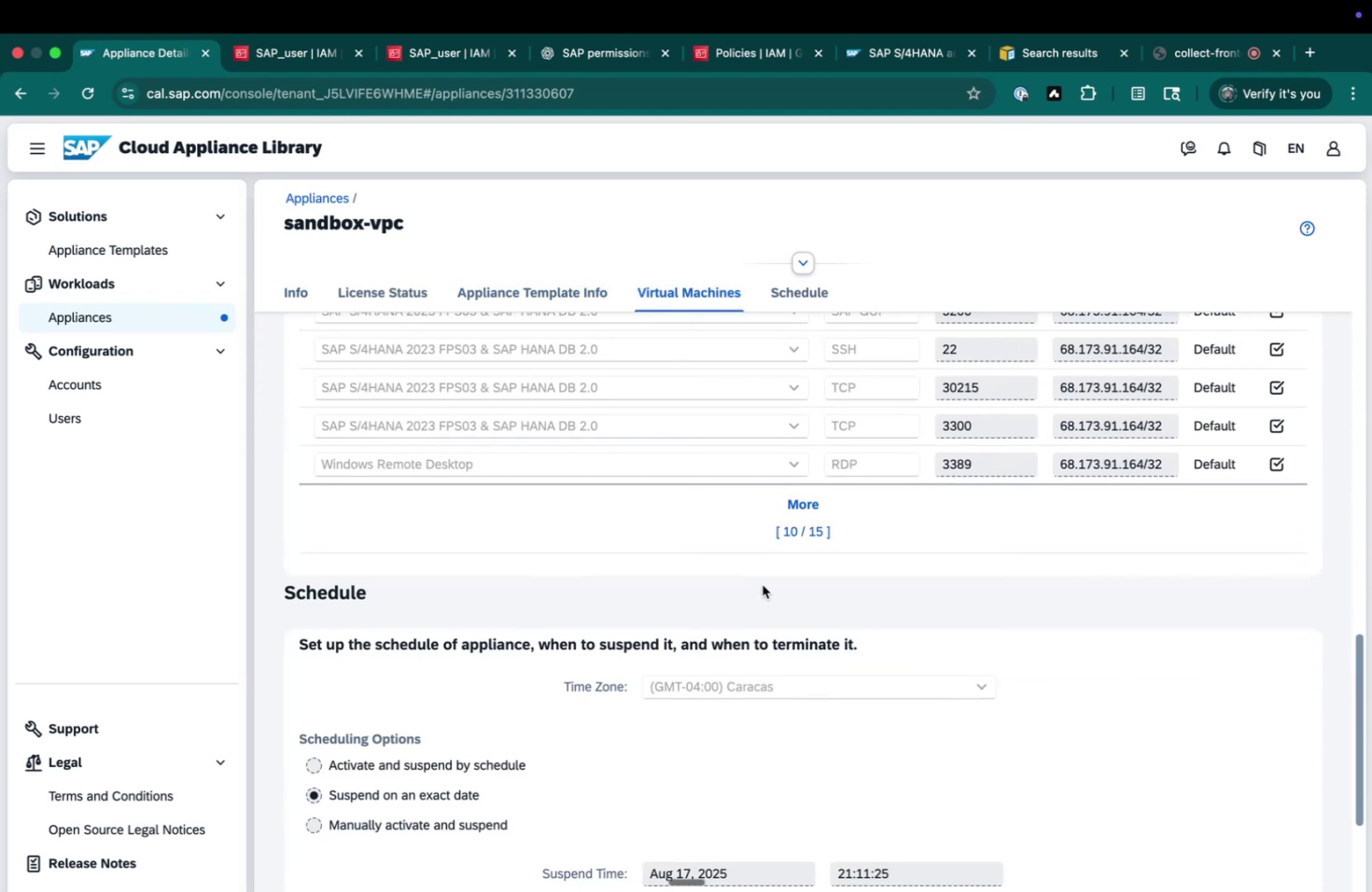 
scroll: coordinate [771, 581], scroll_direction: up, amount: 387.0
 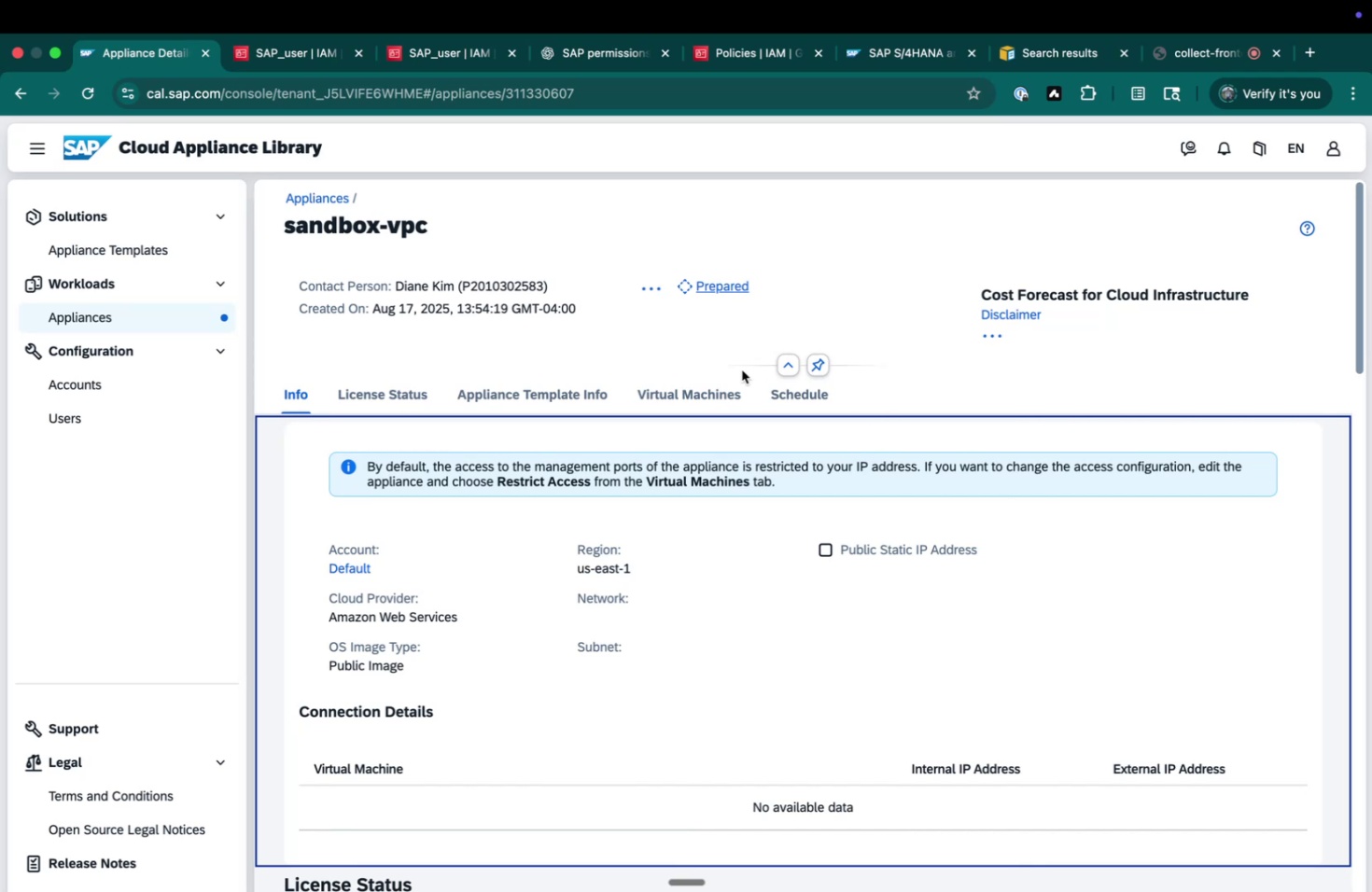 
mouse_move([688, 411])
 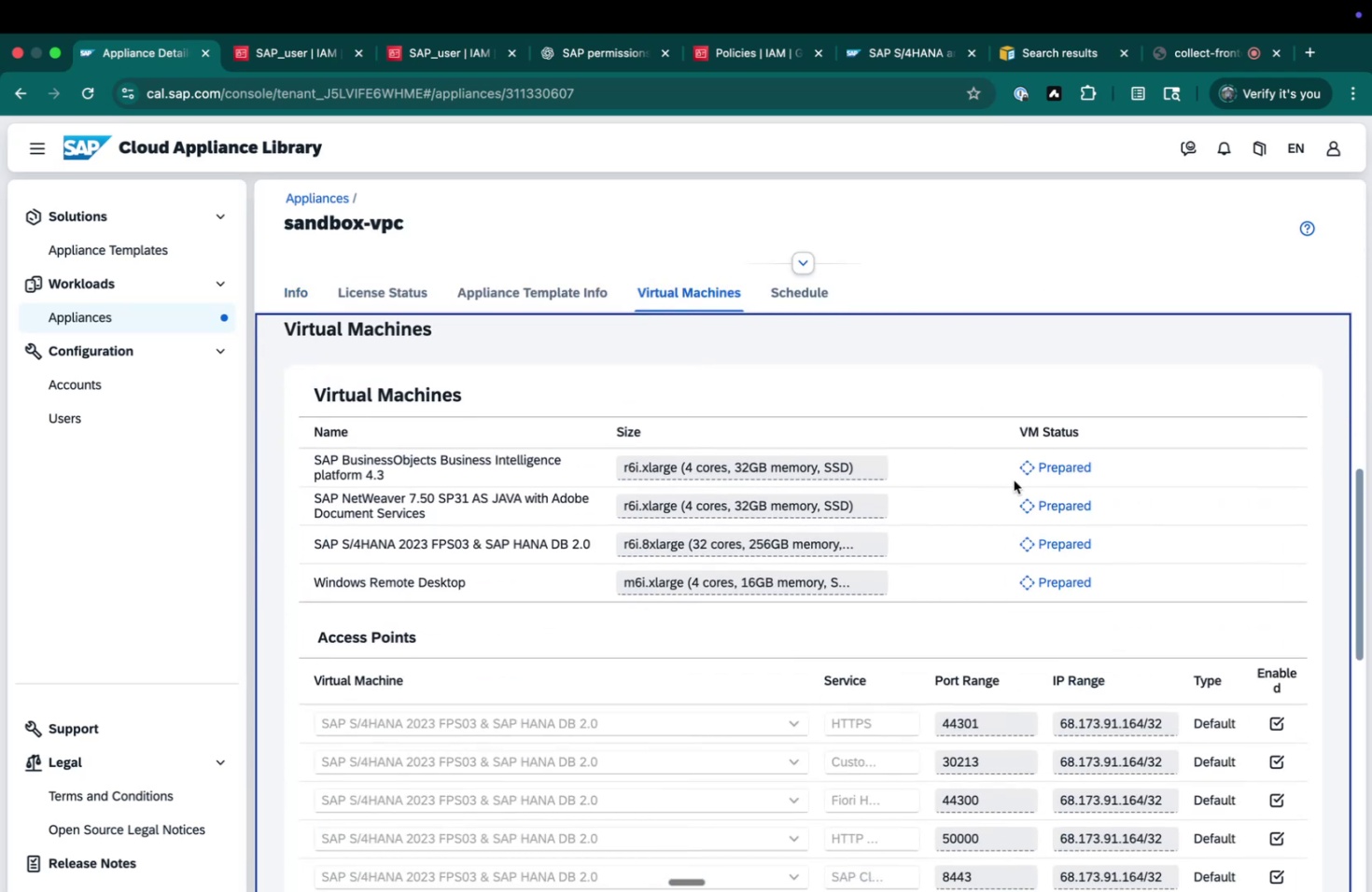 
scroll: coordinate [1013, 480], scroll_direction: up, amount: 287.0
 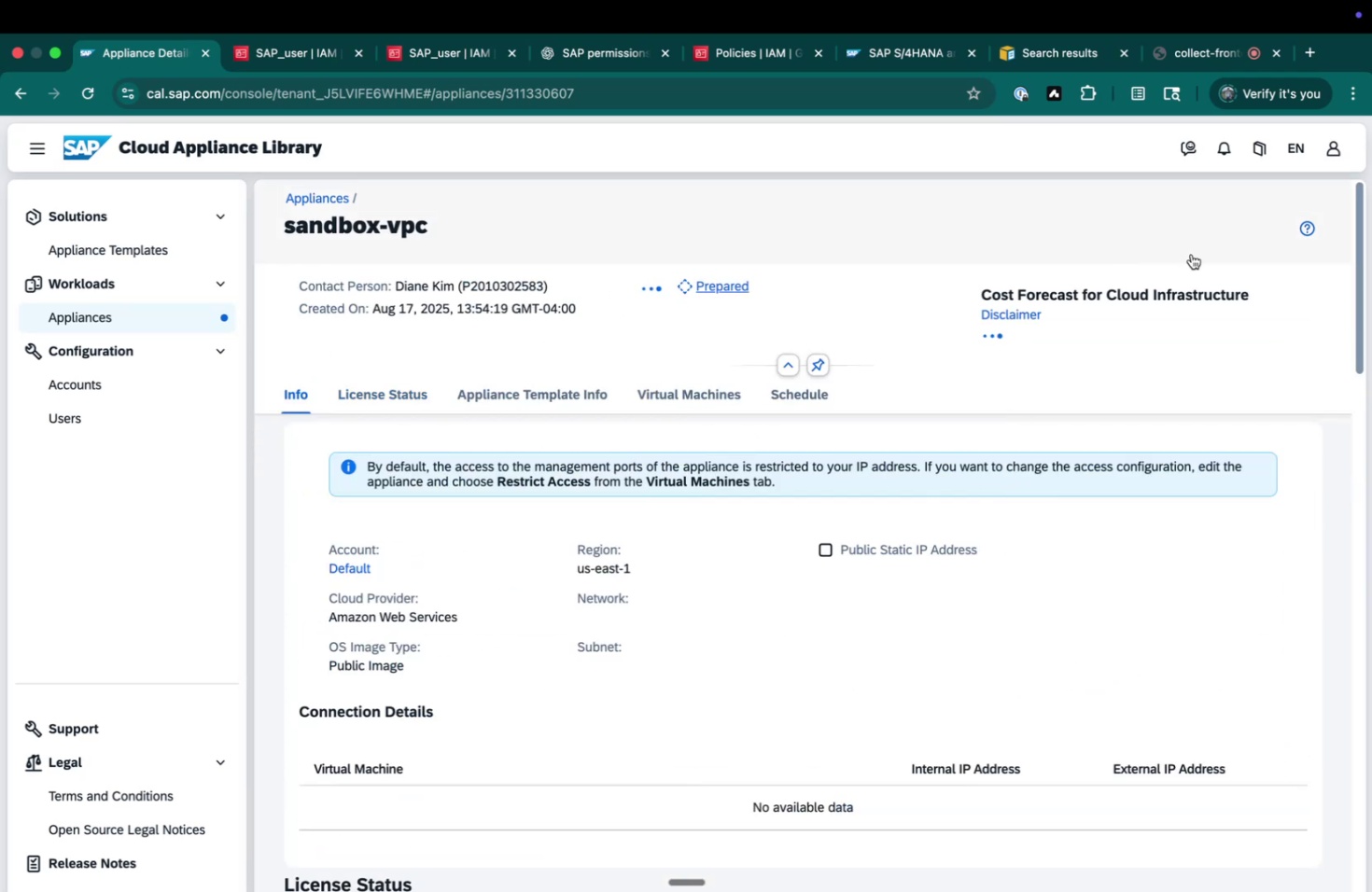 
left_click([1299, 226])
 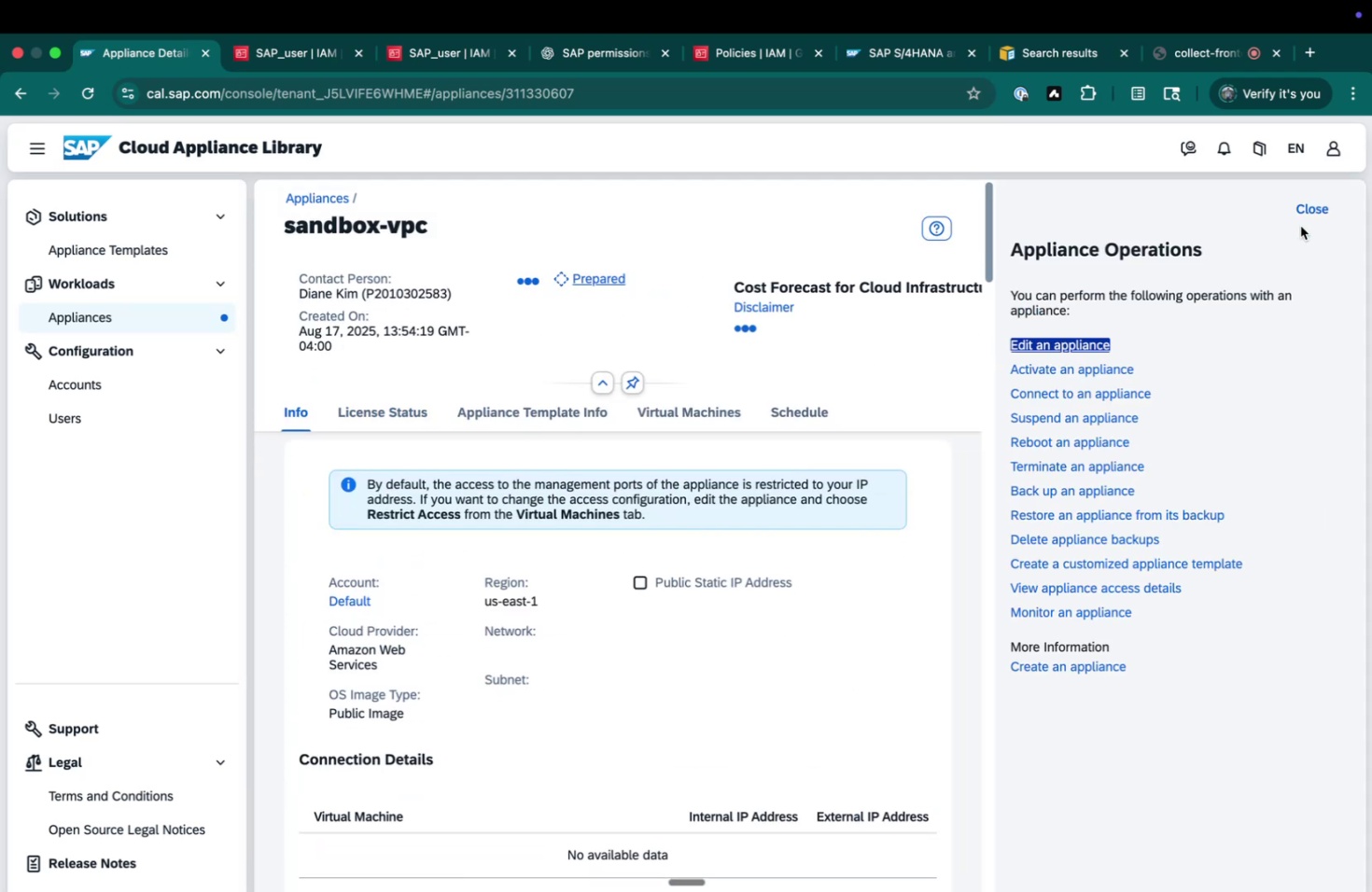 
mouse_move([1291, 258])
 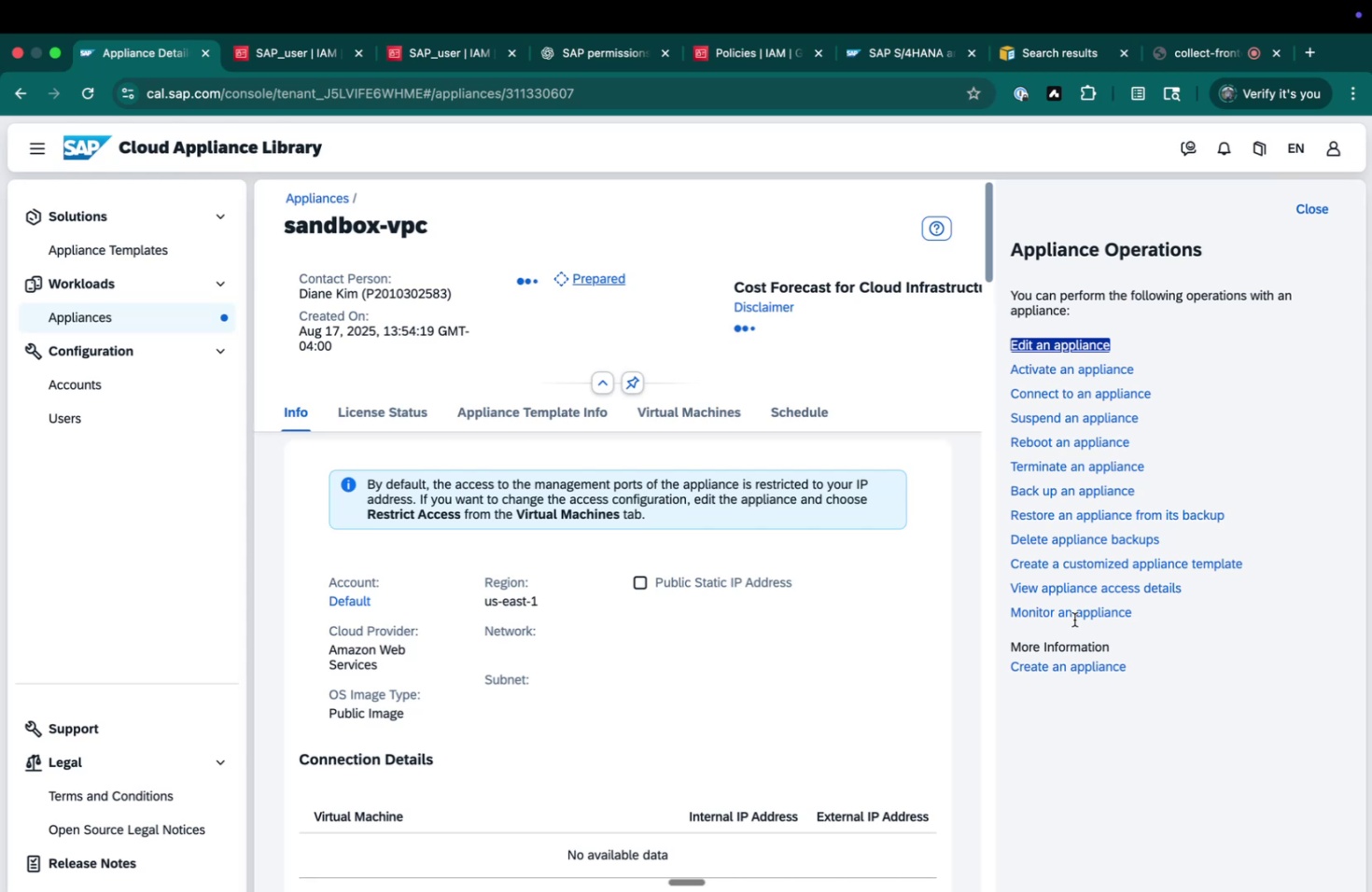 
left_click([1071, 617])
 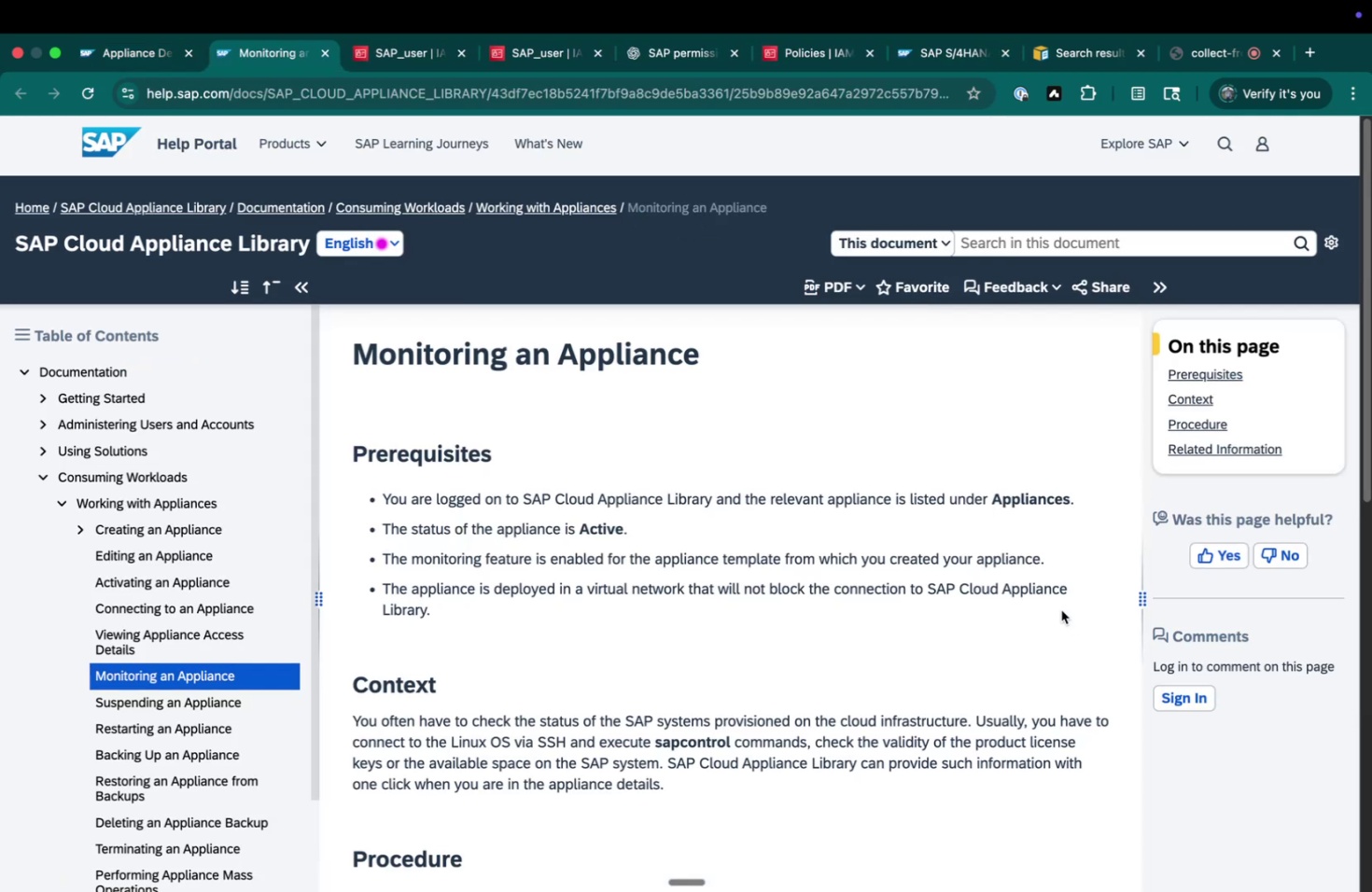 
scroll: coordinate [640, 565], scroll_direction: down, amount: 24.0
 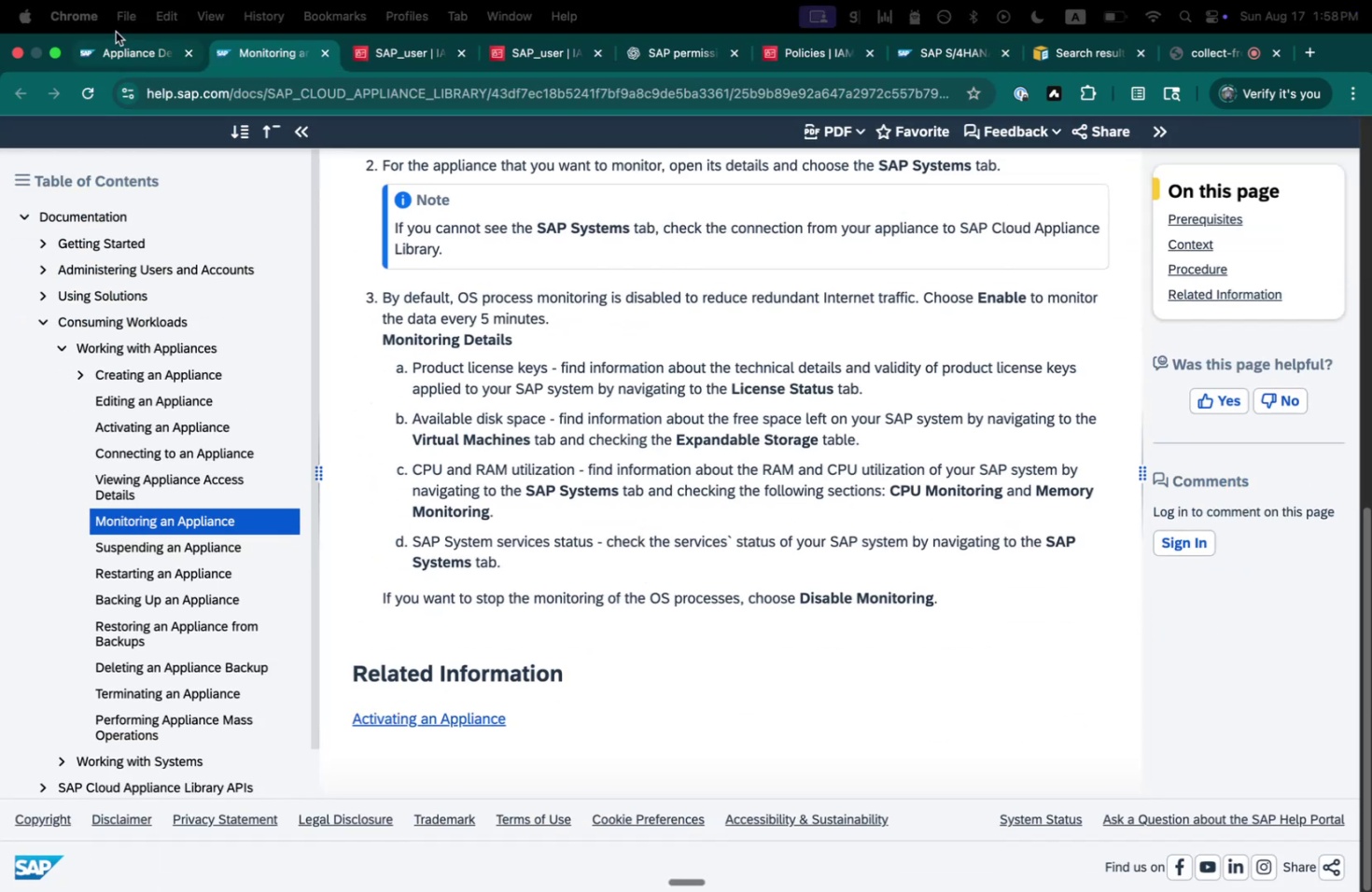 
left_click([119, 49])
 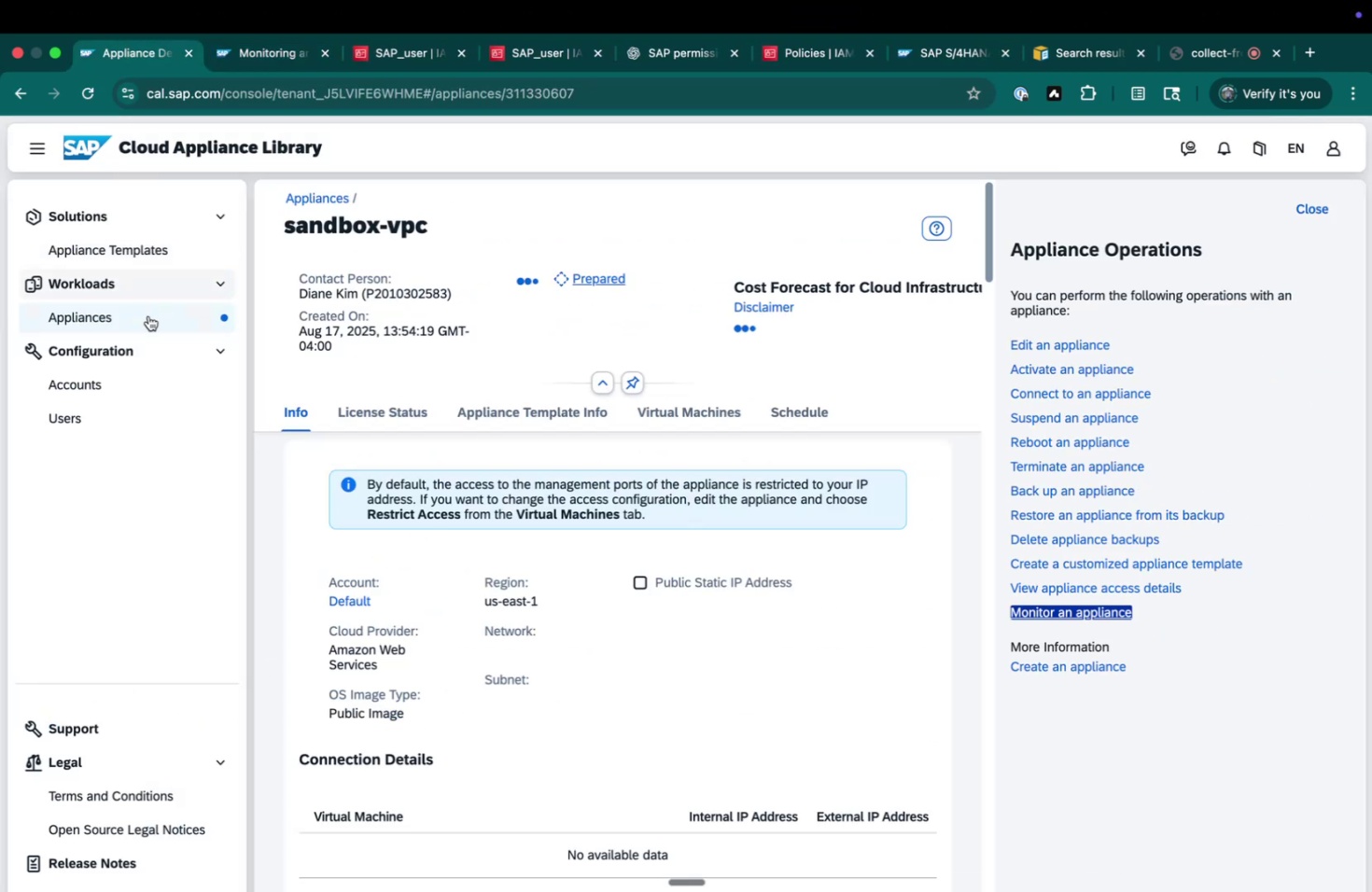 
scroll: coordinate [213, 462], scroll_direction: down, amount: 2.0
 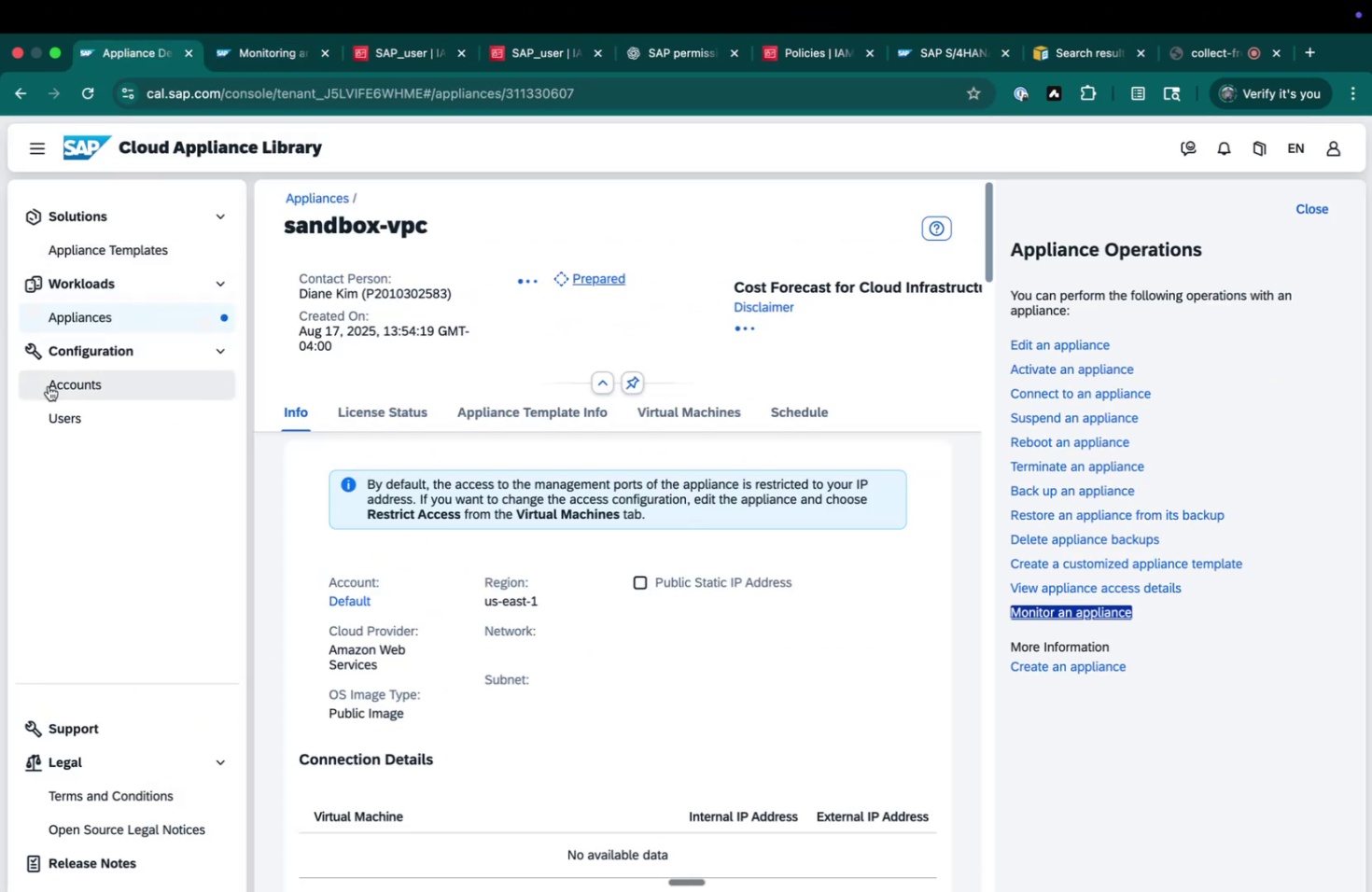 
left_click([144, 393])
 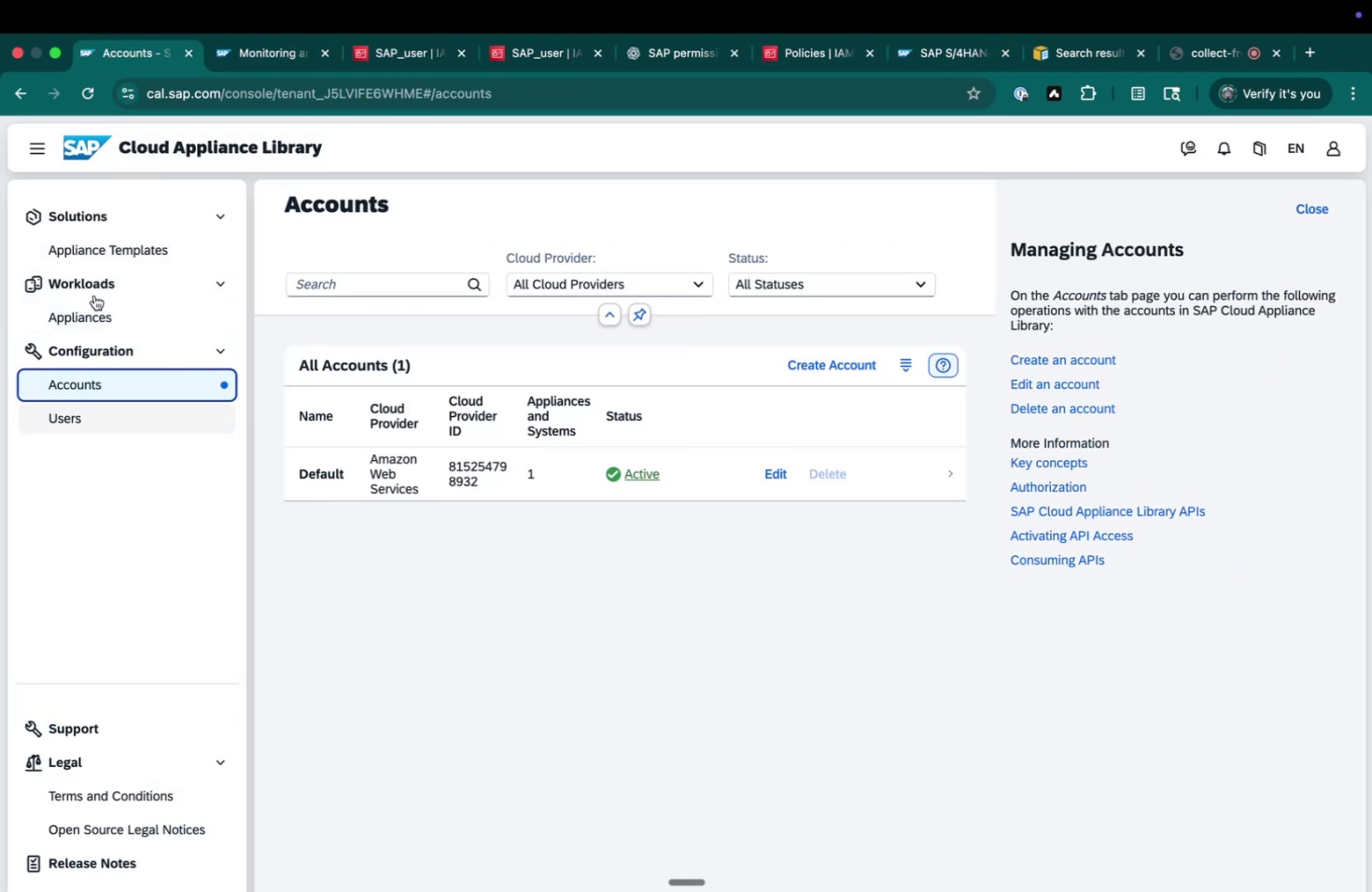 
left_click([129, 246])
 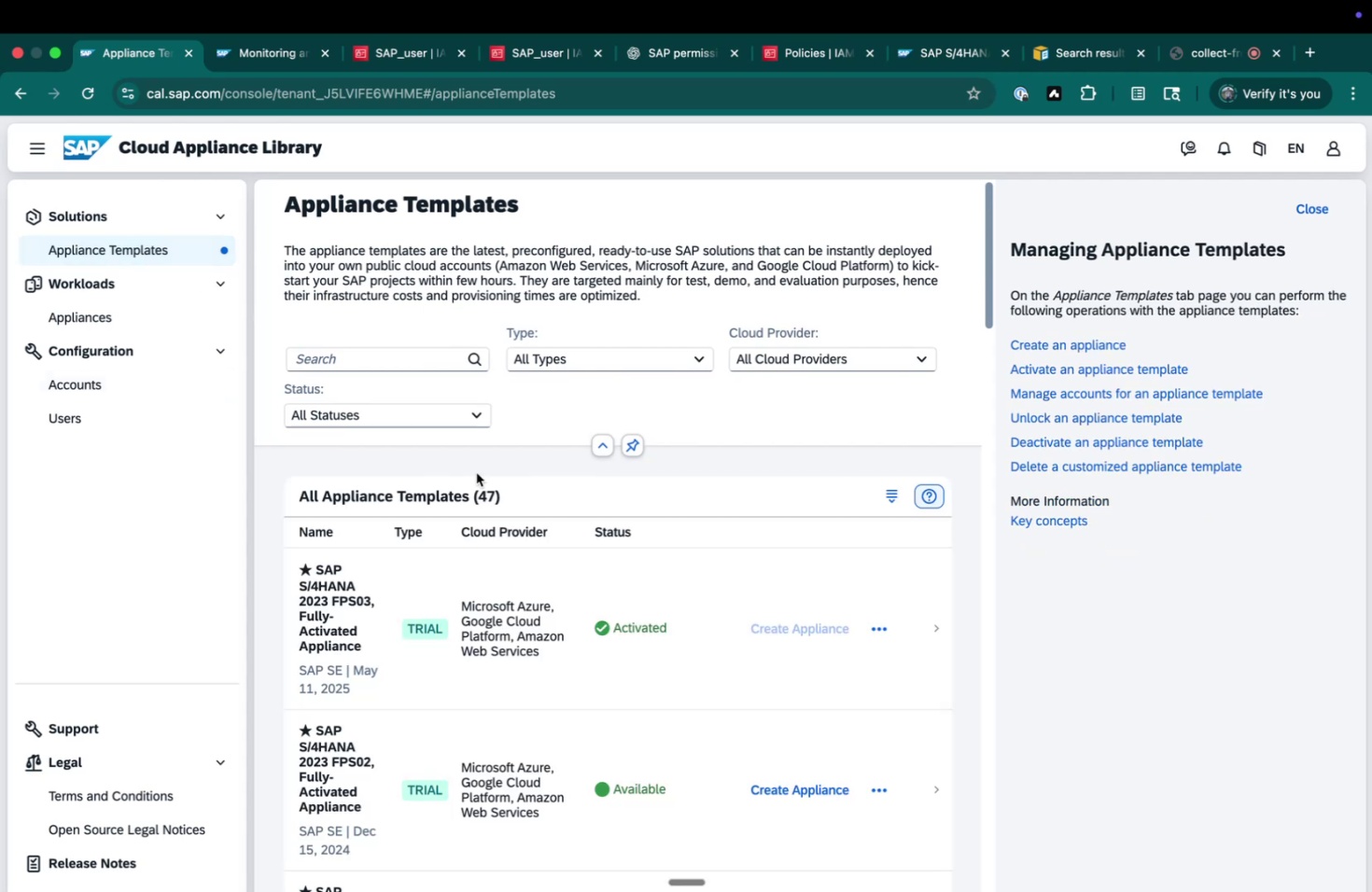 
wait(5.09)
 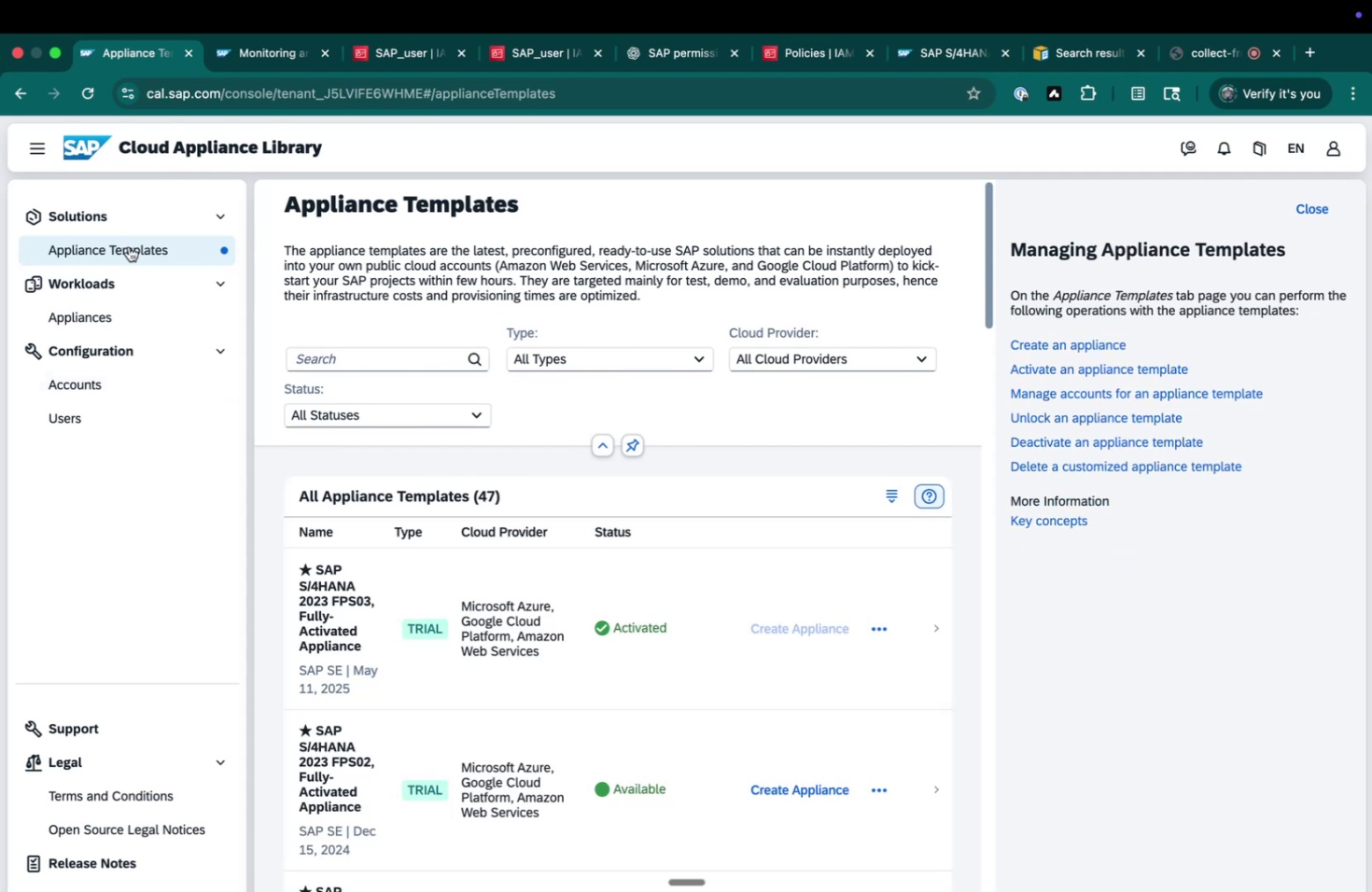 
scroll: coordinate [453, 620], scroll_direction: up, amount: 1.0
 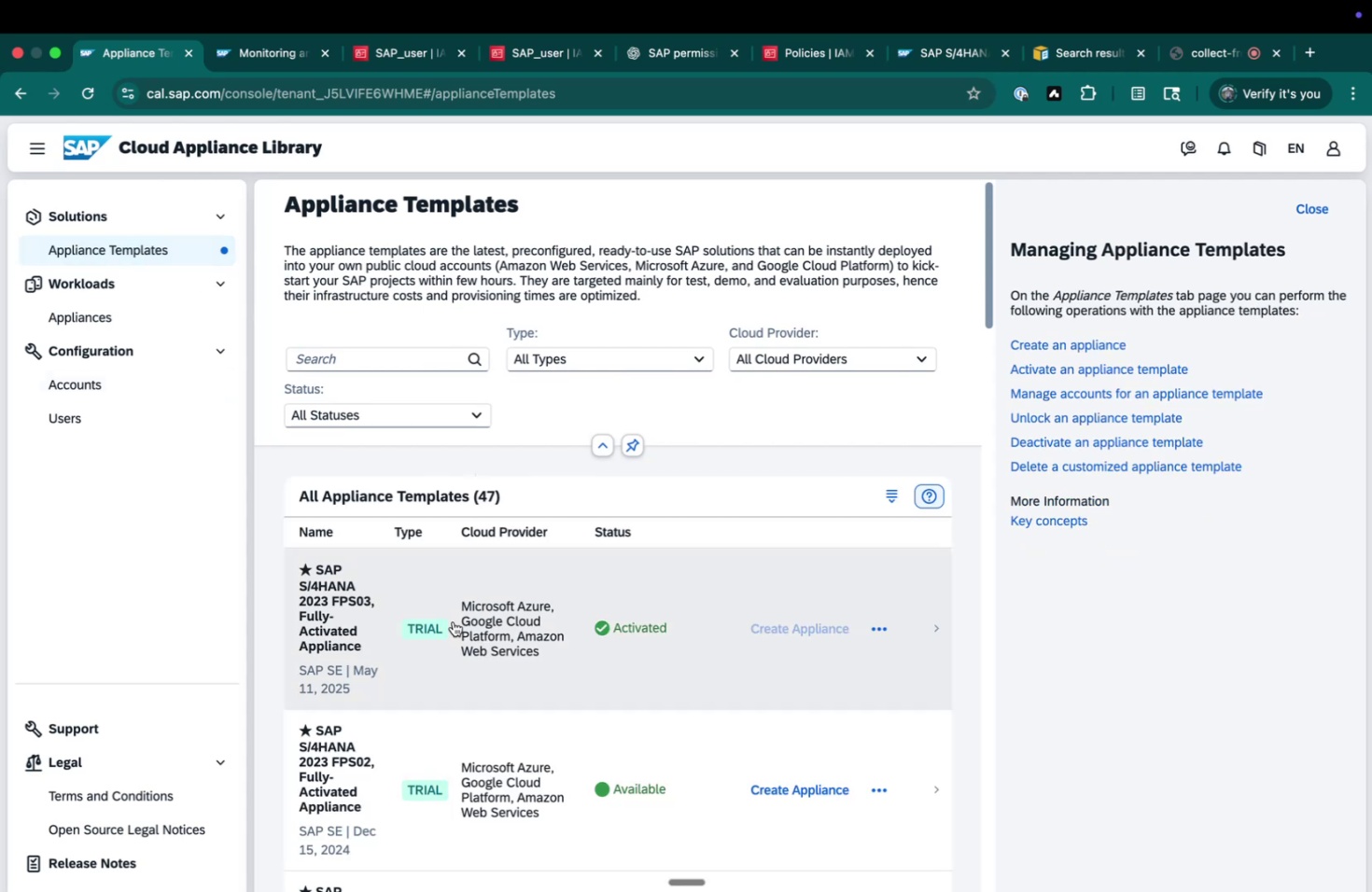 
left_click([441, 613])
 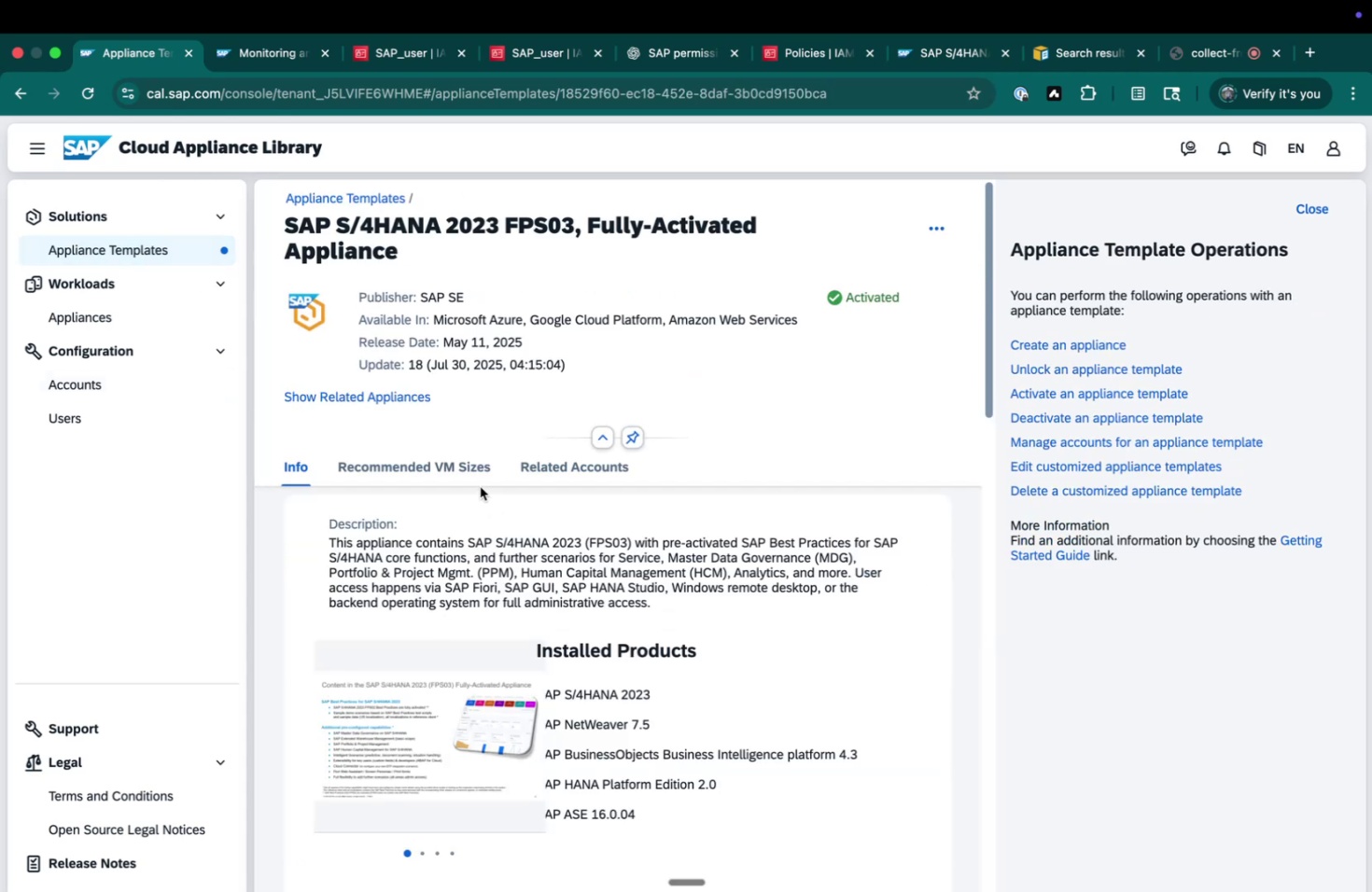 
scroll: coordinate [480, 486], scroll_direction: down, amount: 42.0
 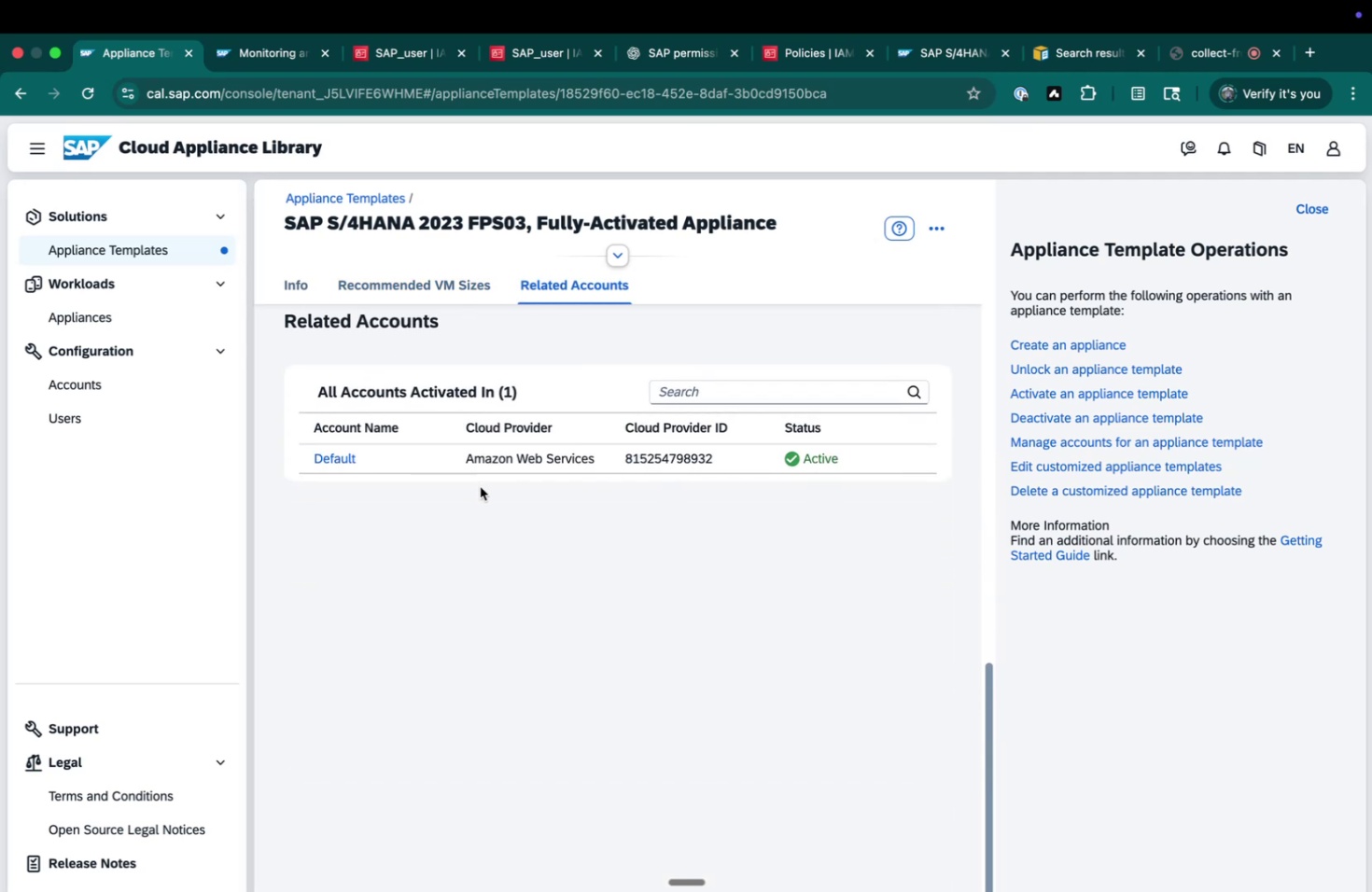 
scroll: coordinate [459, 490], scroll_direction: up, amount: 258.0
 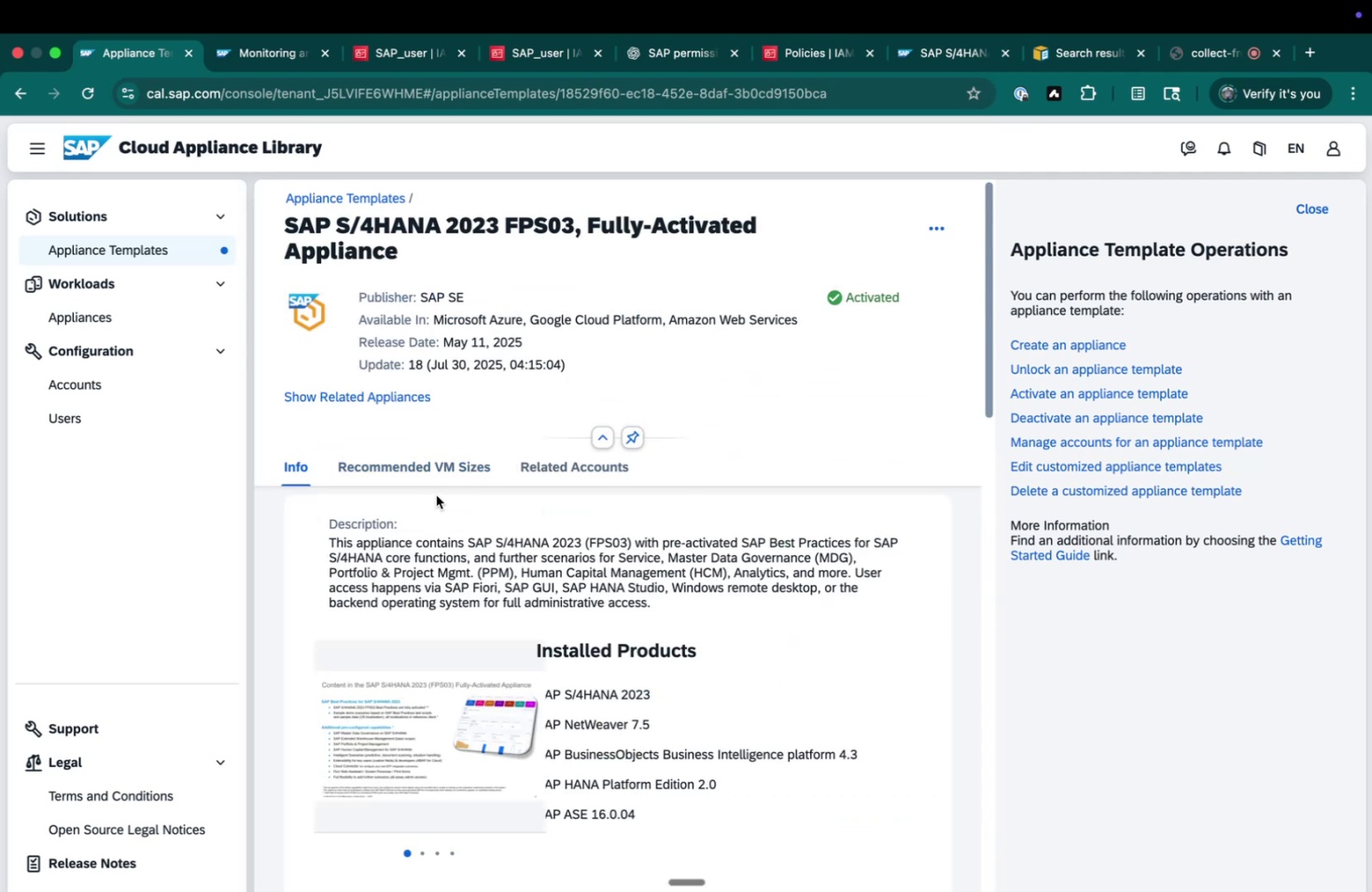 
left_click([446, 469])
 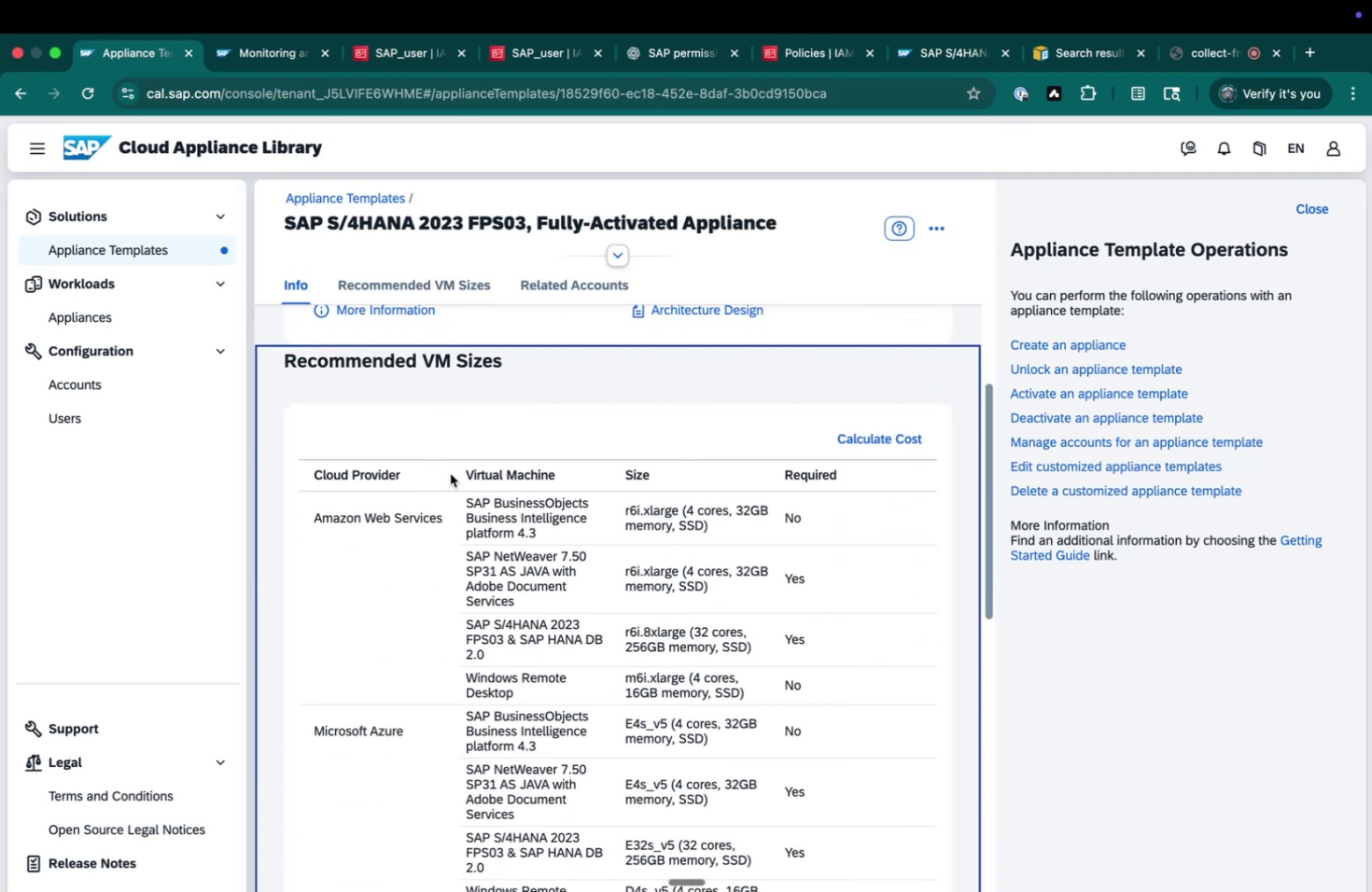 
scroll: coordinate [450, 473], scroll_direction: up, amount: 1.0
 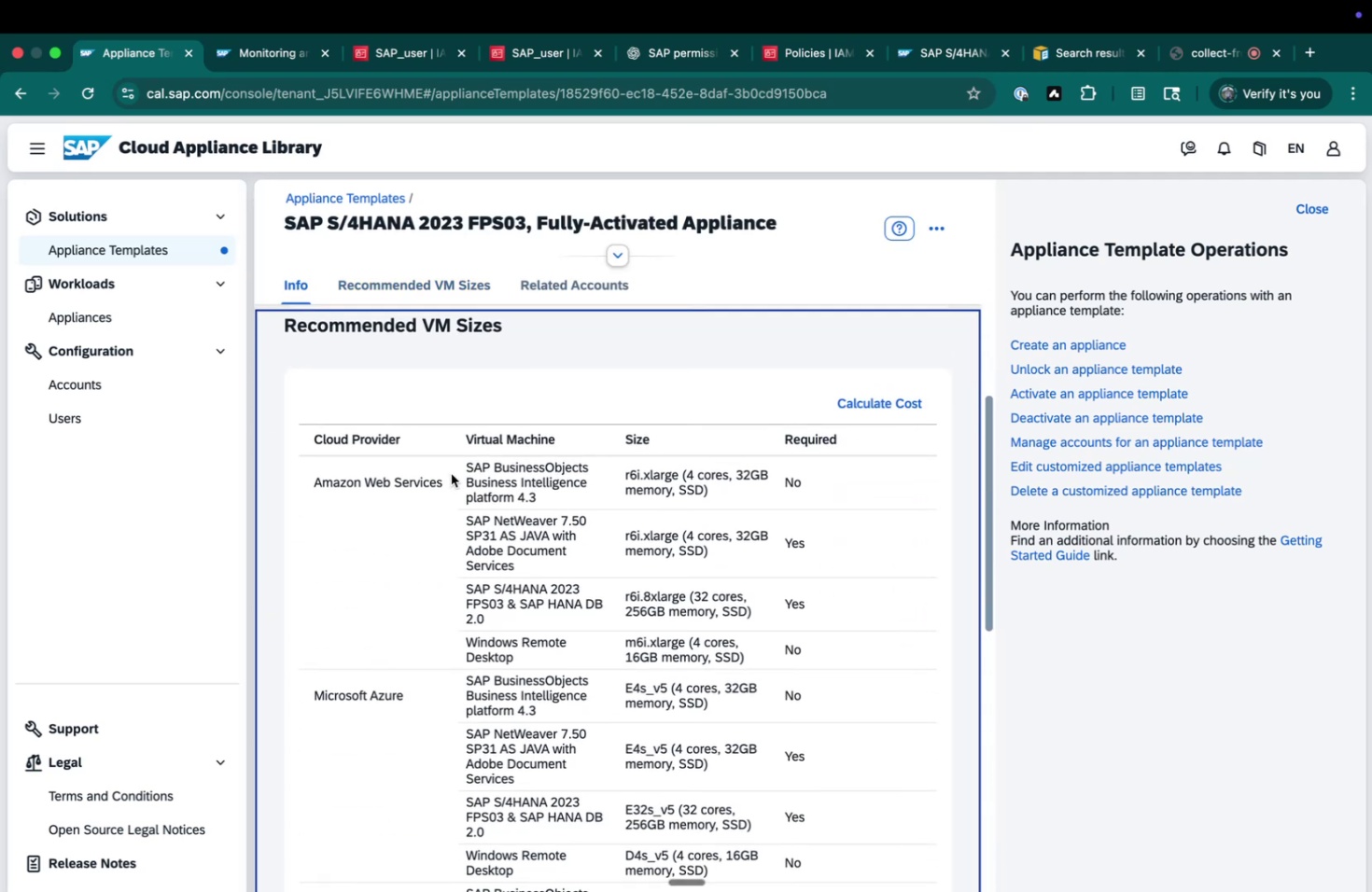 
left_click_drag(start_coordinate=[457, 476], to_coordinate=[488, 574])
 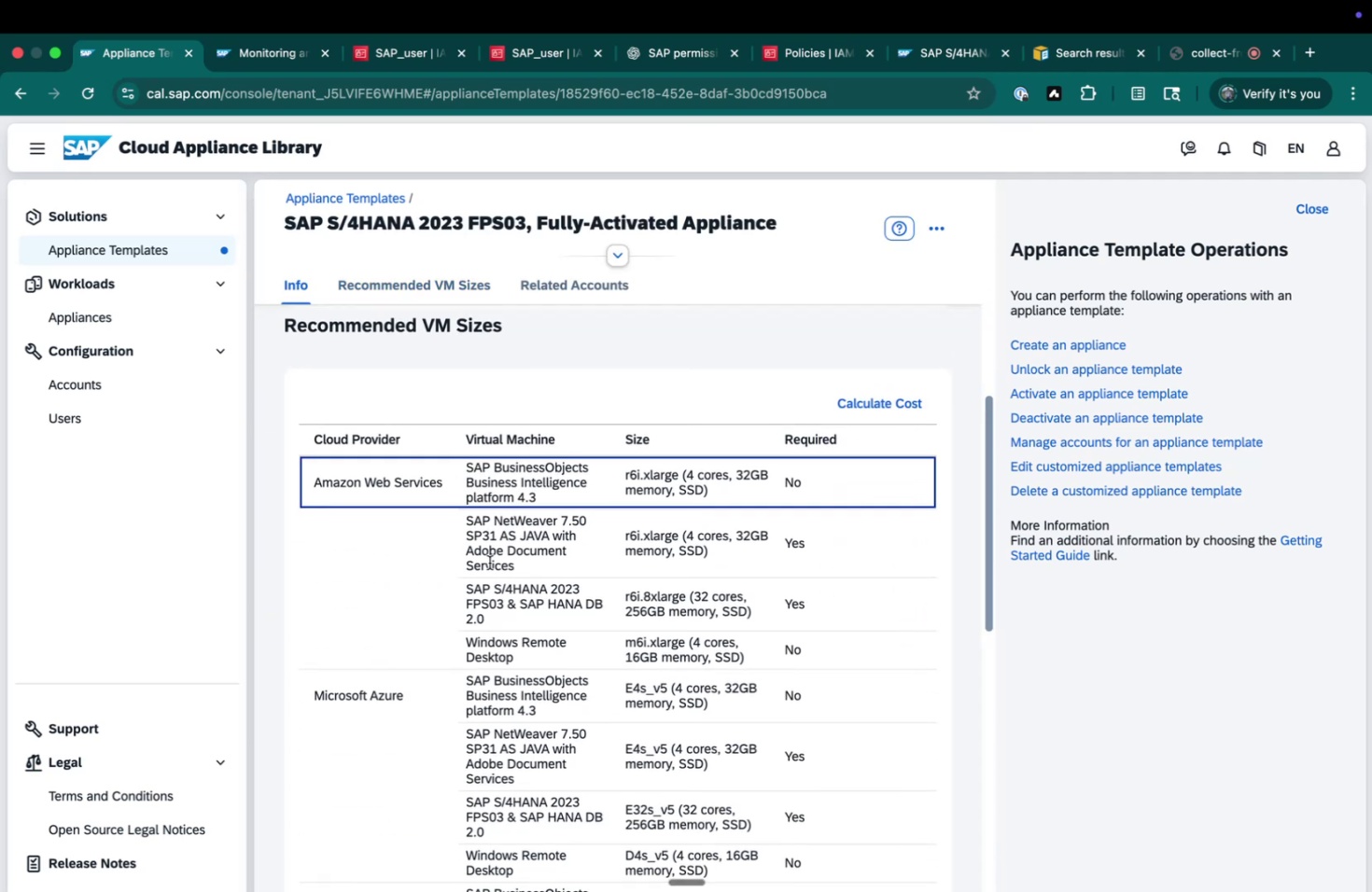 
left_click_drag(start_coordinate=[491, 553], to_coordinate=[497, 589])
 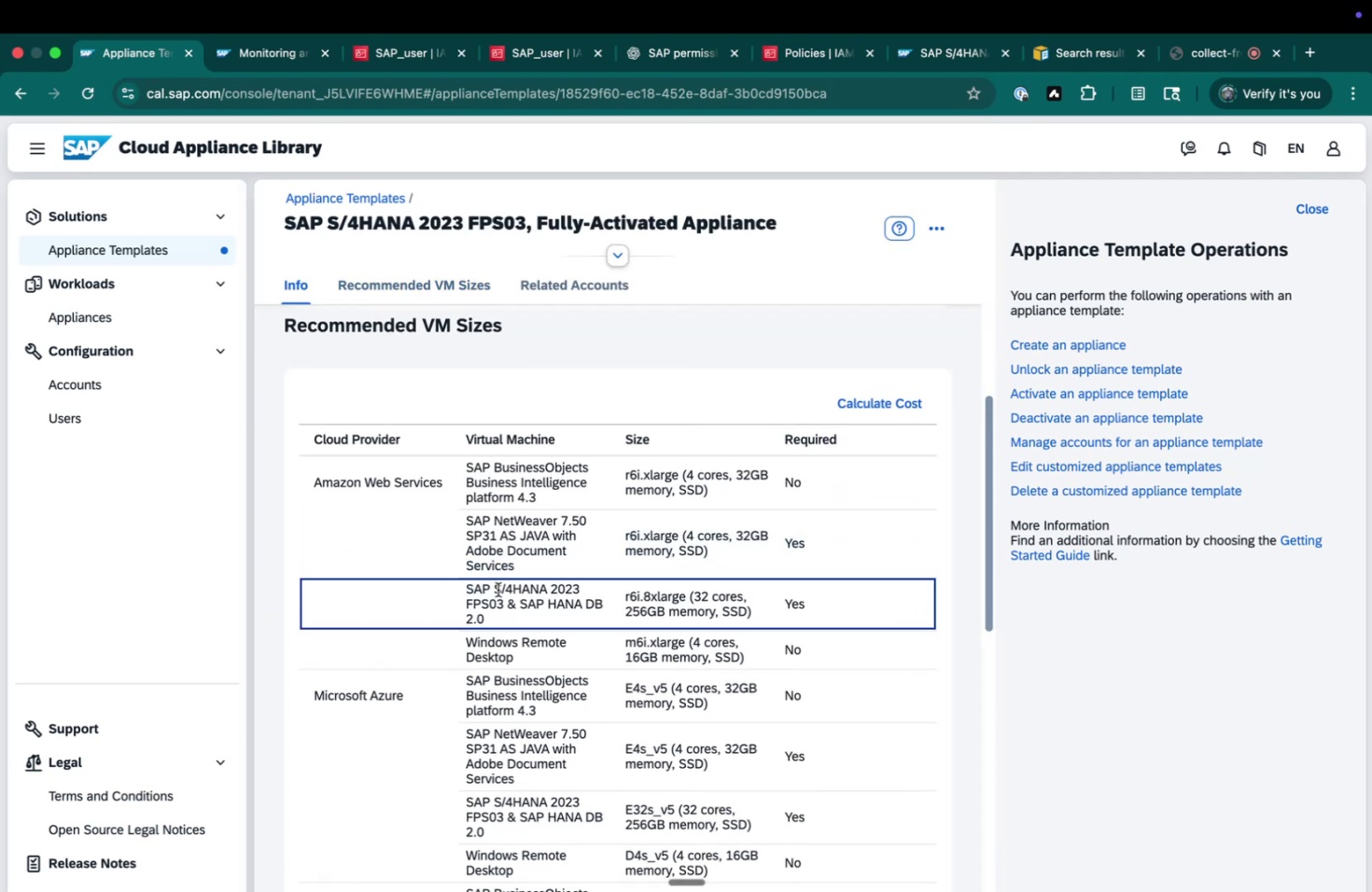 
scroll: coordinate [497, 589], scroll_direction: down, amount: 38.0
 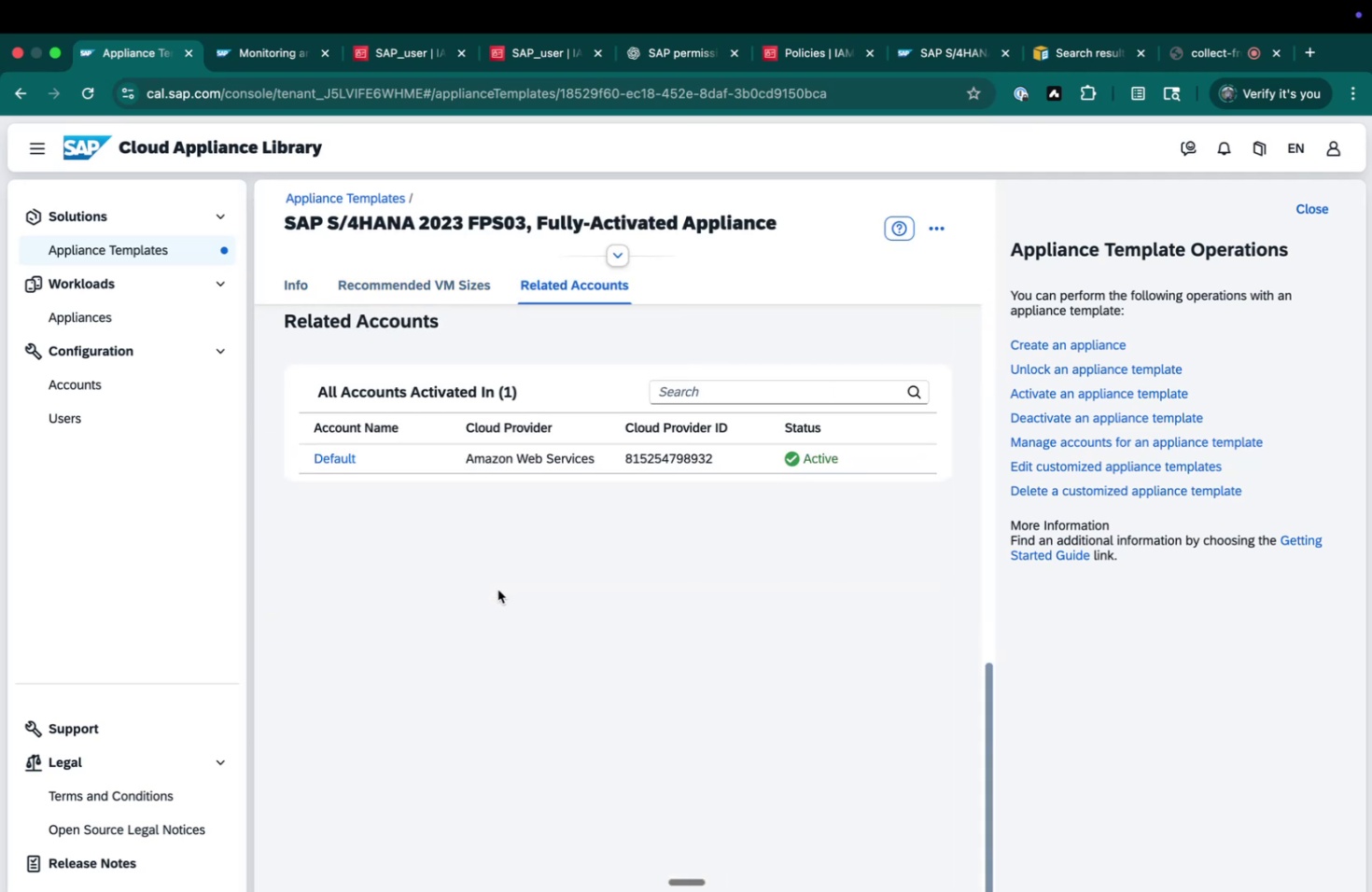 
scroll: coordinate [747, 572], scroll_direction: up, amount: 27.0
 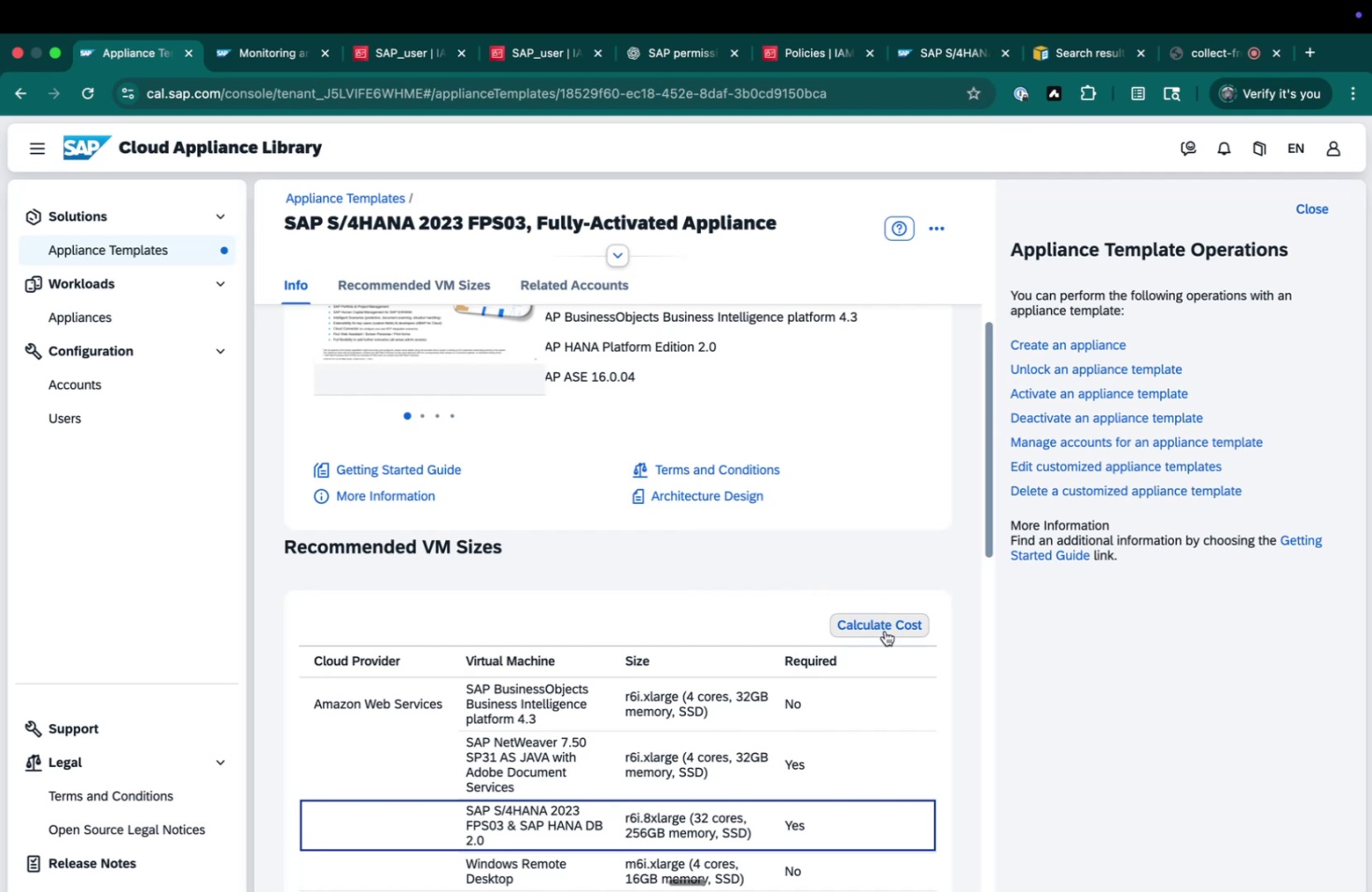 
left_click([884, 627])
 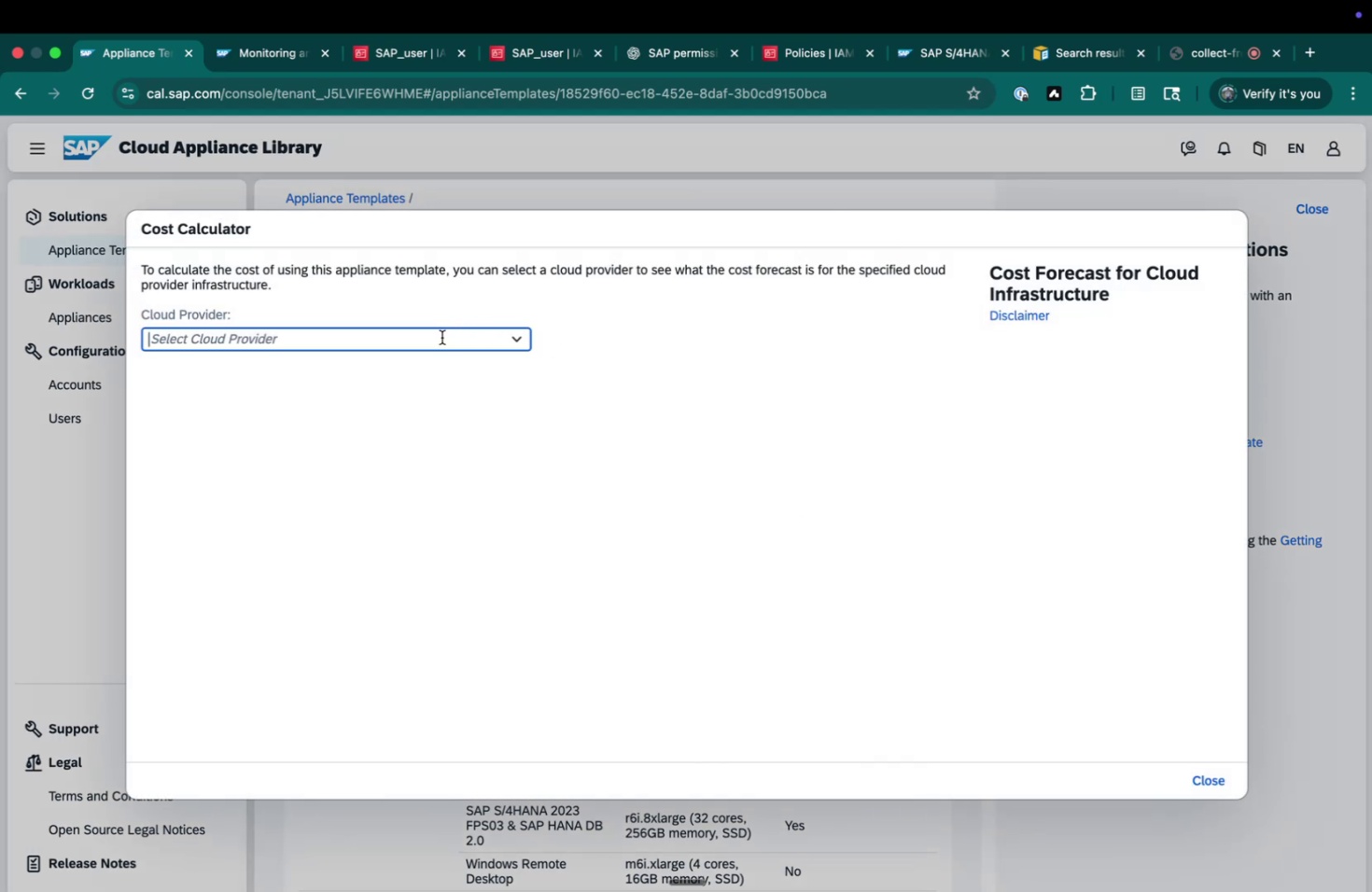 
left_click([511, 335])
 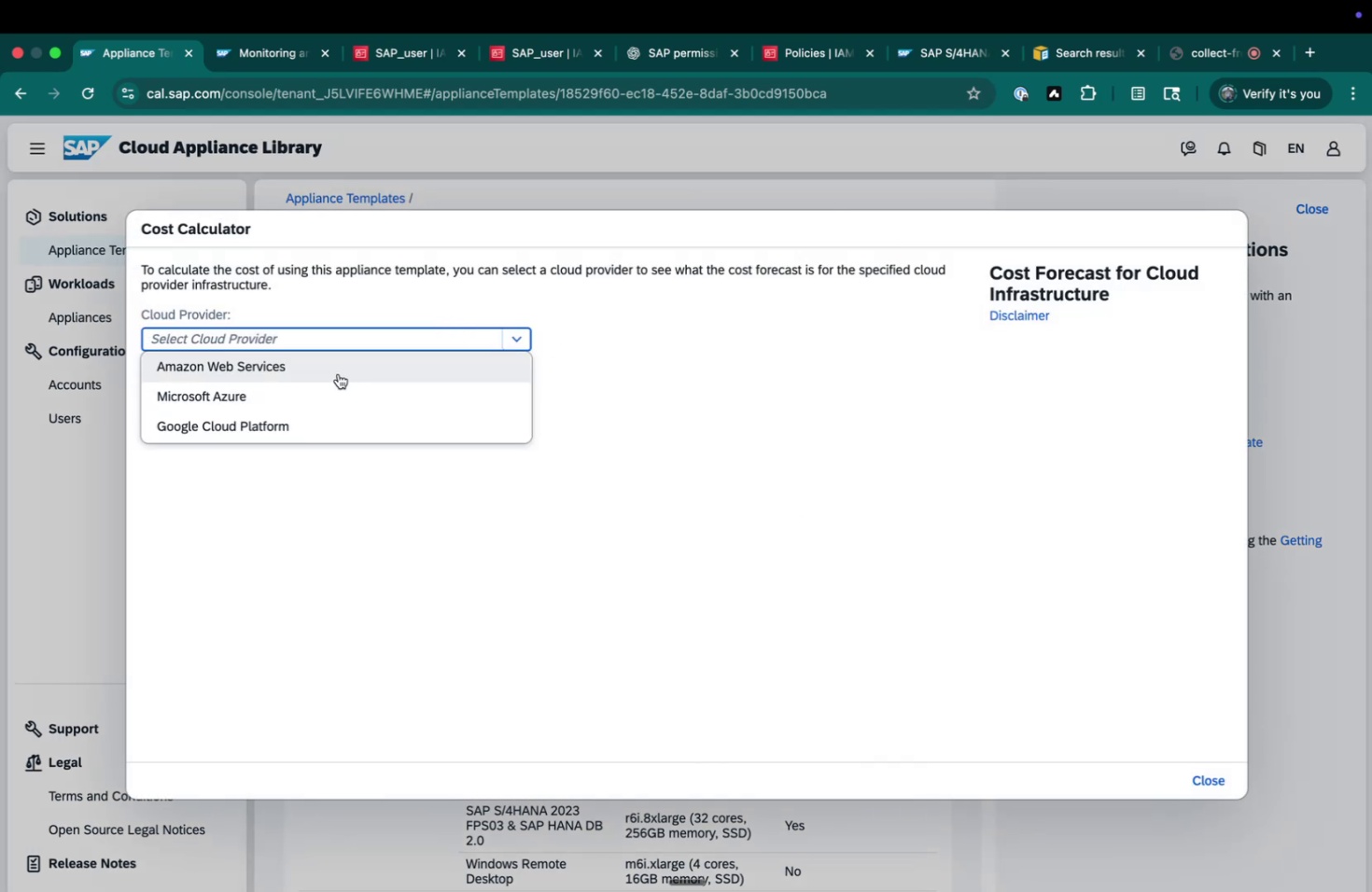 
left_click([338, 373])
 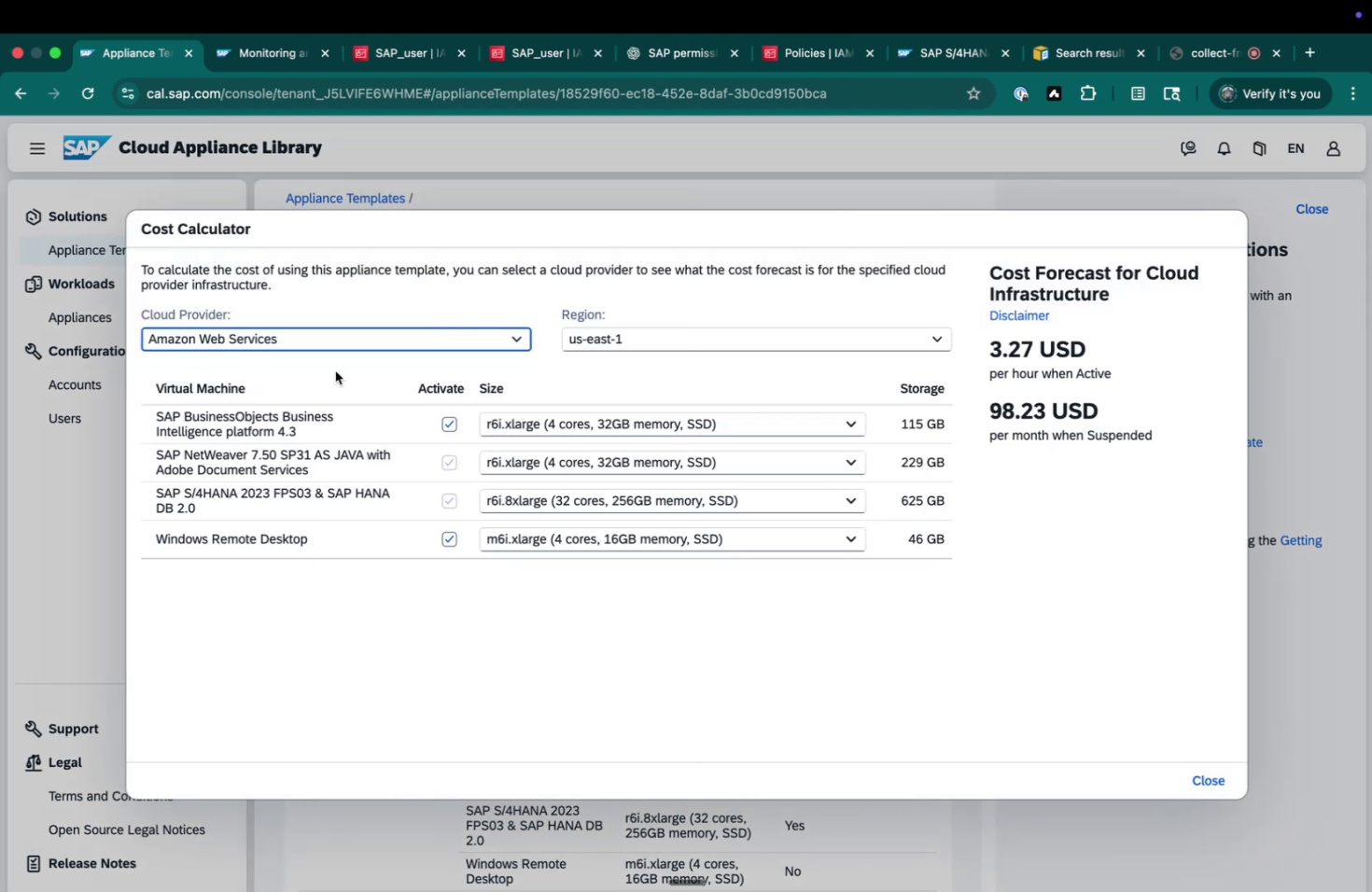 
left_click([685, 430])
 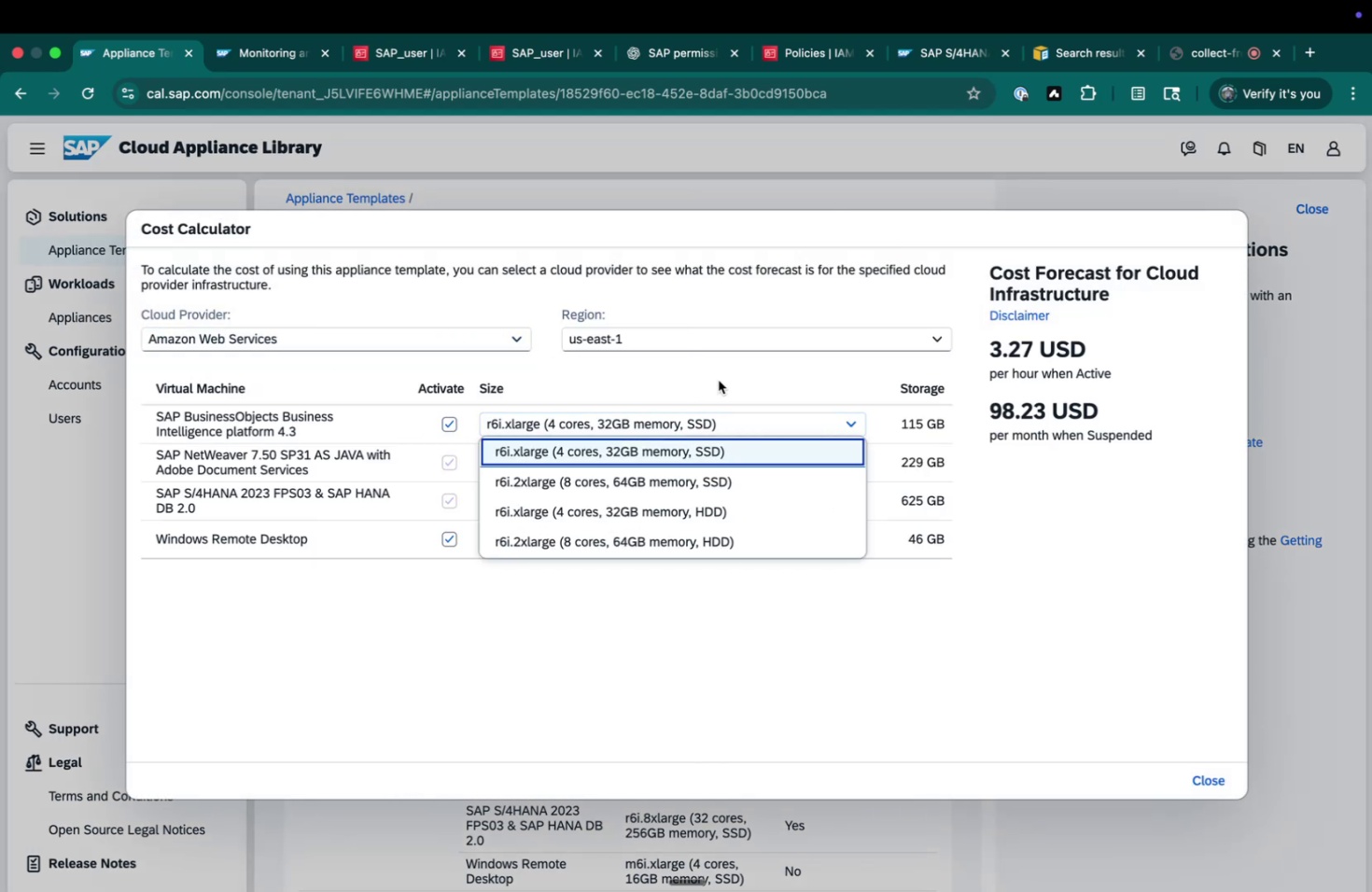 
left_click([718, 380])
 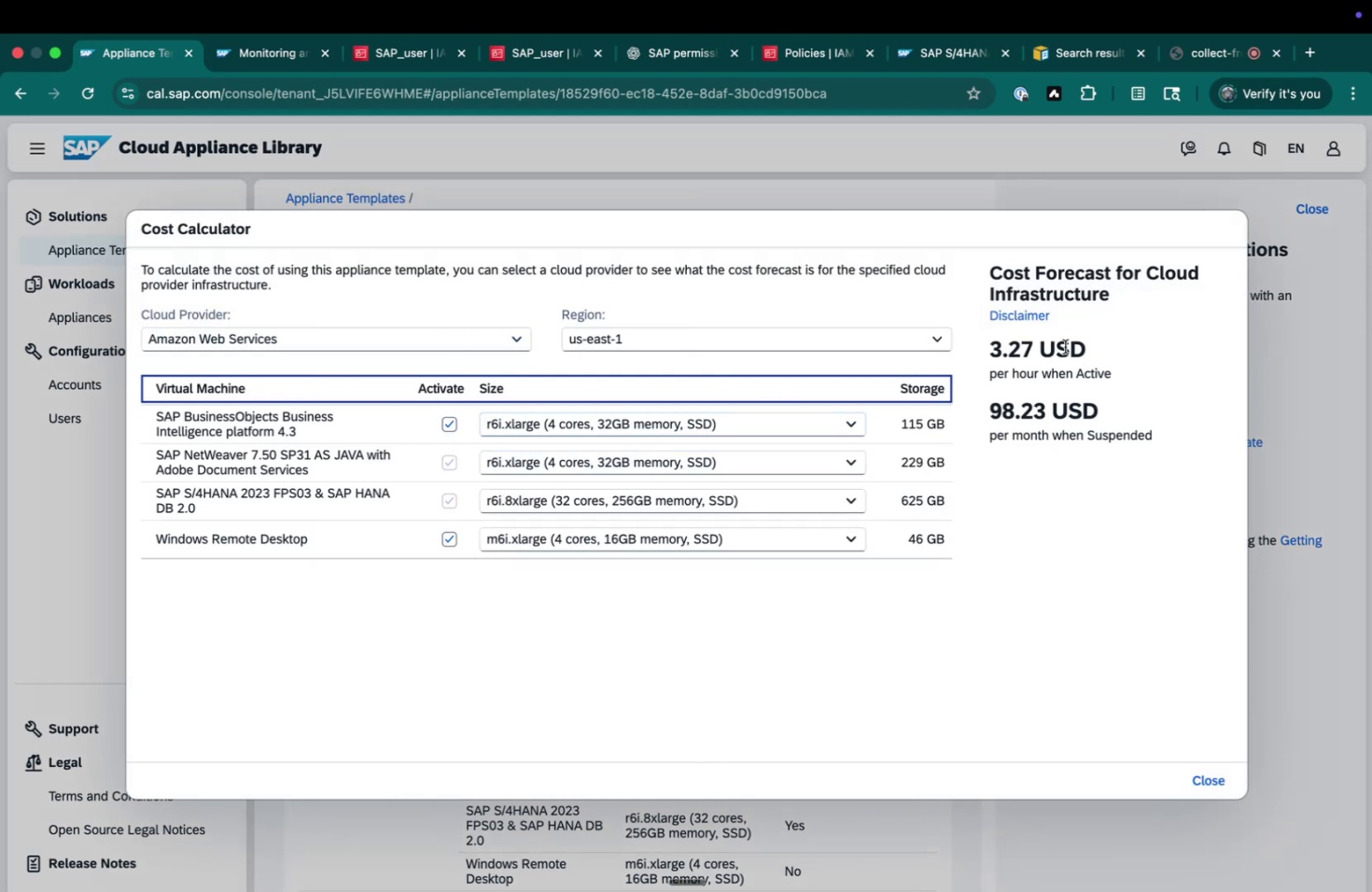 
left_click_drag(start_coordinate=[1004, 334], to_coordinate=[1093, 496])
 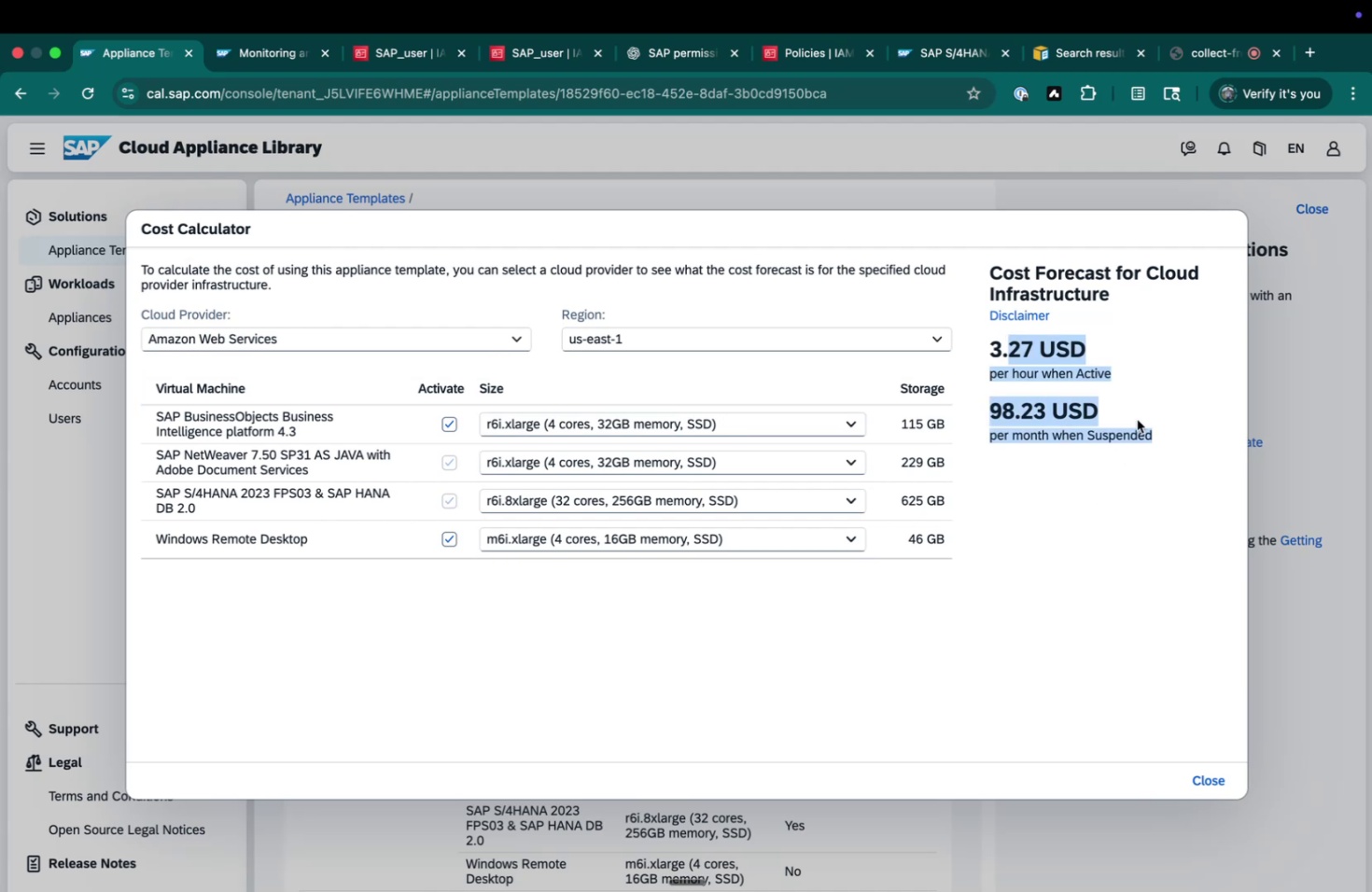 
double_click([1147, 406])
 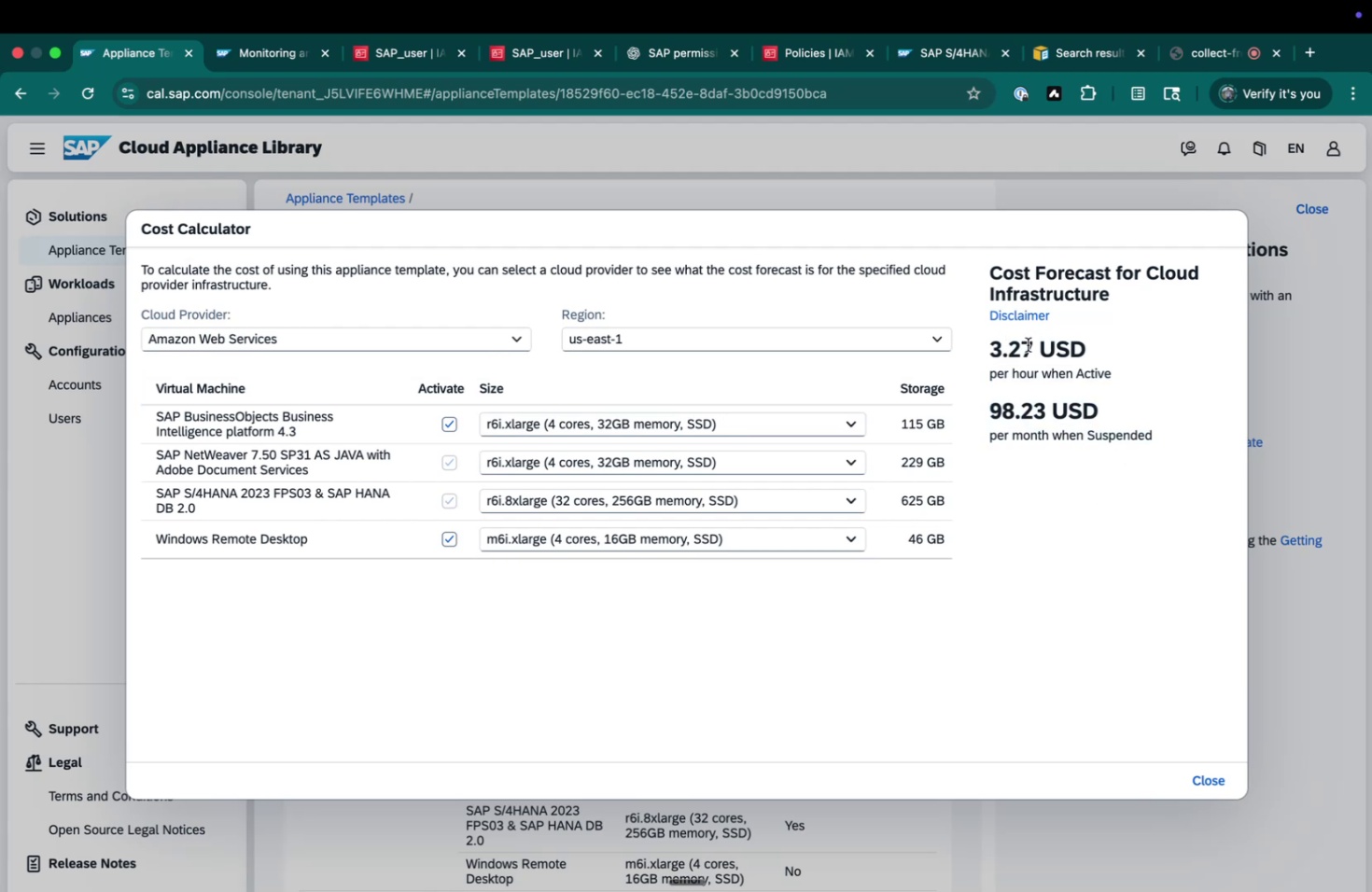 
left_click_drag(start_coordinate=[988, 349], to_coordinate=[1045, 370])
 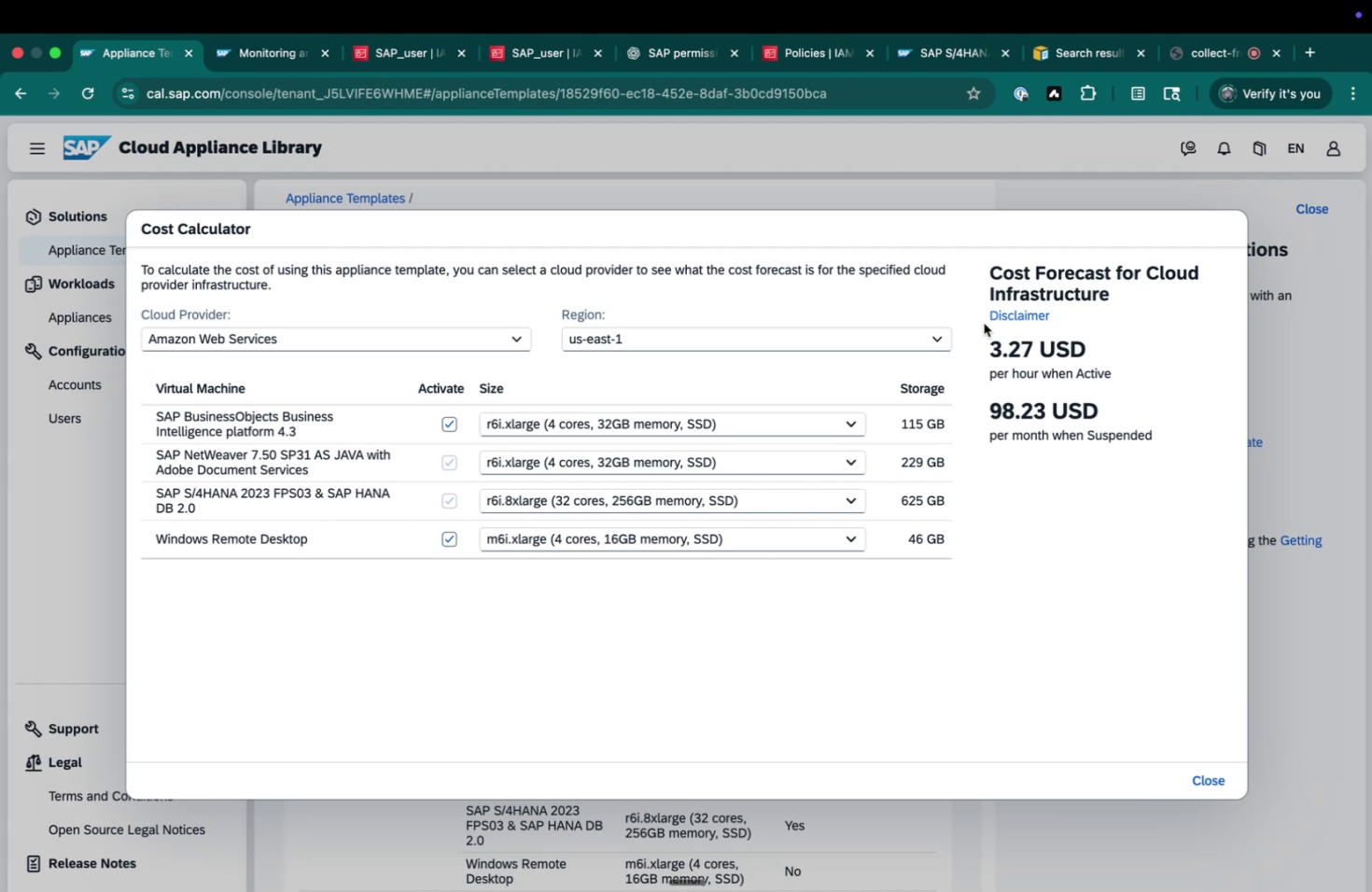 
wait(19.32)
 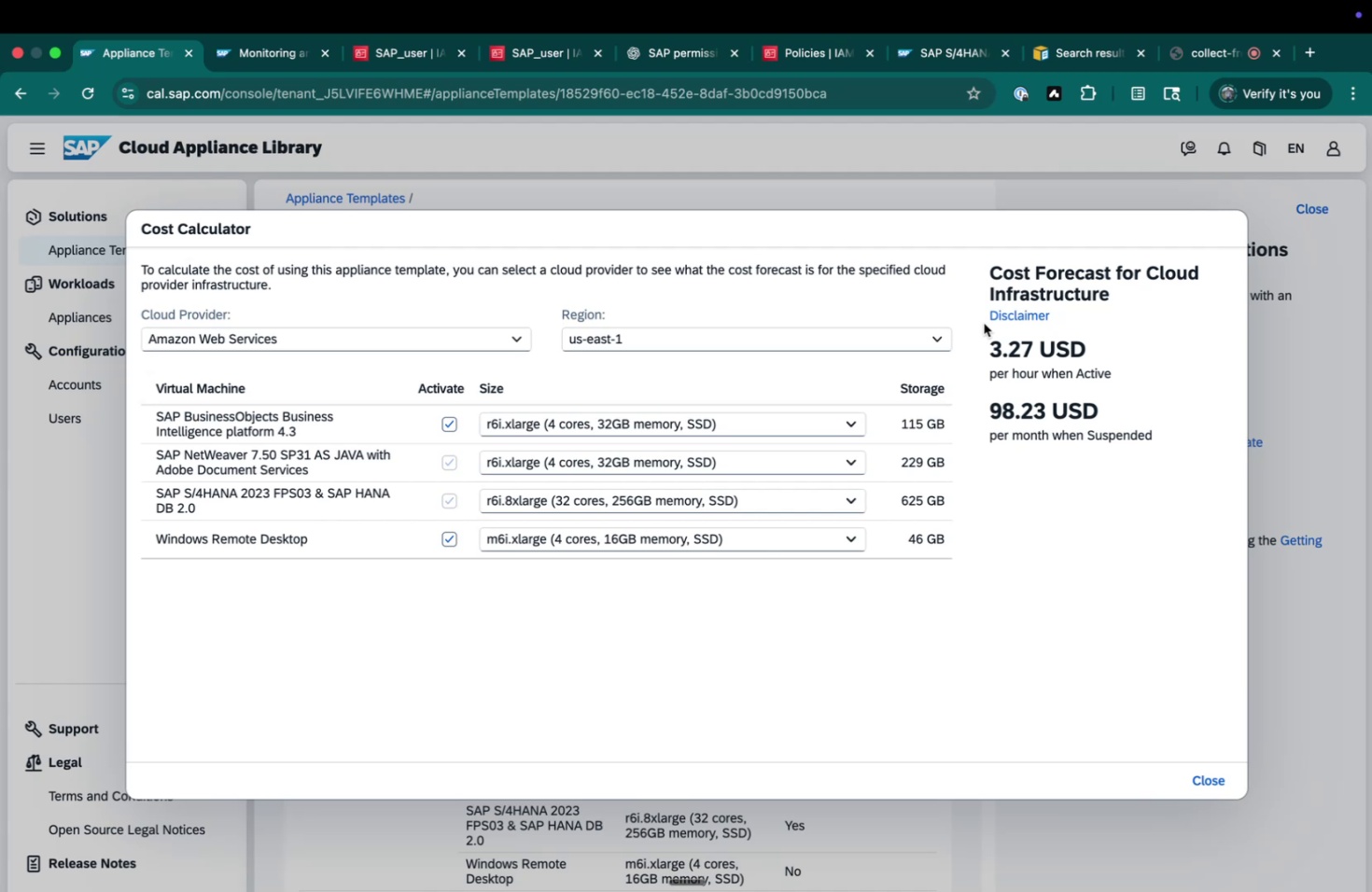 
left_click([820, 425])
 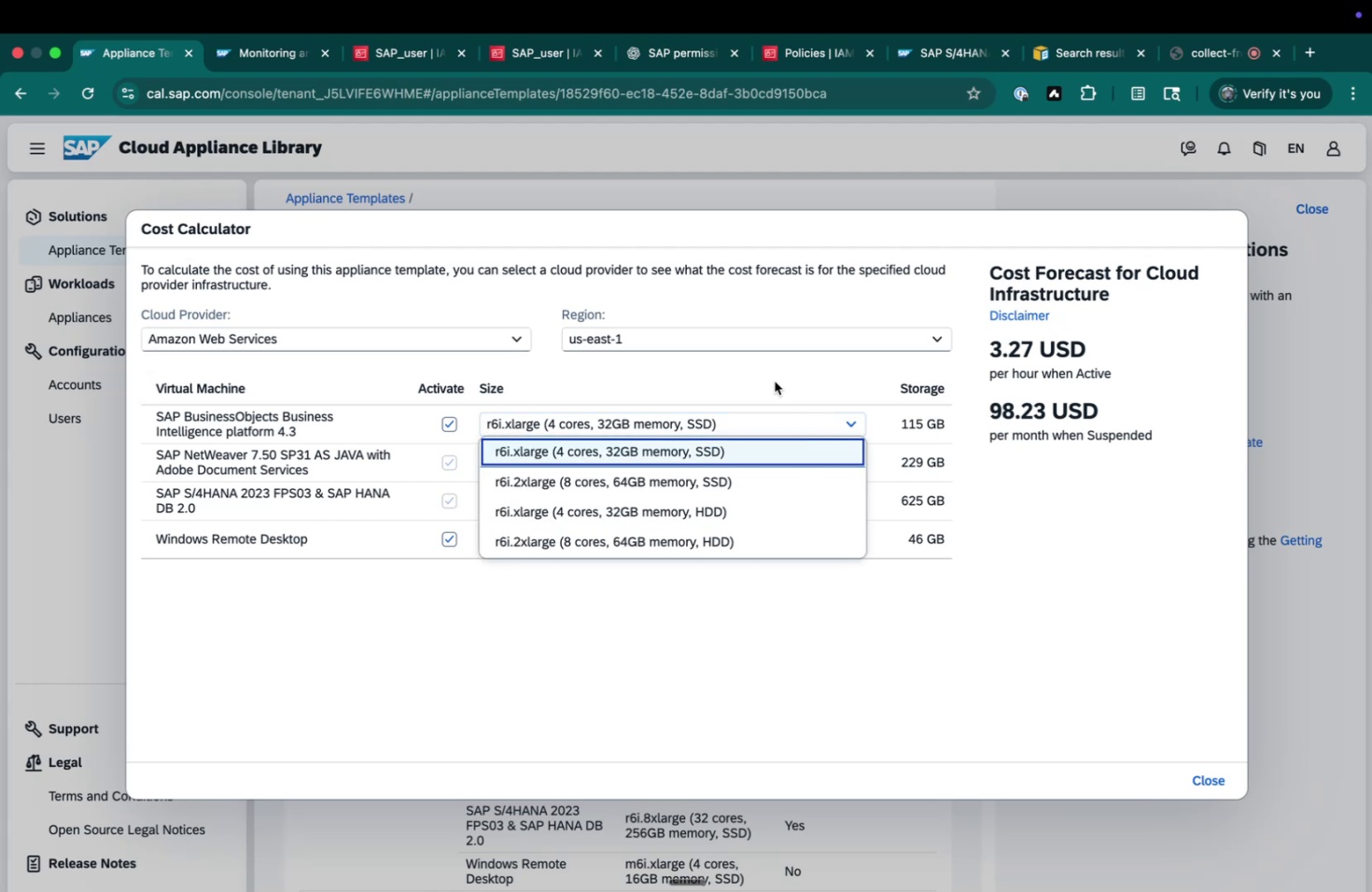 
left_click([774, 381])
 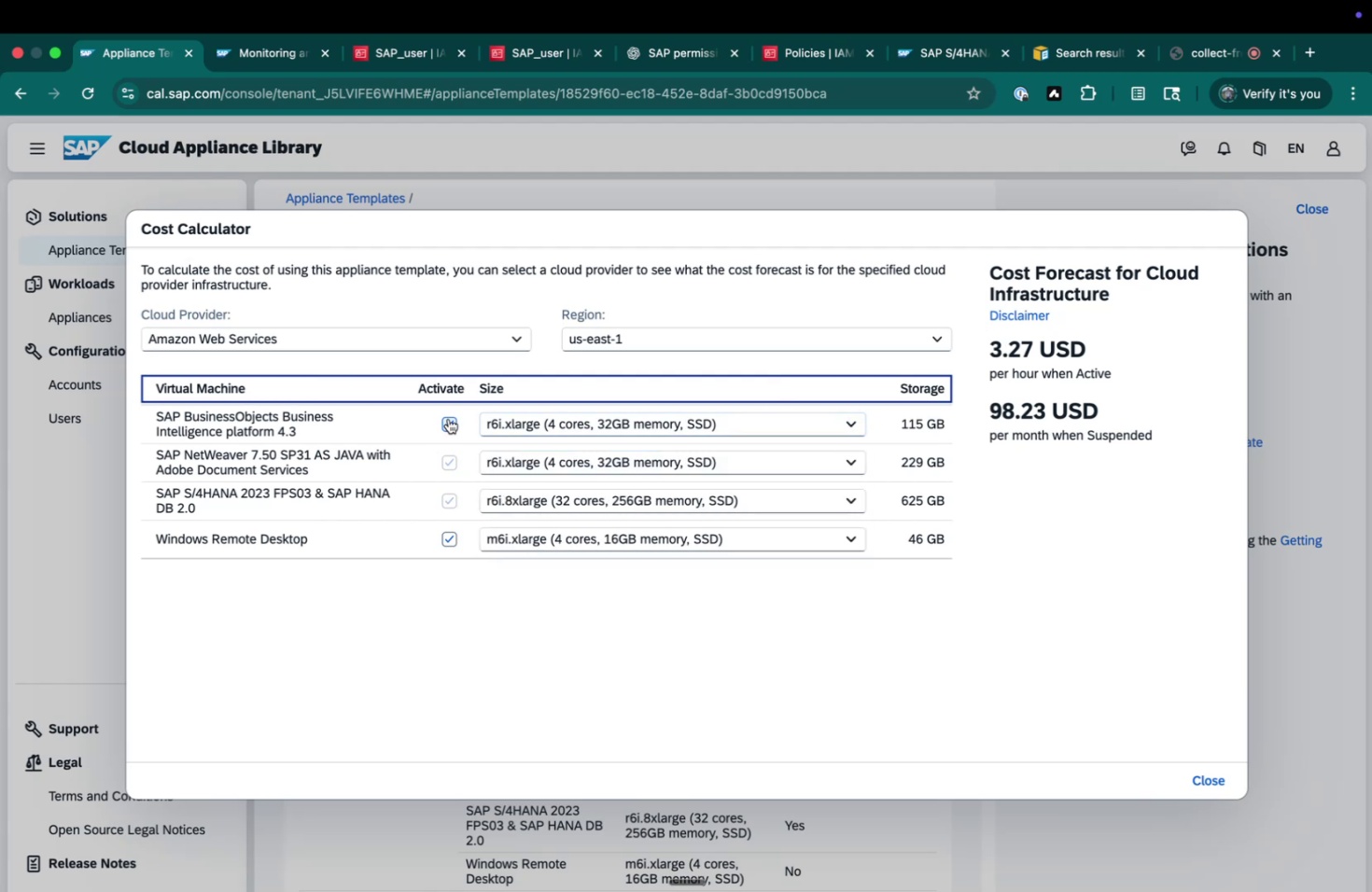 
left_click([422, 356])
 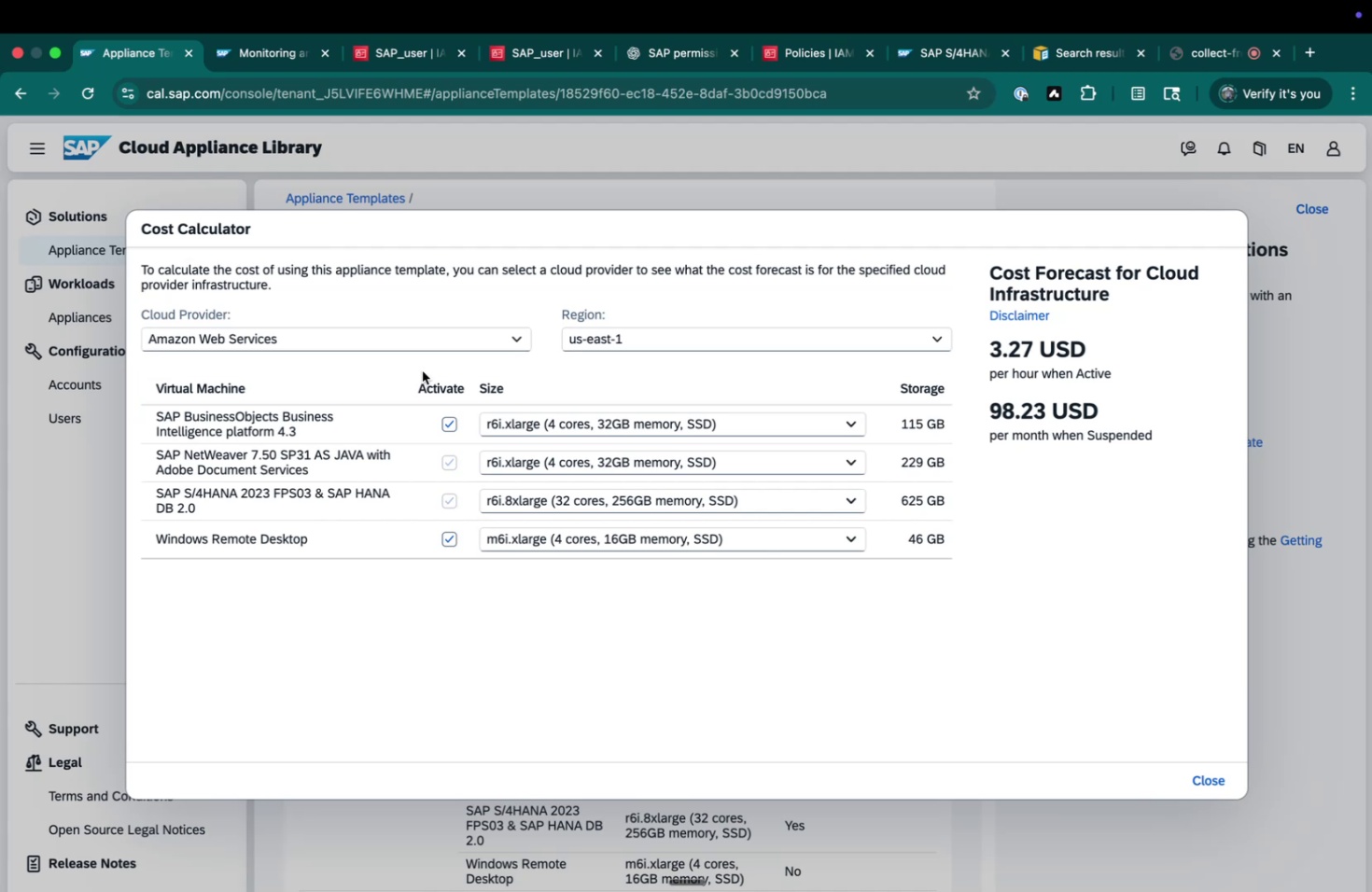 
wait(5.57)
 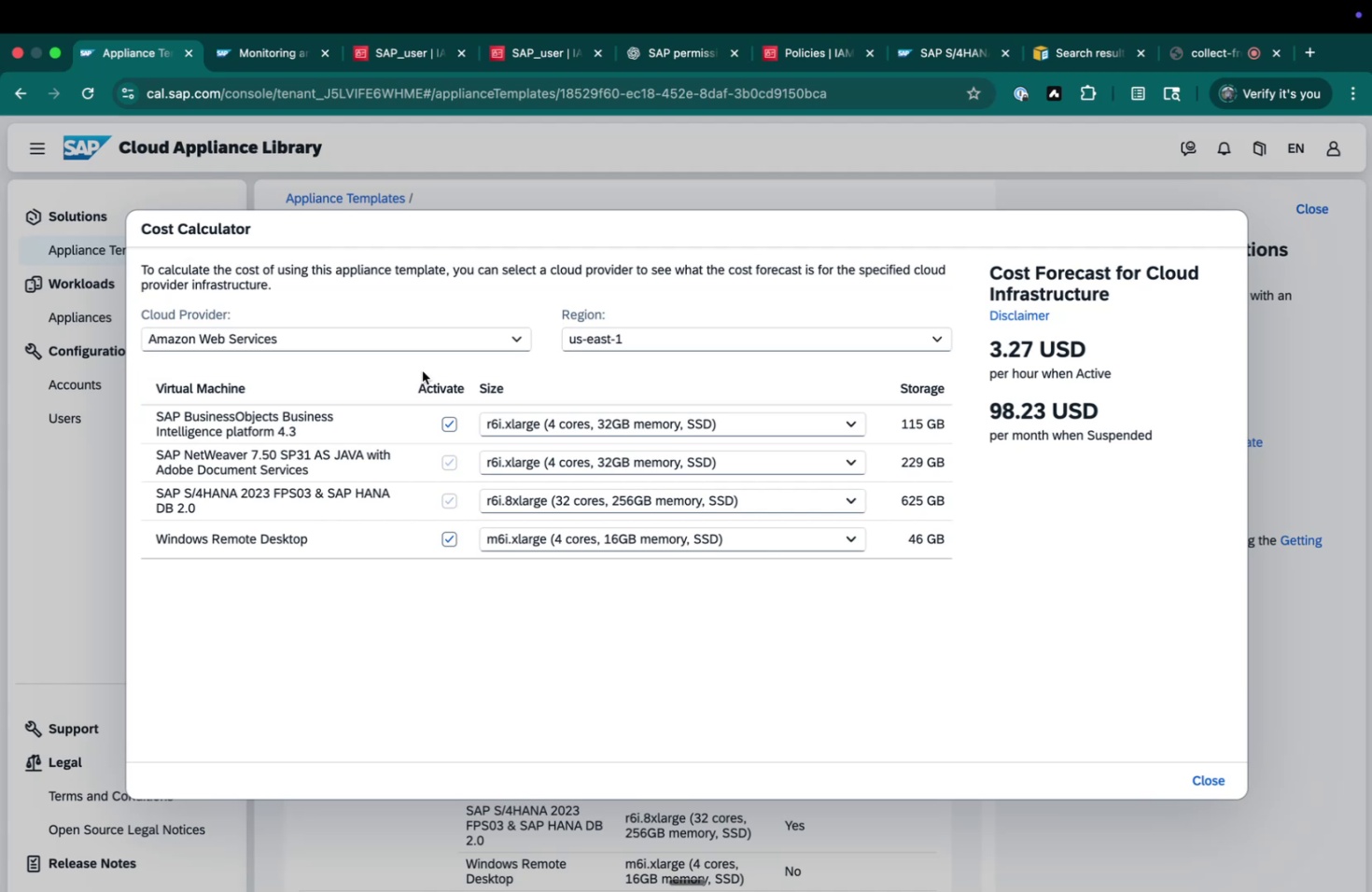 
key(Meta+CommandLeft)
 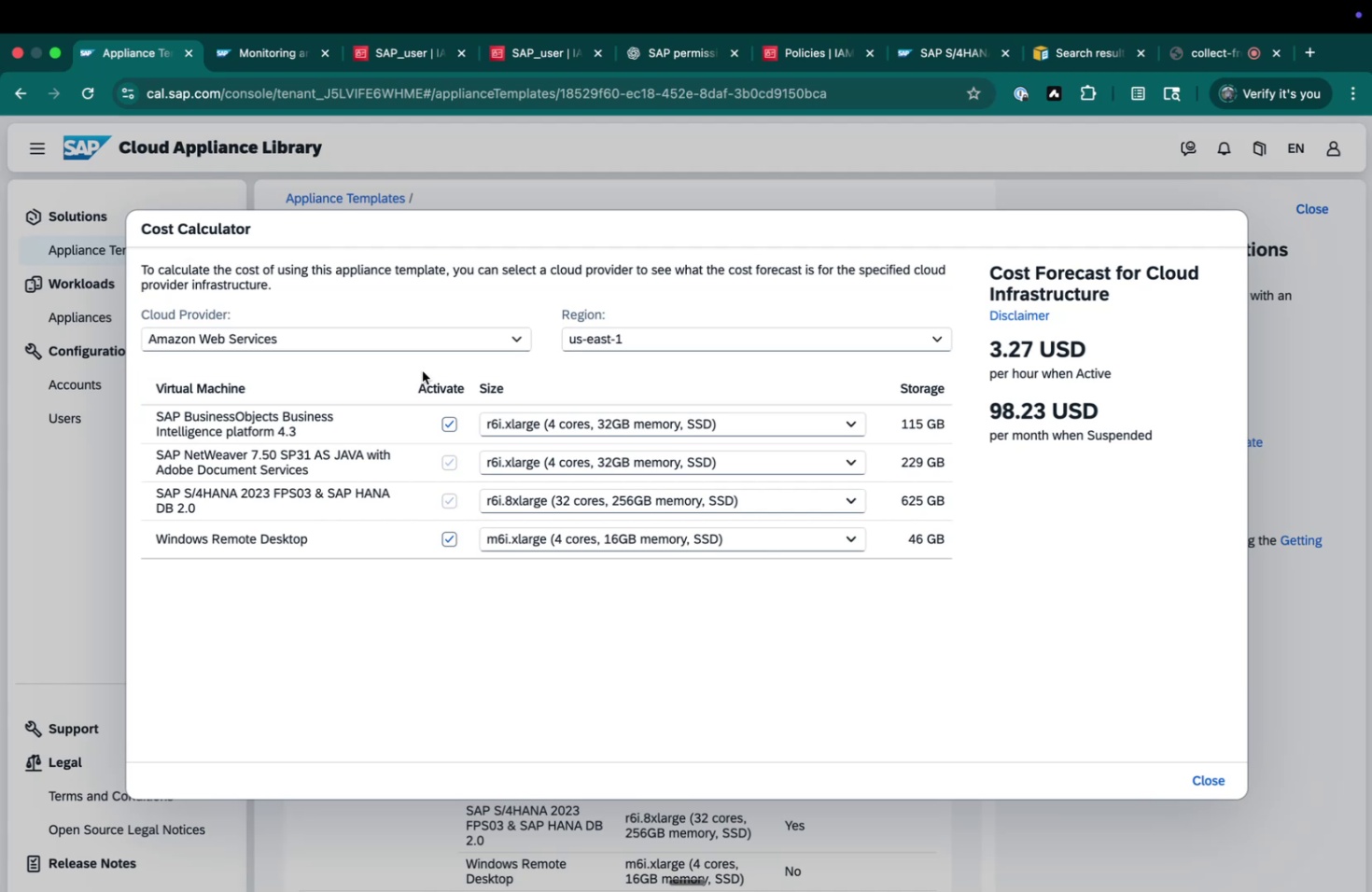 
key(Meta+T)
 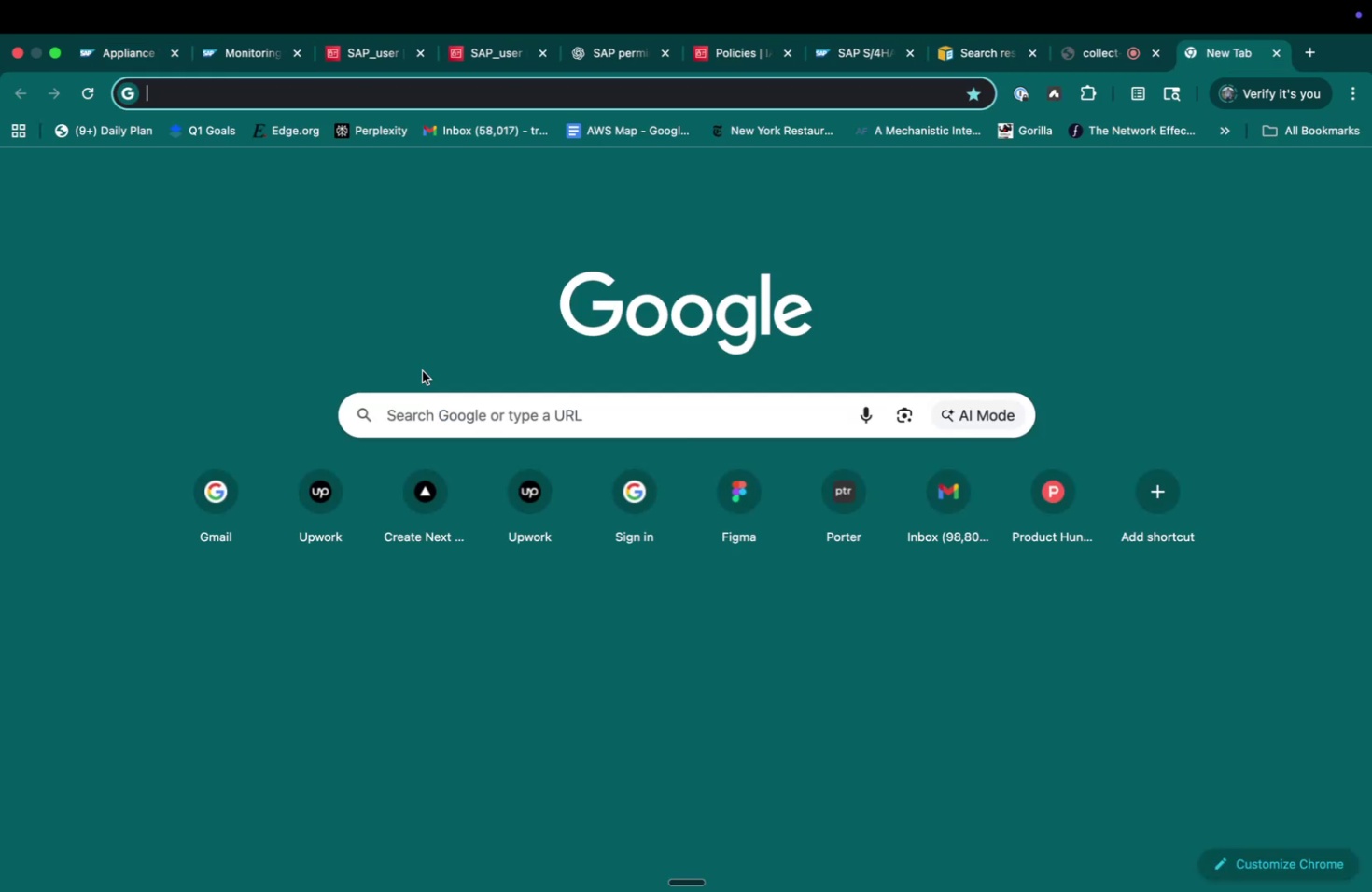 
type(claude.ai)
 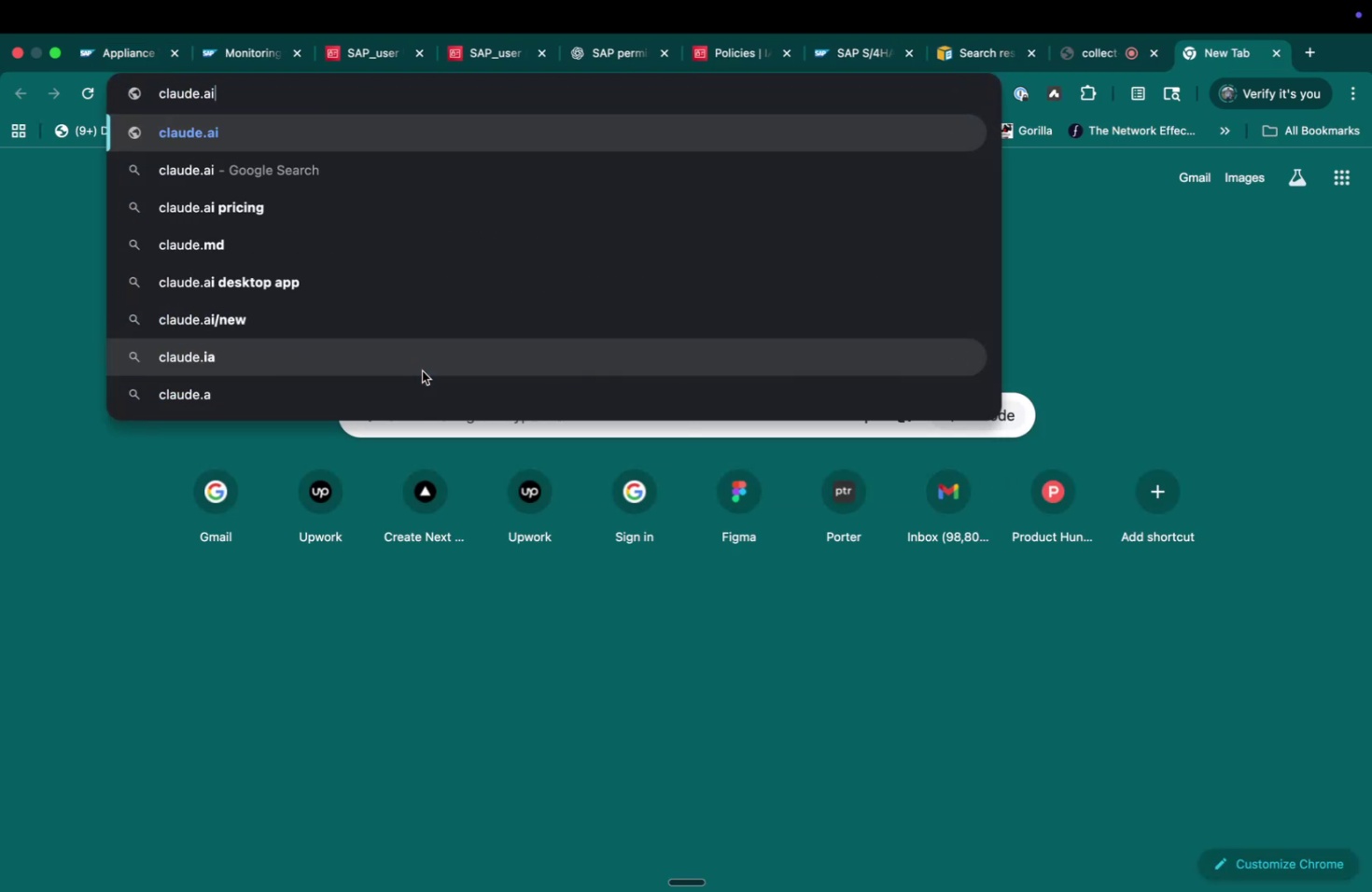 
key(Enter)
 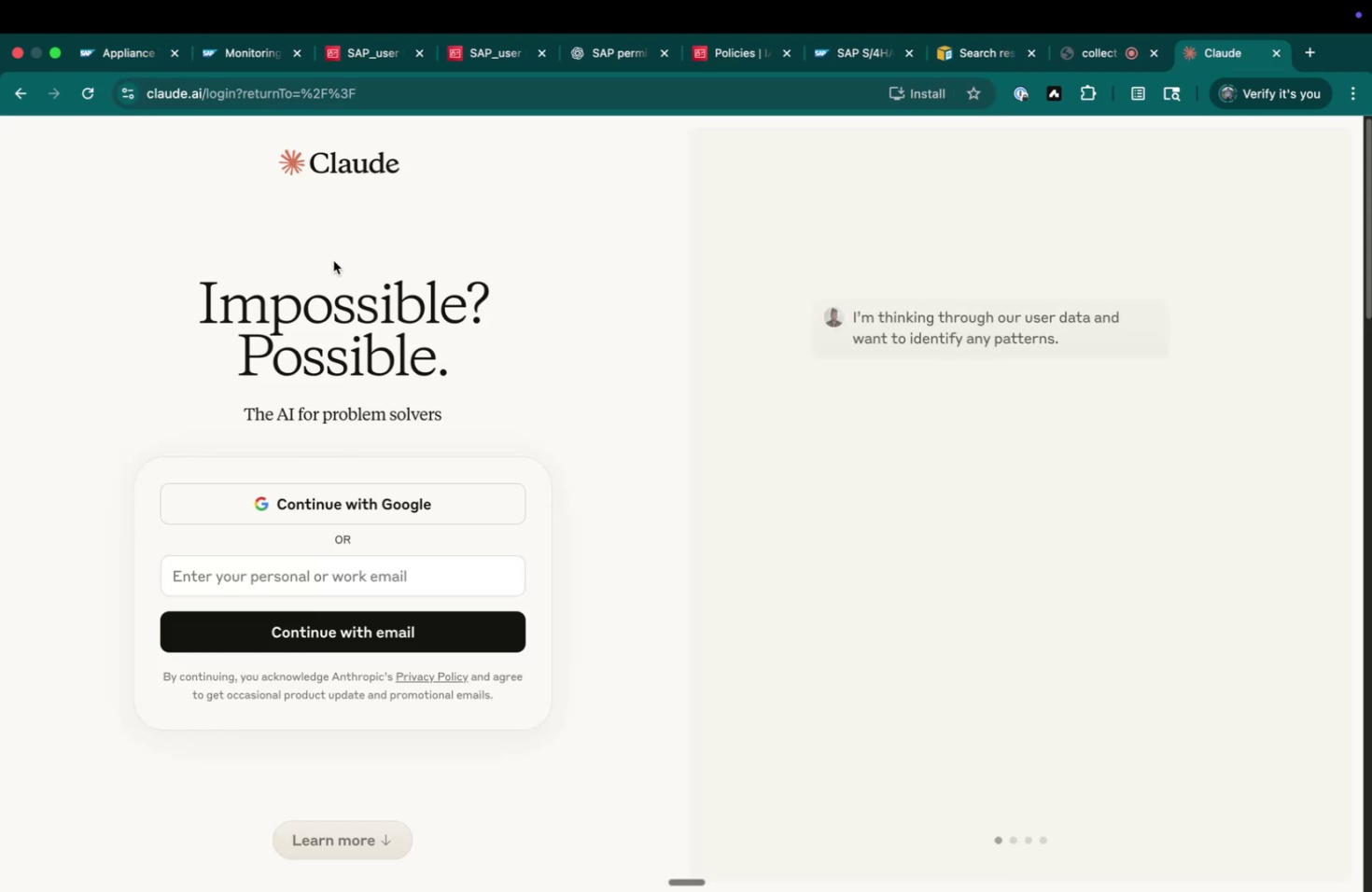 
key(Meta+CommandLeft)
 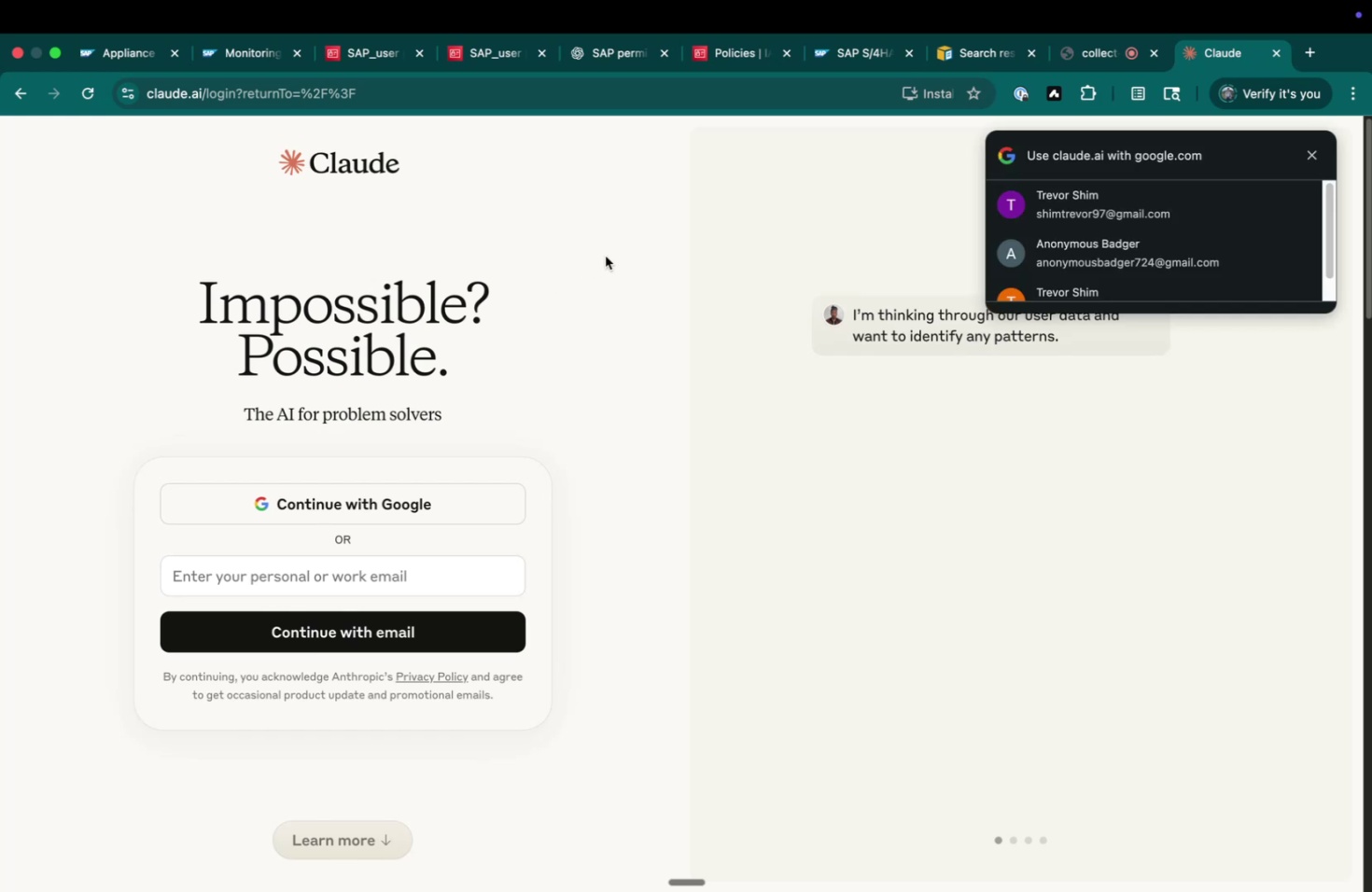 
key(Meta+L)
 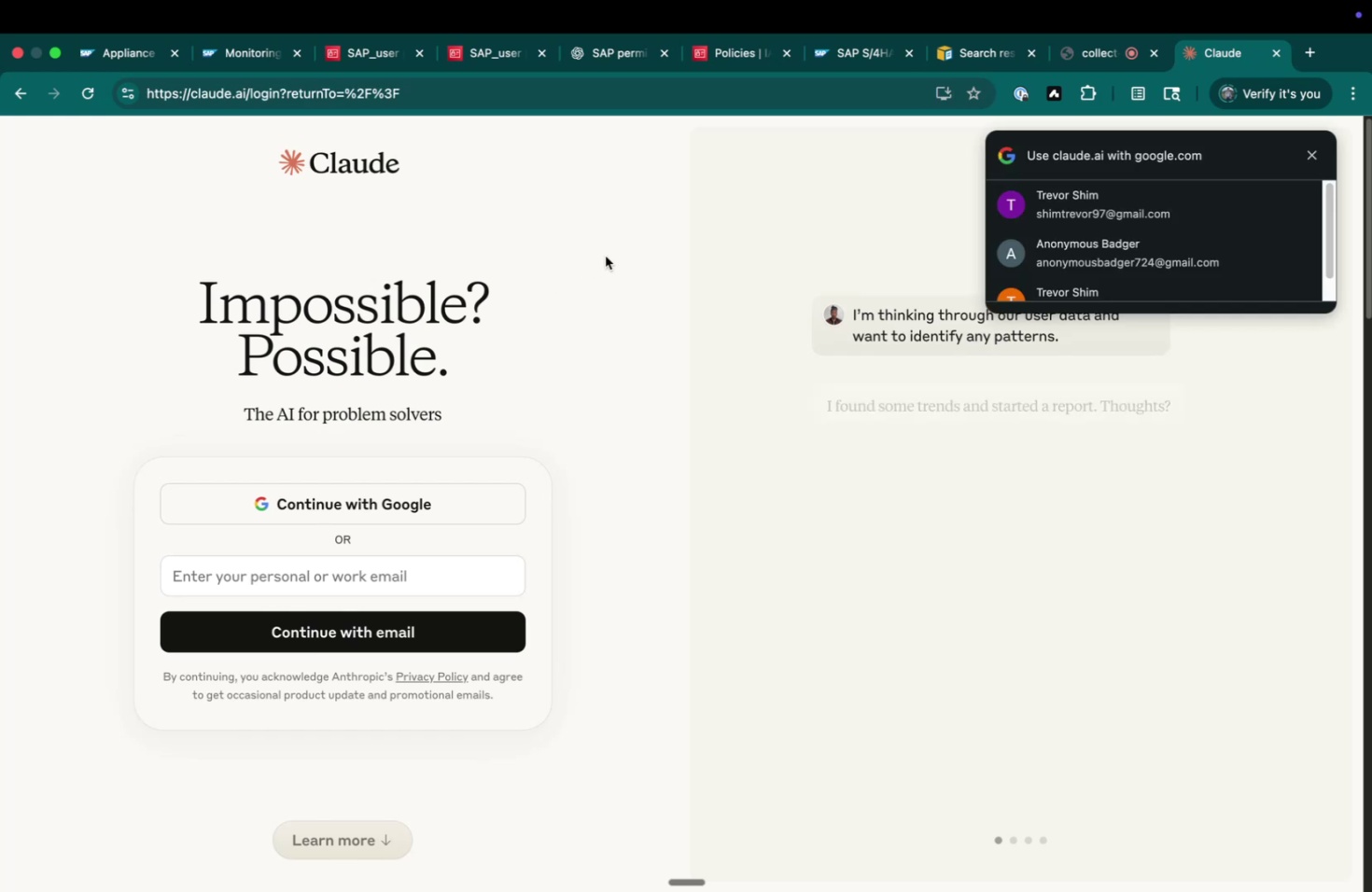 
type(chat)
 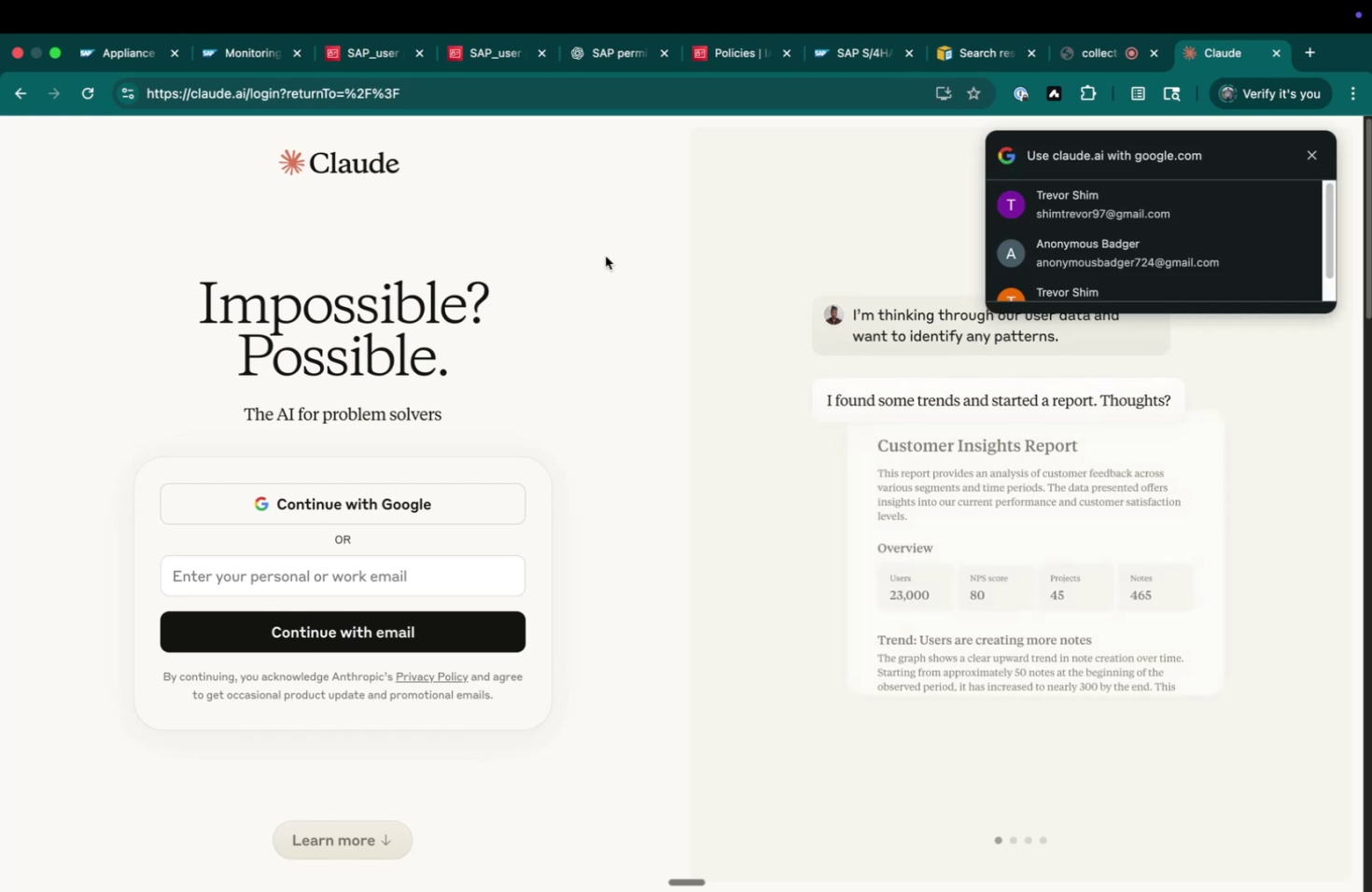 
key(Meta+CommandLeft)
 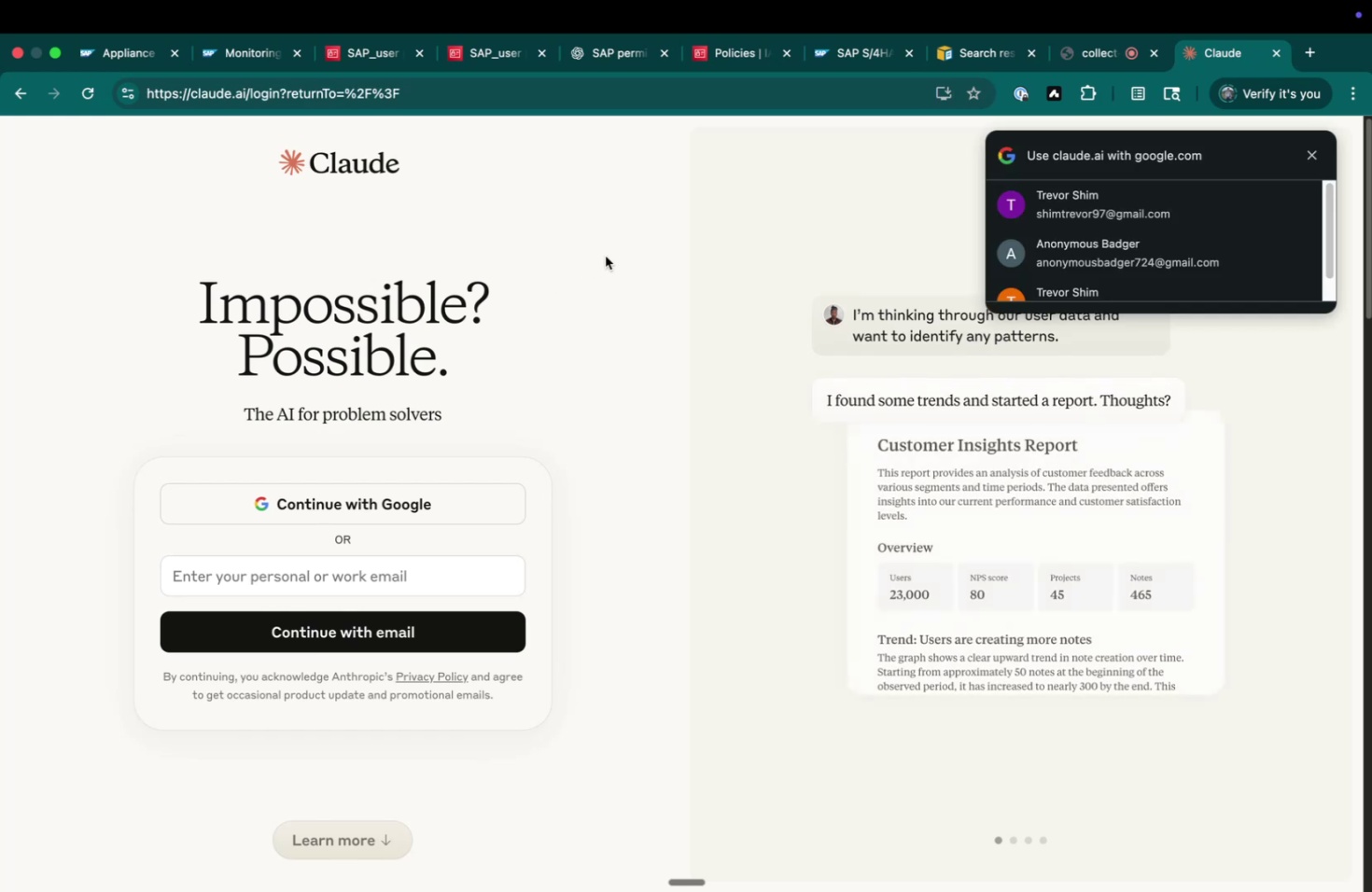 
key(Meta+L)
 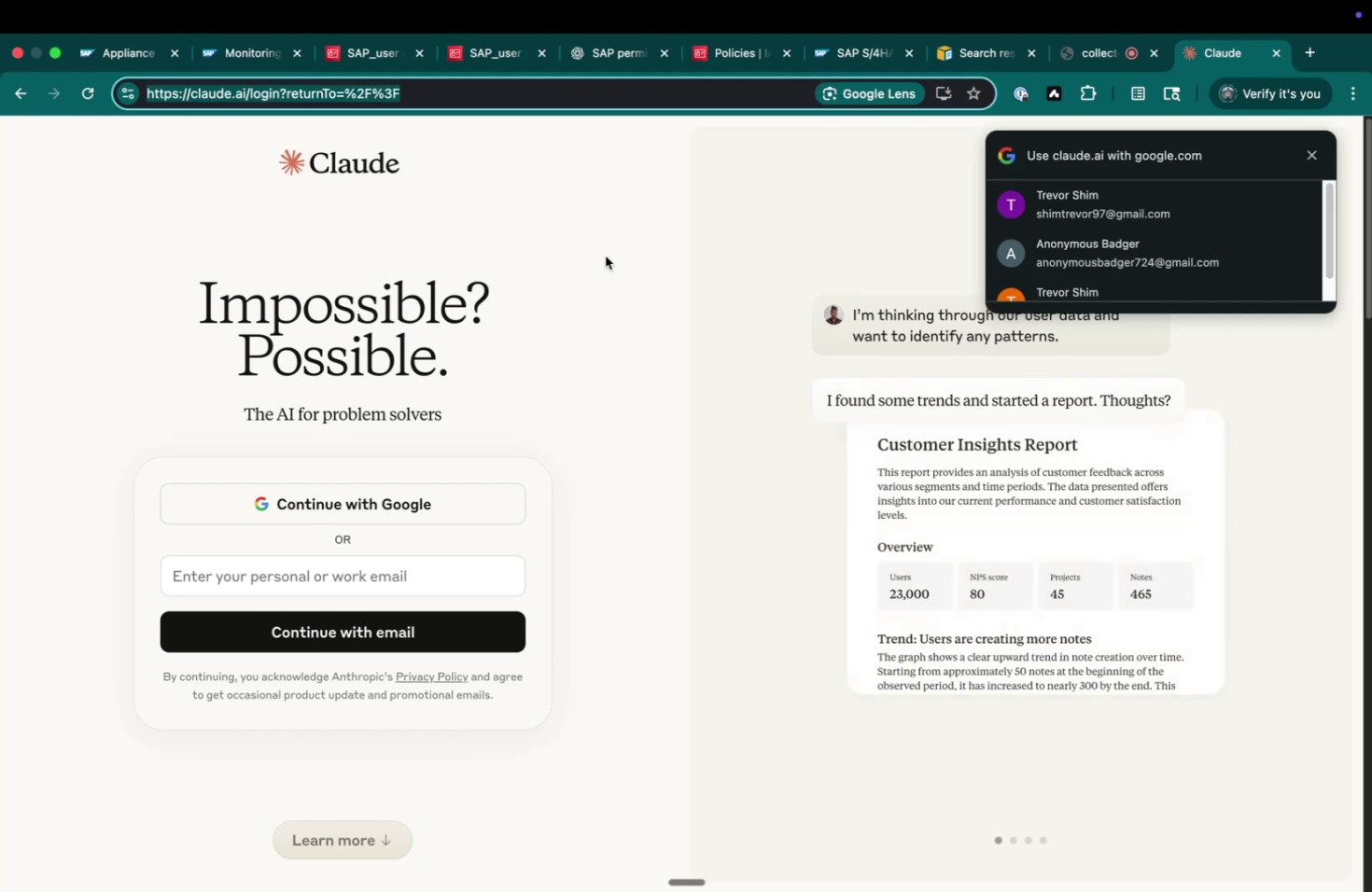 
type(chat)
 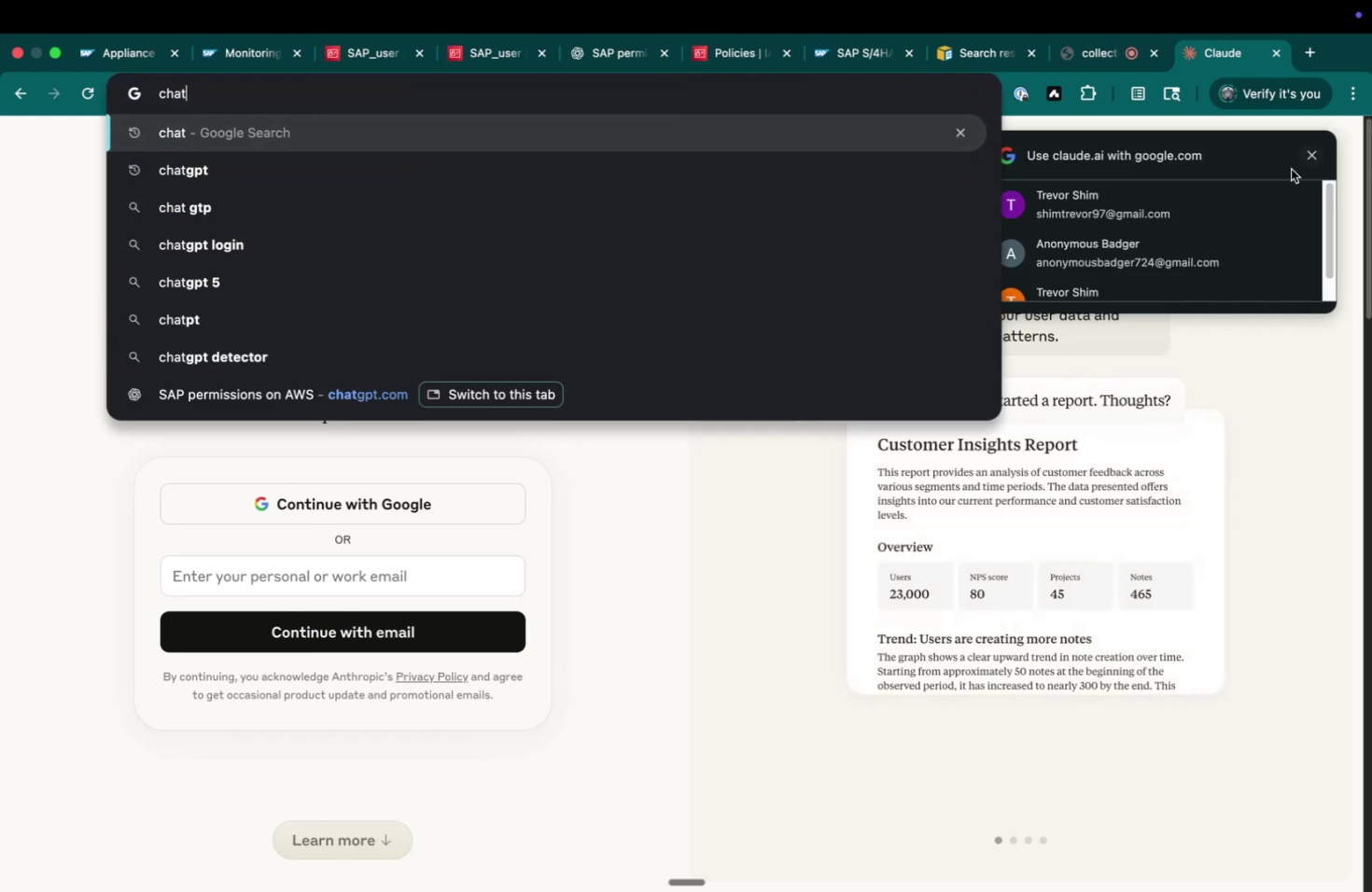 
left_click([1310, 156])
 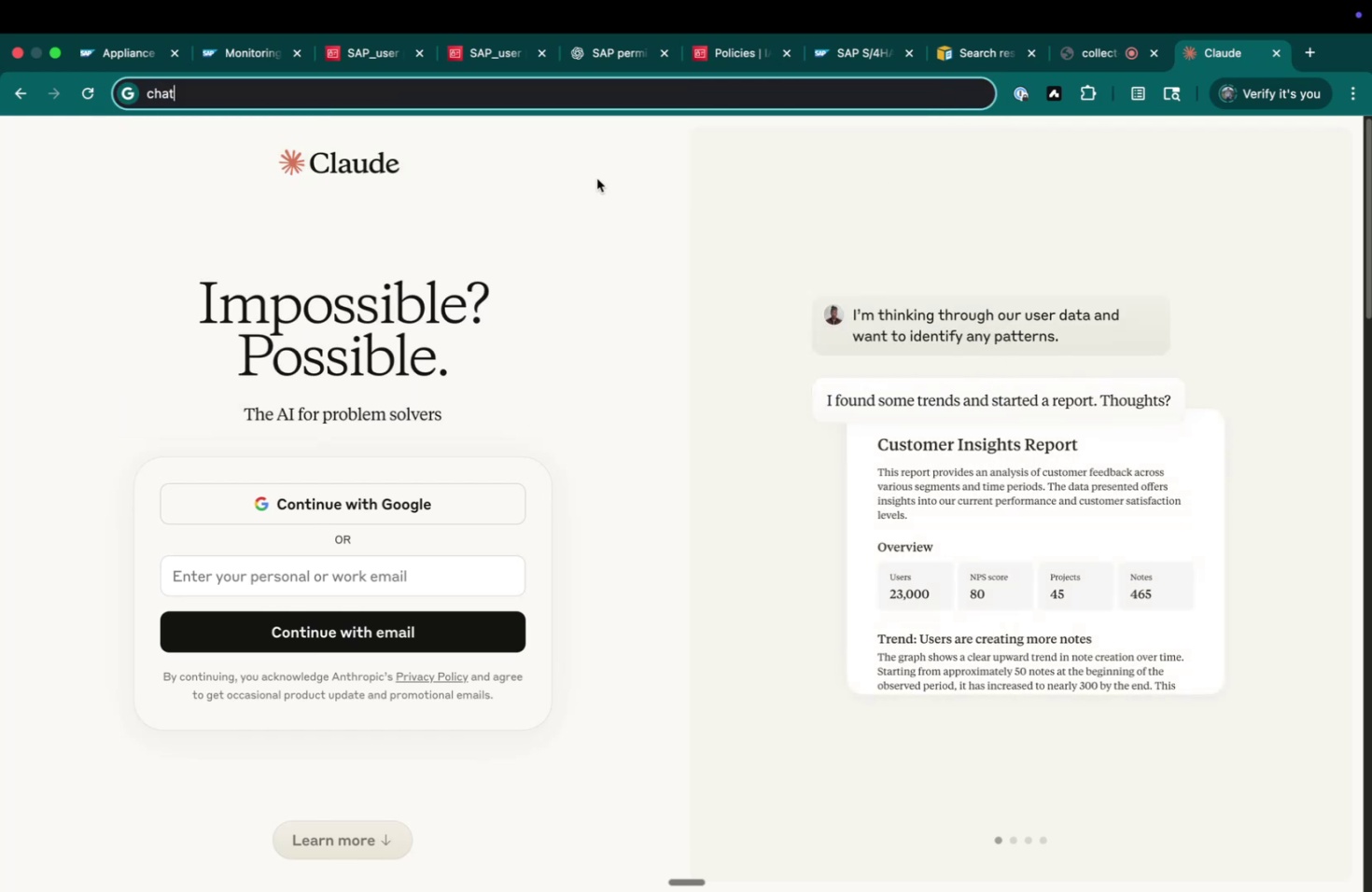 
key(Period)
 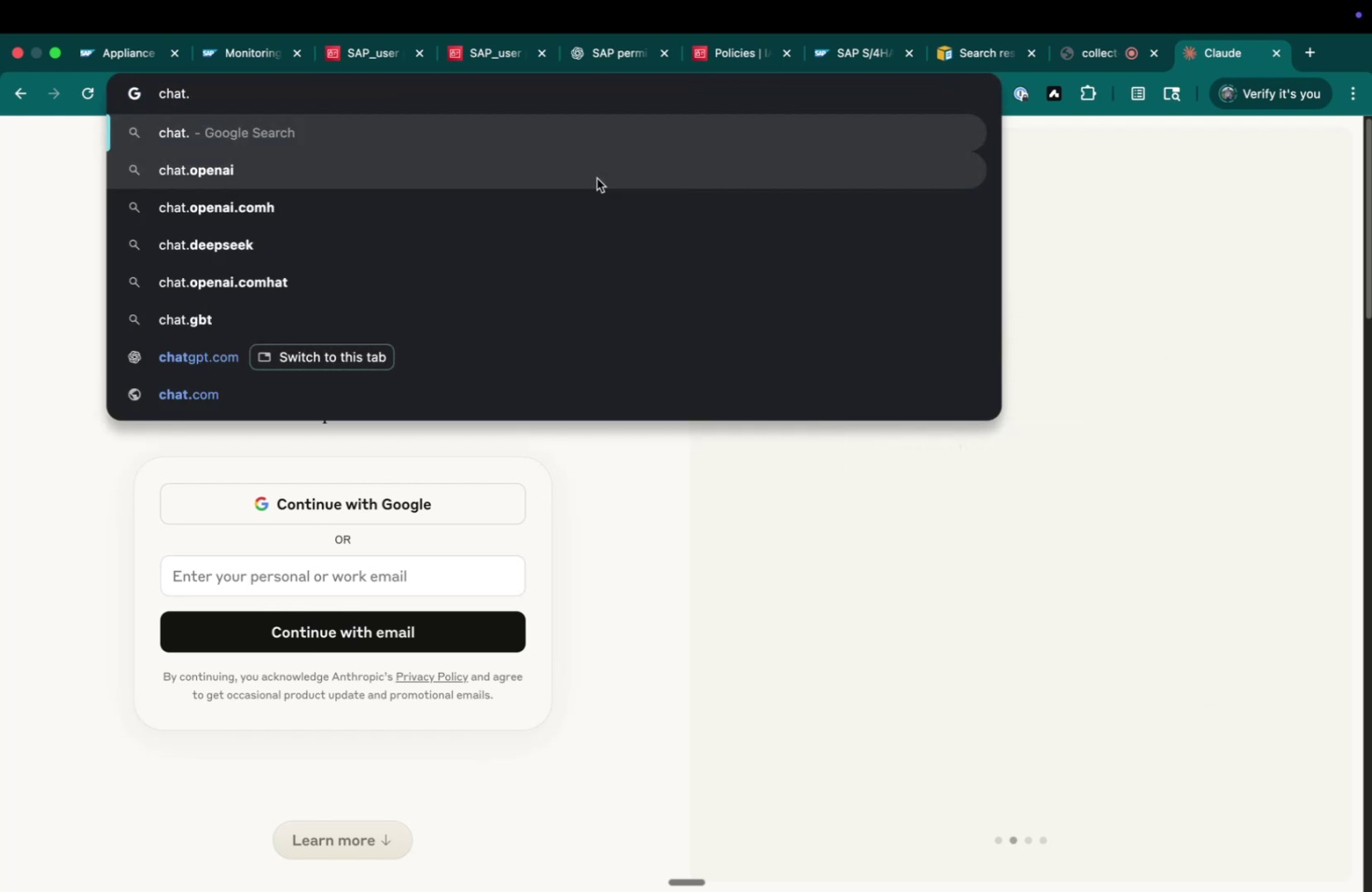 
key(Meta+CommandLeft)
 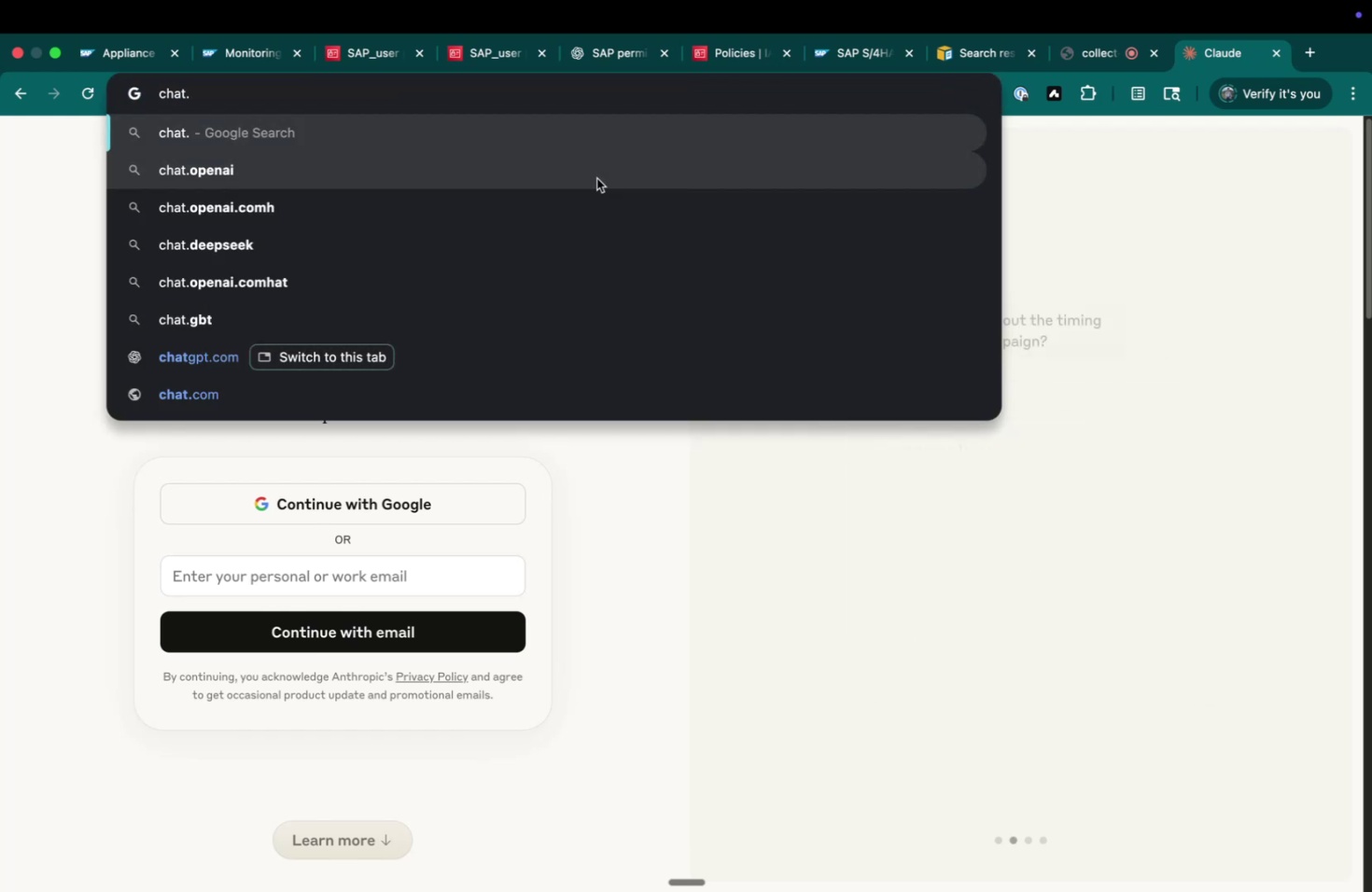 
key(Meta+Backspace)
 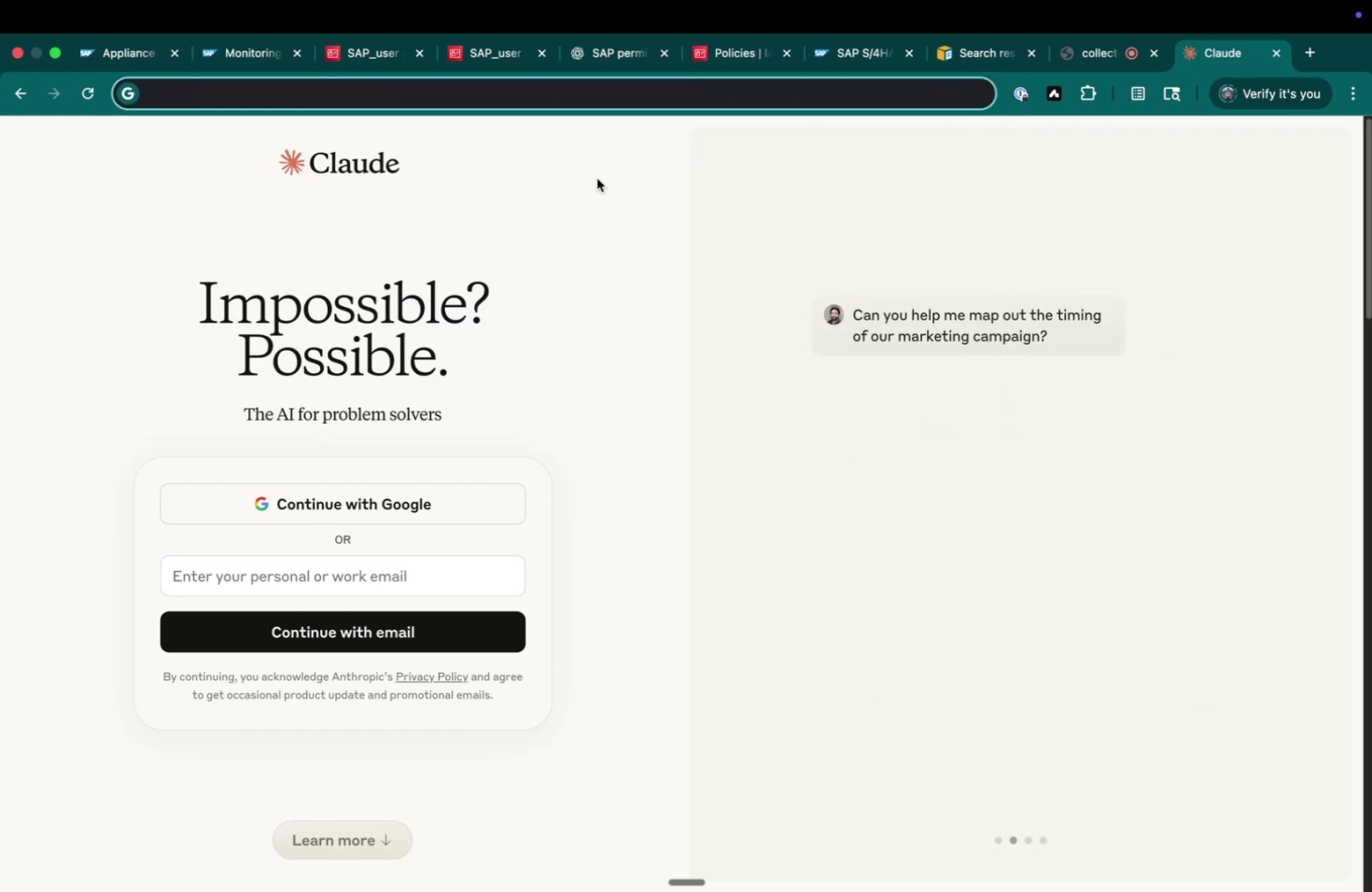 
type(SAP minimum vm instance)
 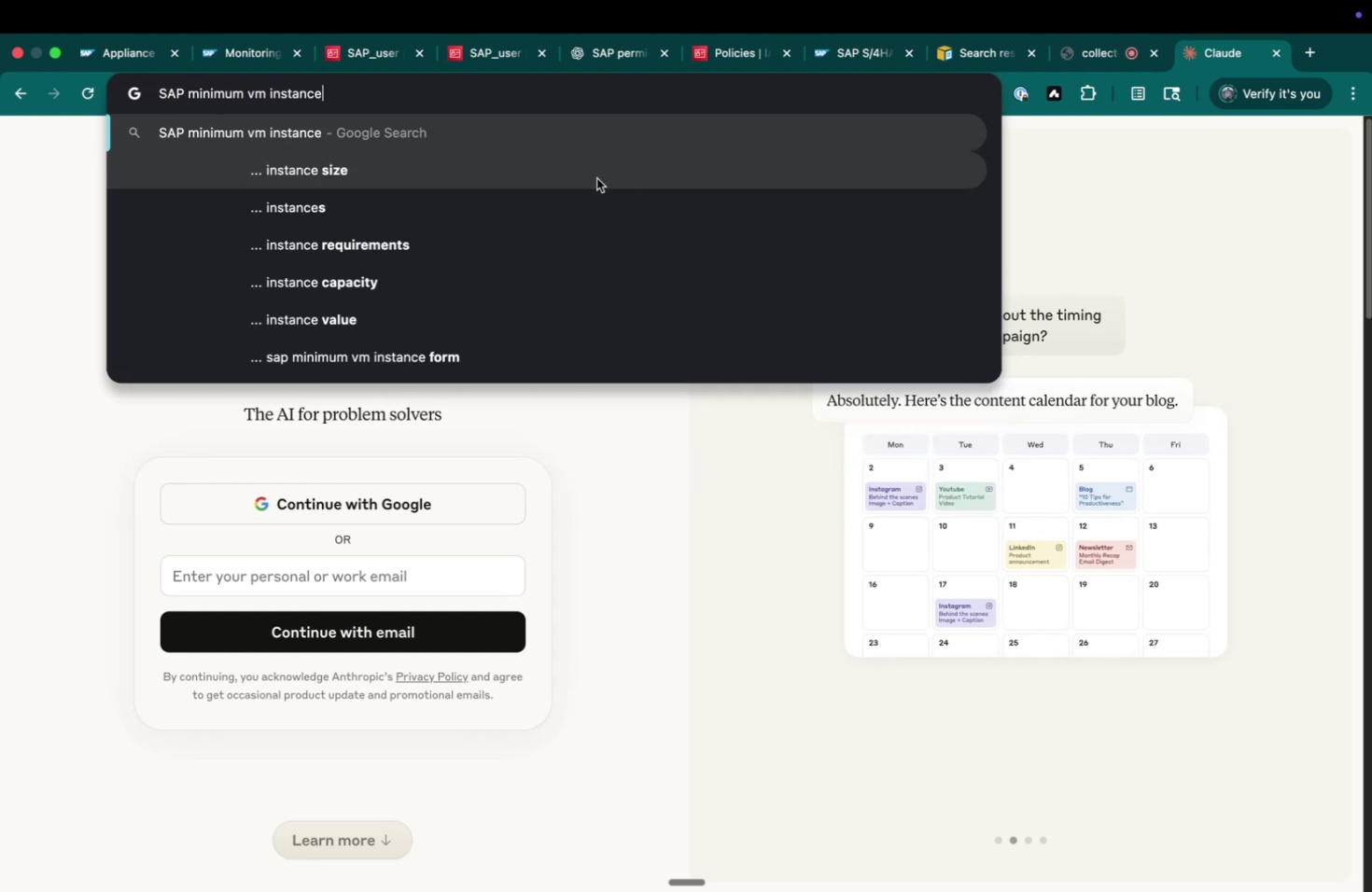 
key(Enter)
 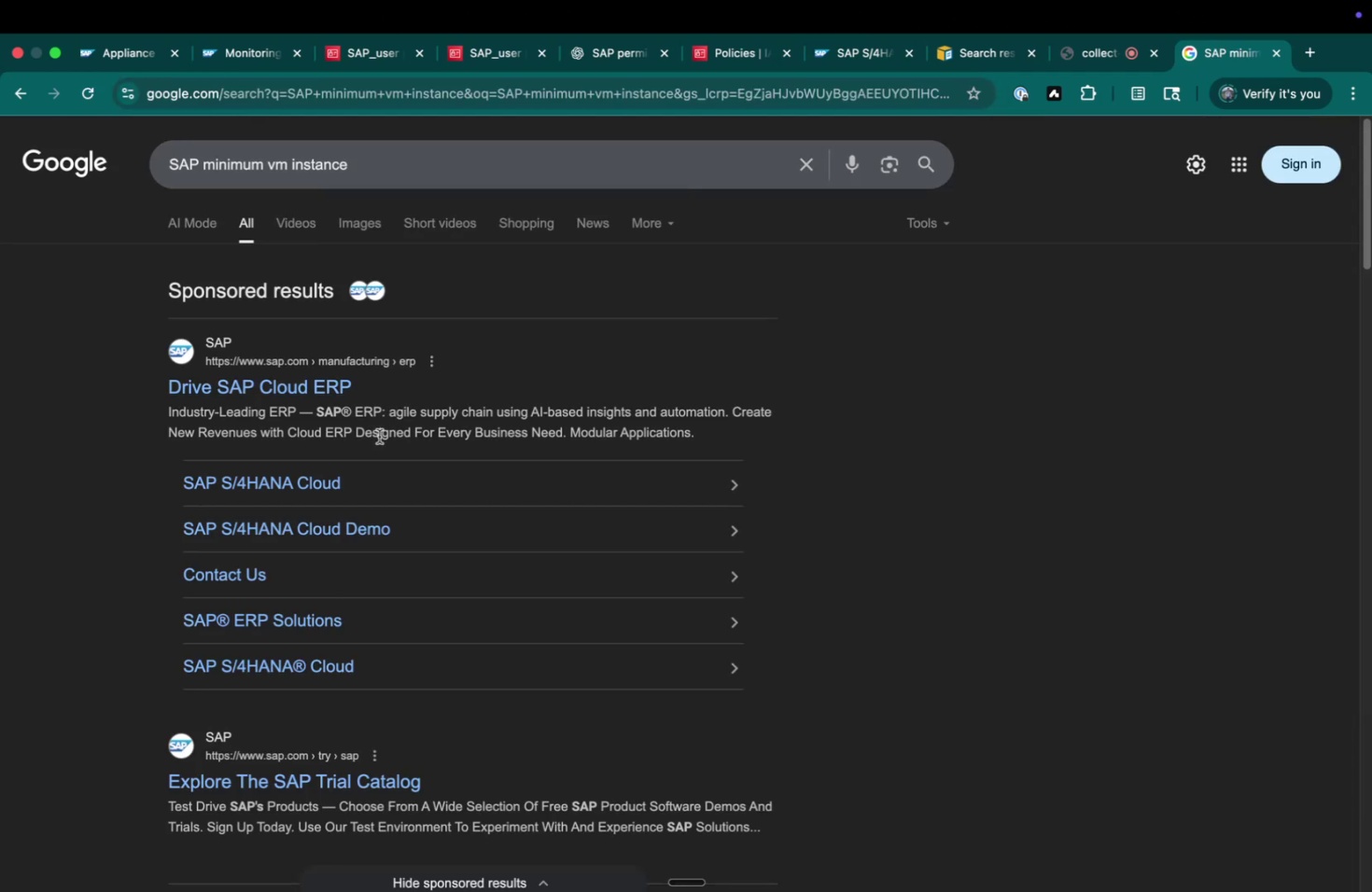 
scroll: coordinate [391, 425], scroll_direction: down, amount: 11.0
 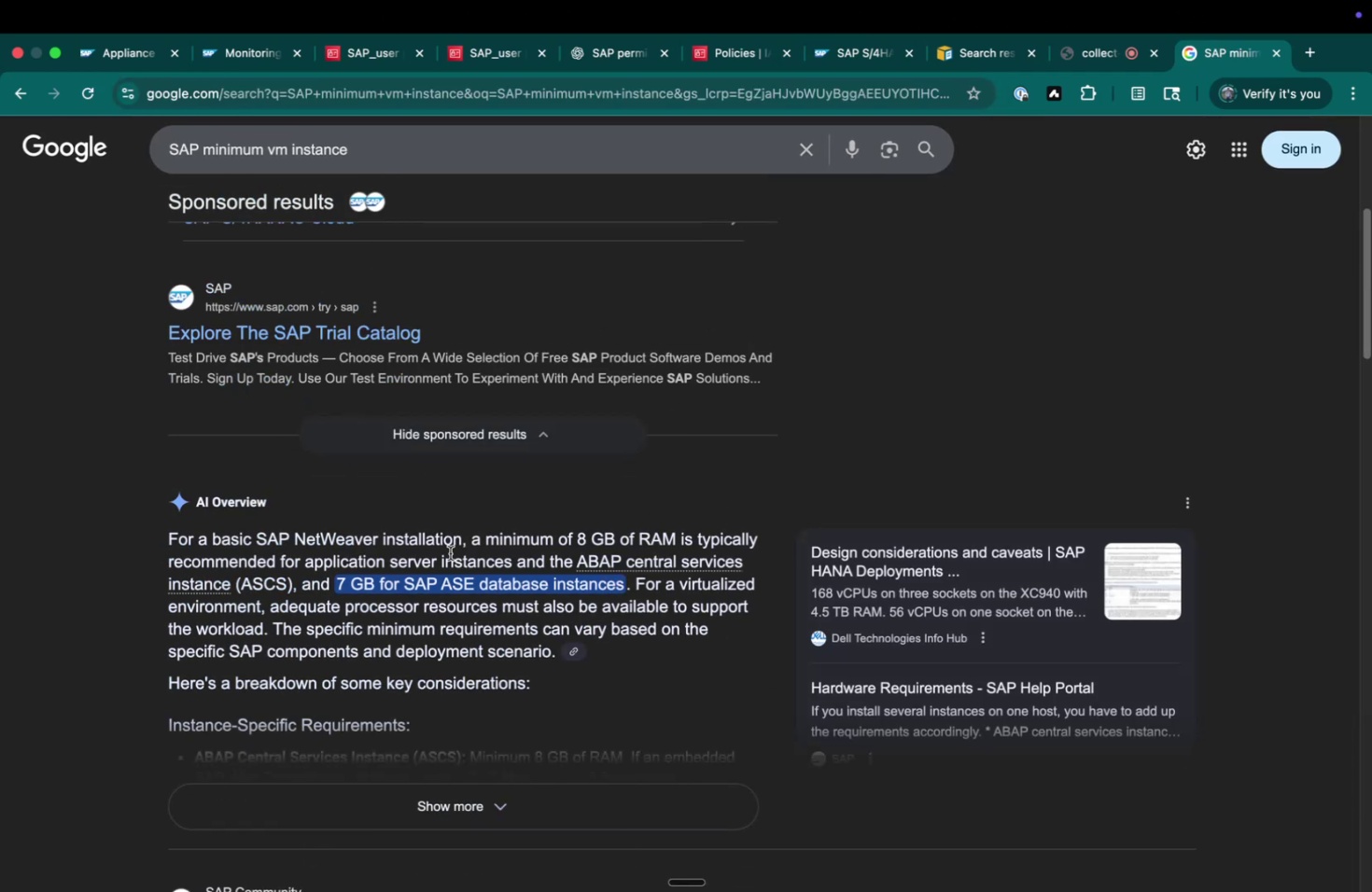 
left_click_drag(start_coordinate=[443, 553], to_coordinate=[482, 651])
 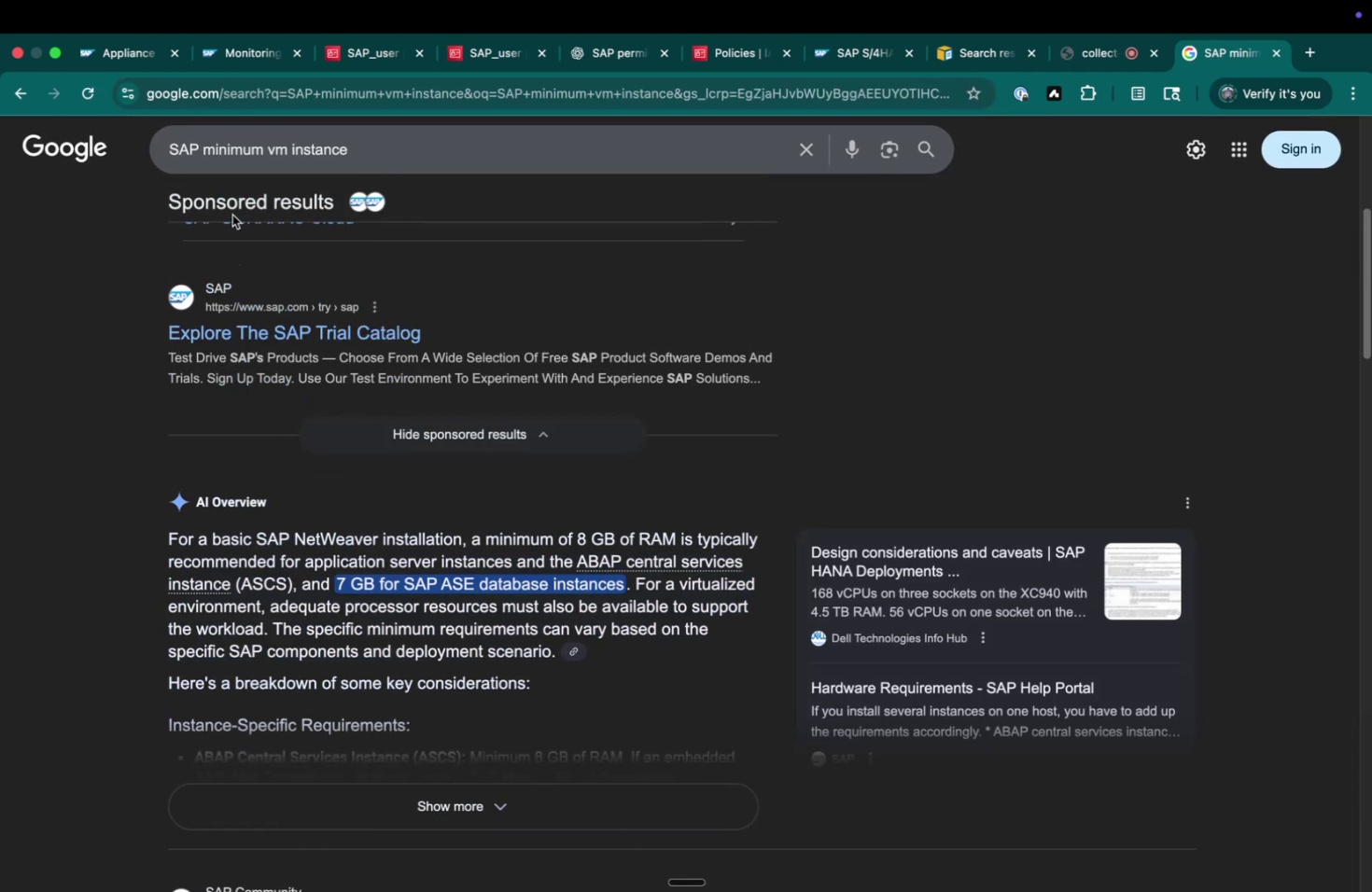 
left_click([266, 146])
 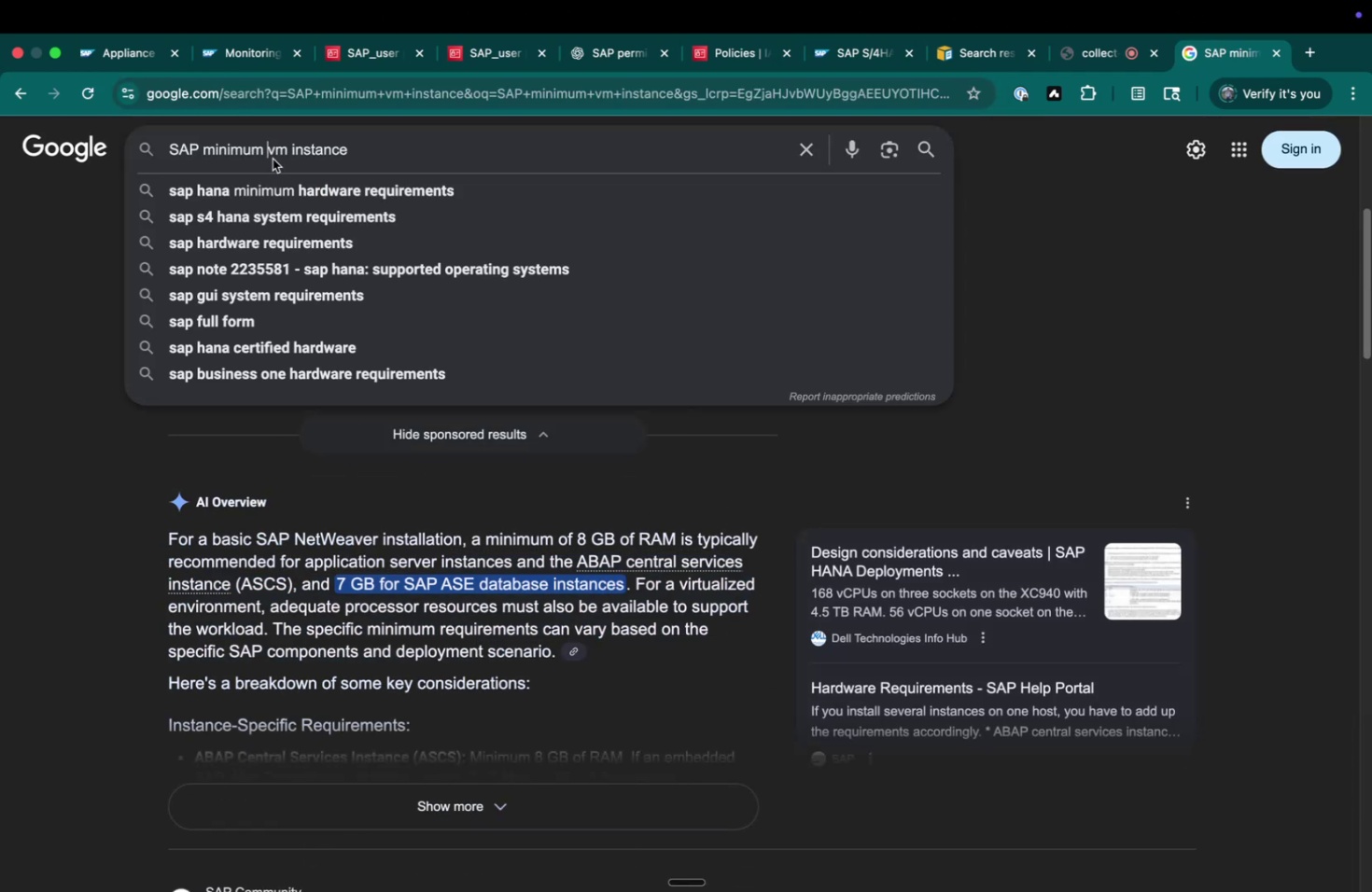 
key(Alt+OptionLeft)
 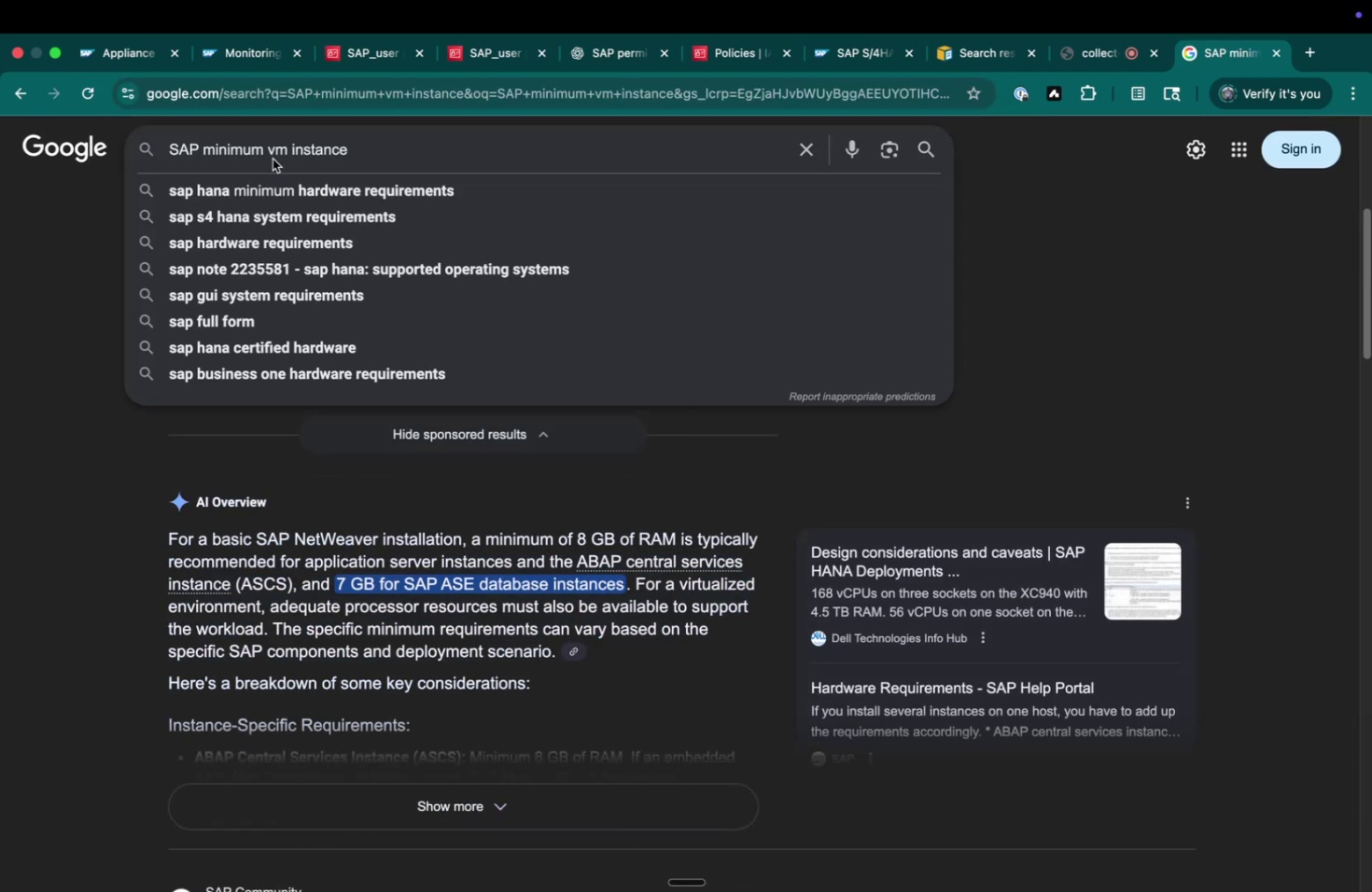 
key(Alt+ArrowLeft)
 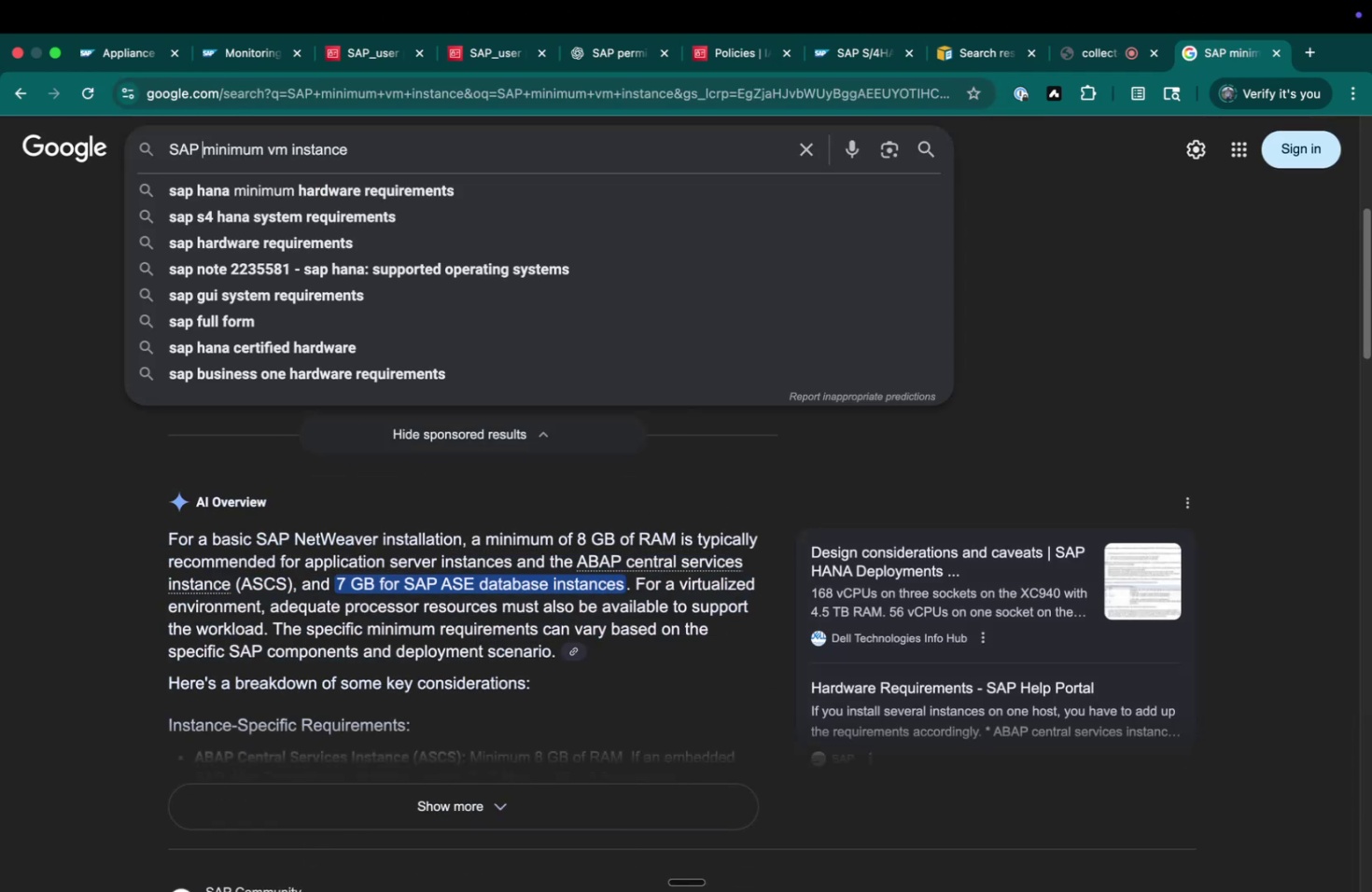 
type(HANA )
 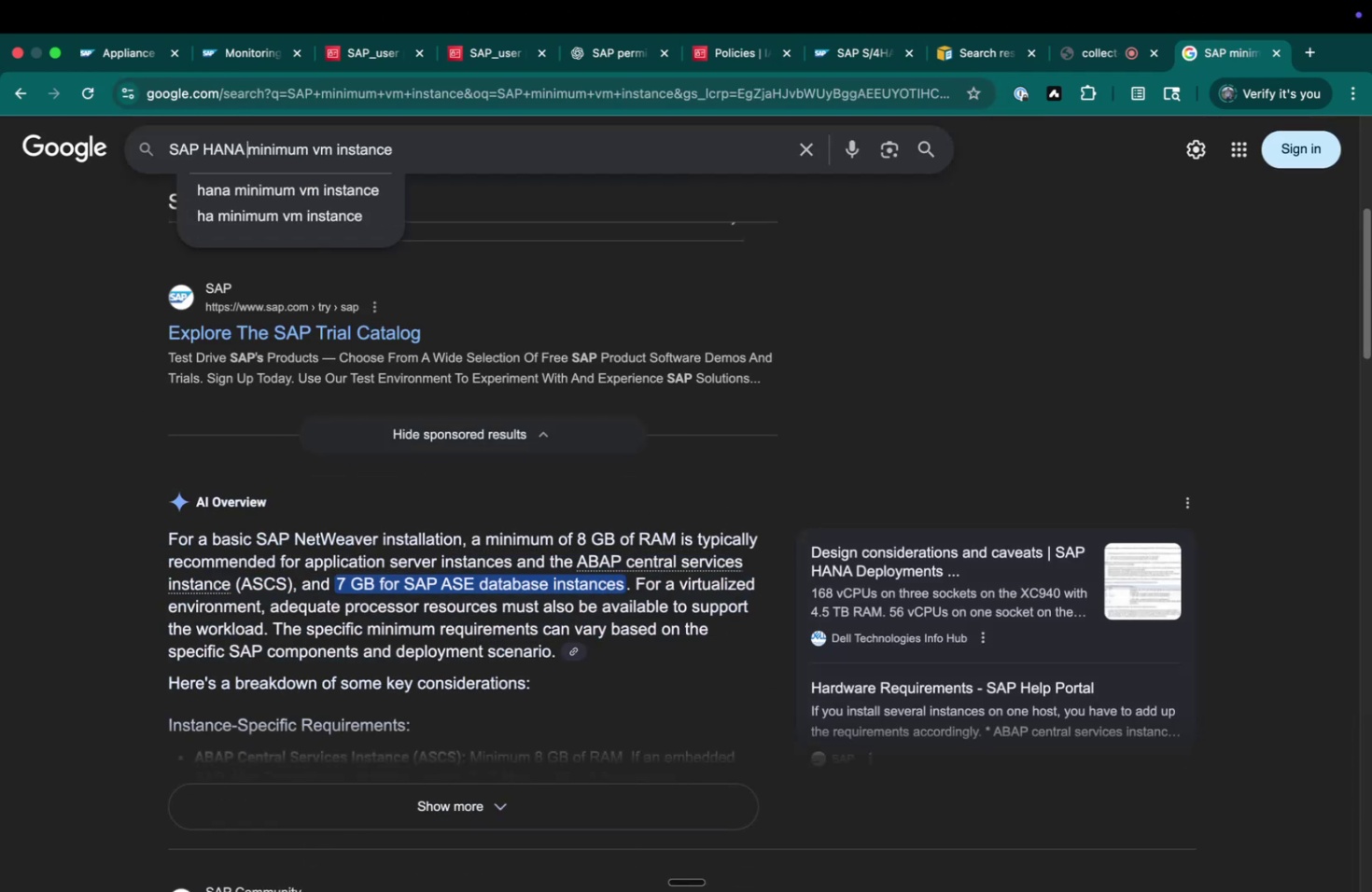 
key(Enter)
 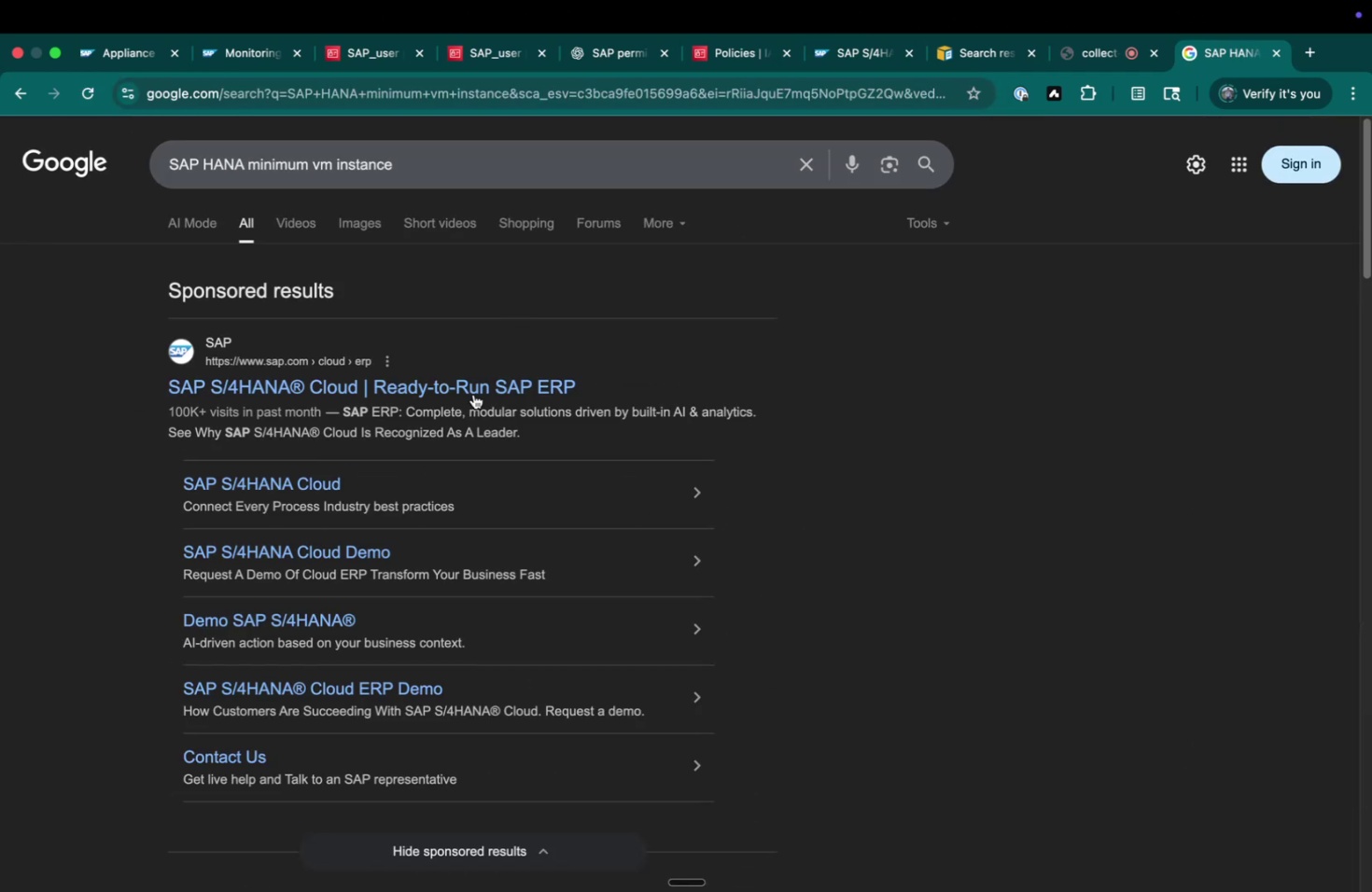 
right_click([466, 391])
 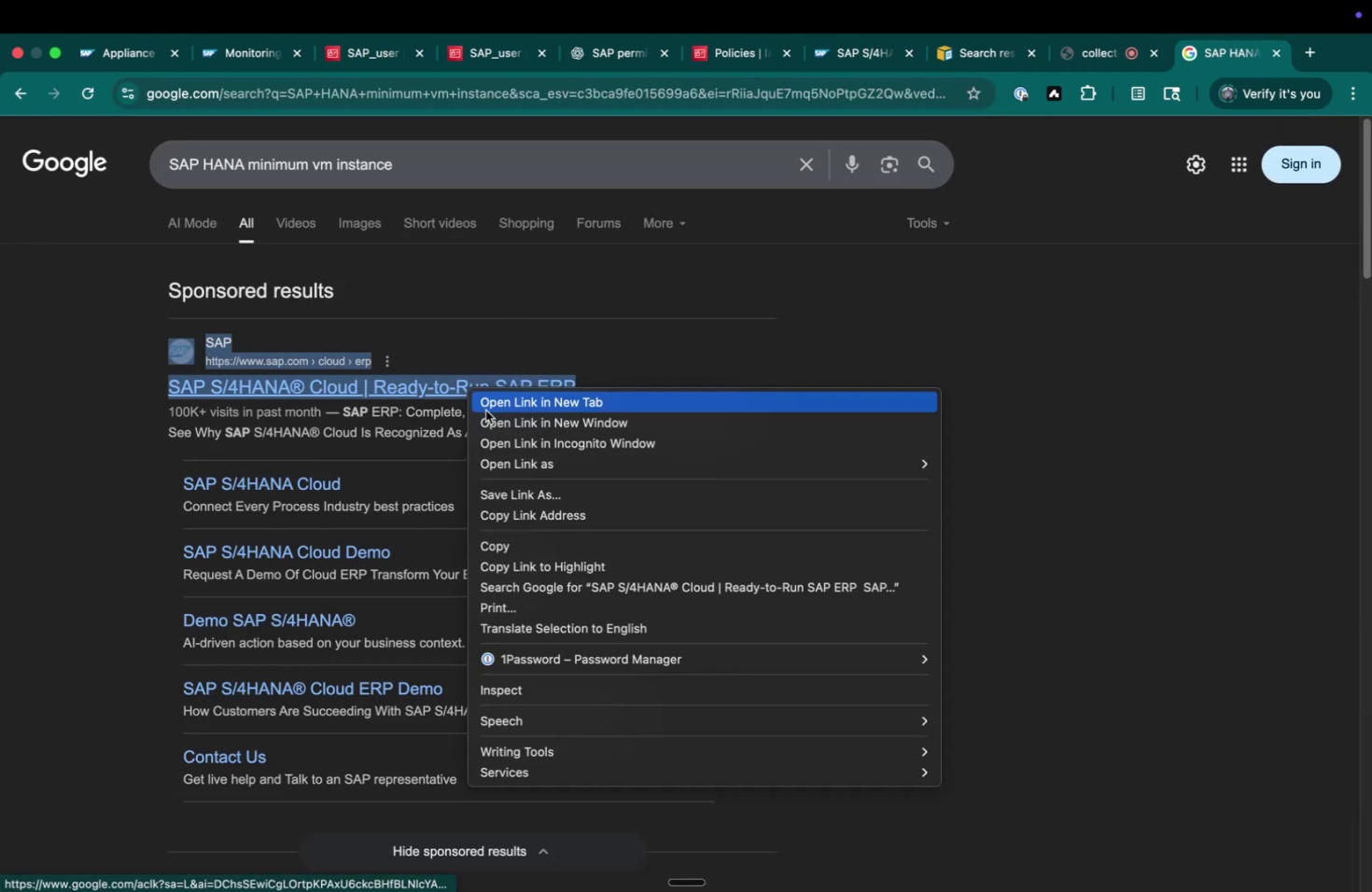 
left_click([486, 411])
 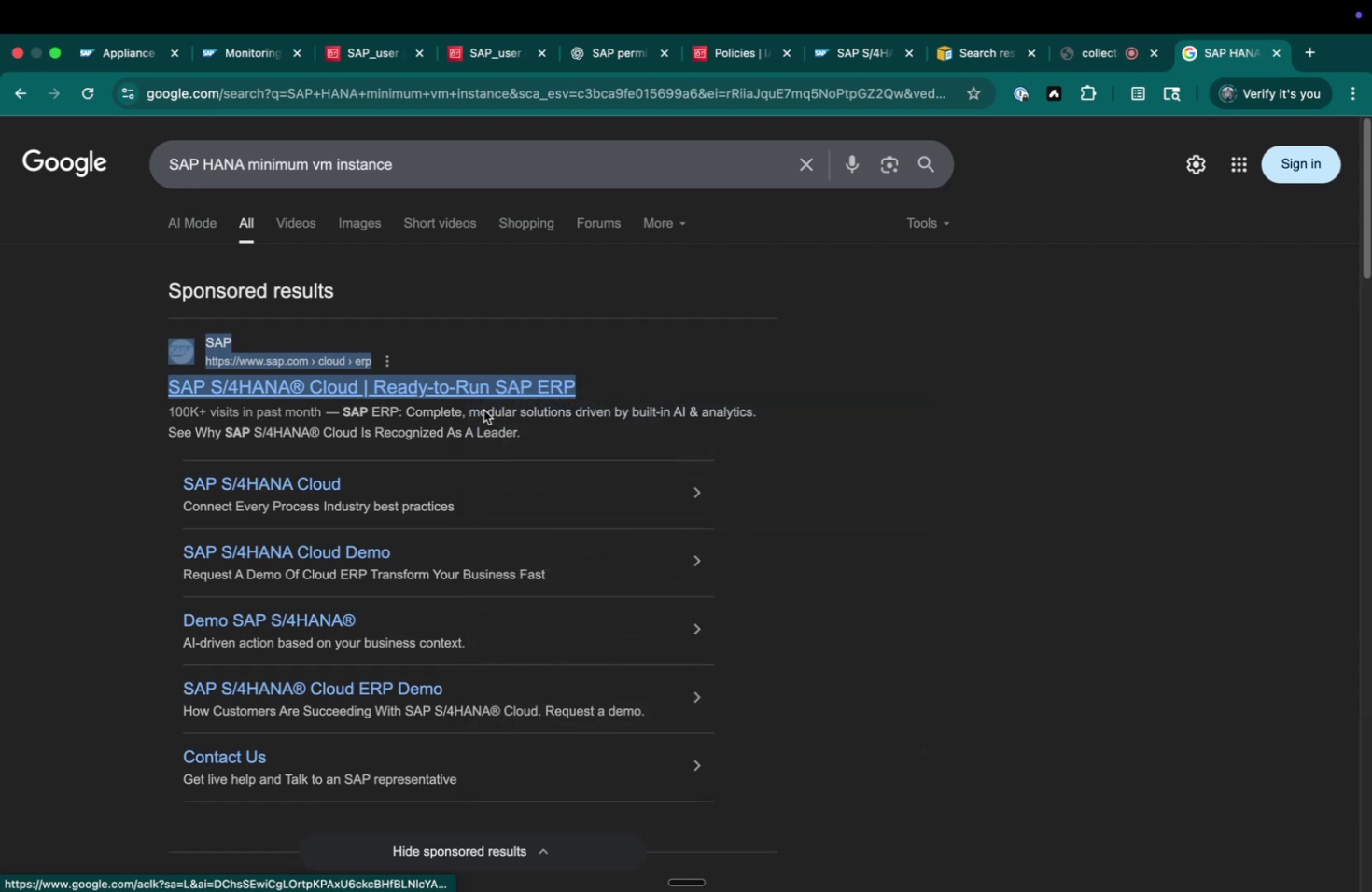 
scroll: coordinate [483, 411], scroll_direction: down, amount: 13.0
 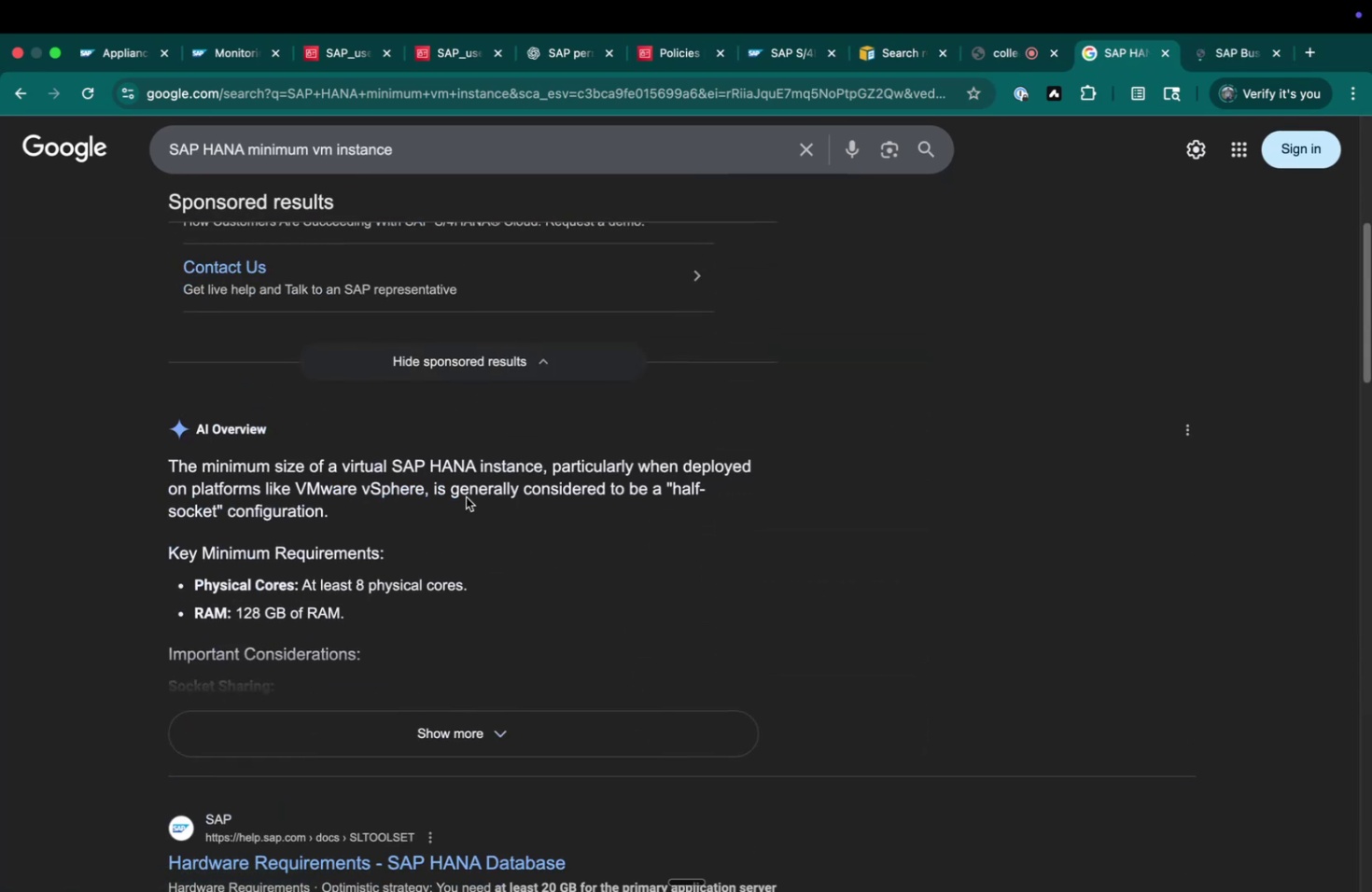 
left_click_drag(start_coordinate=[426, 453], to_coordinate=[607, 592])
 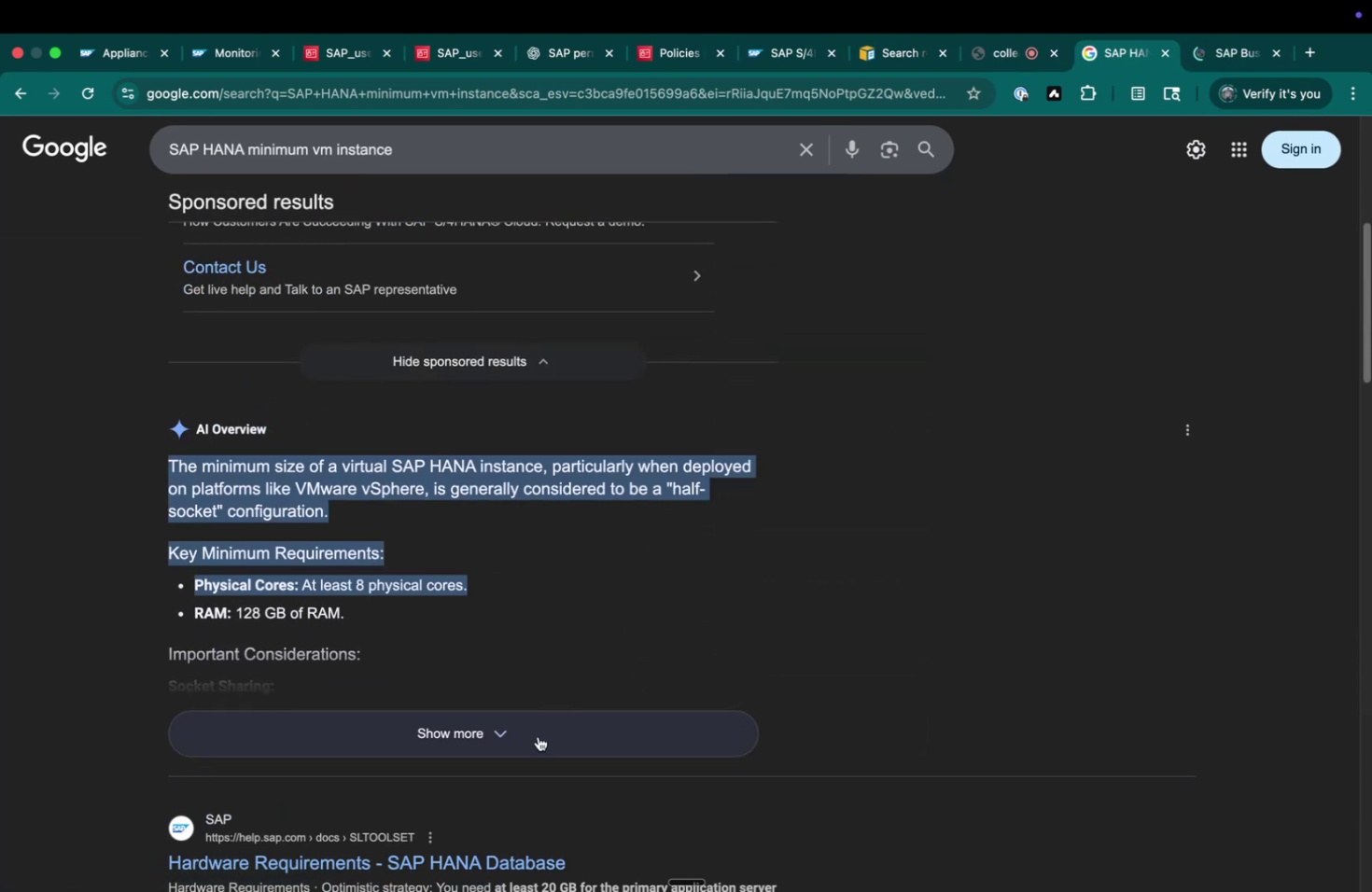 
left_click([538, 735])
 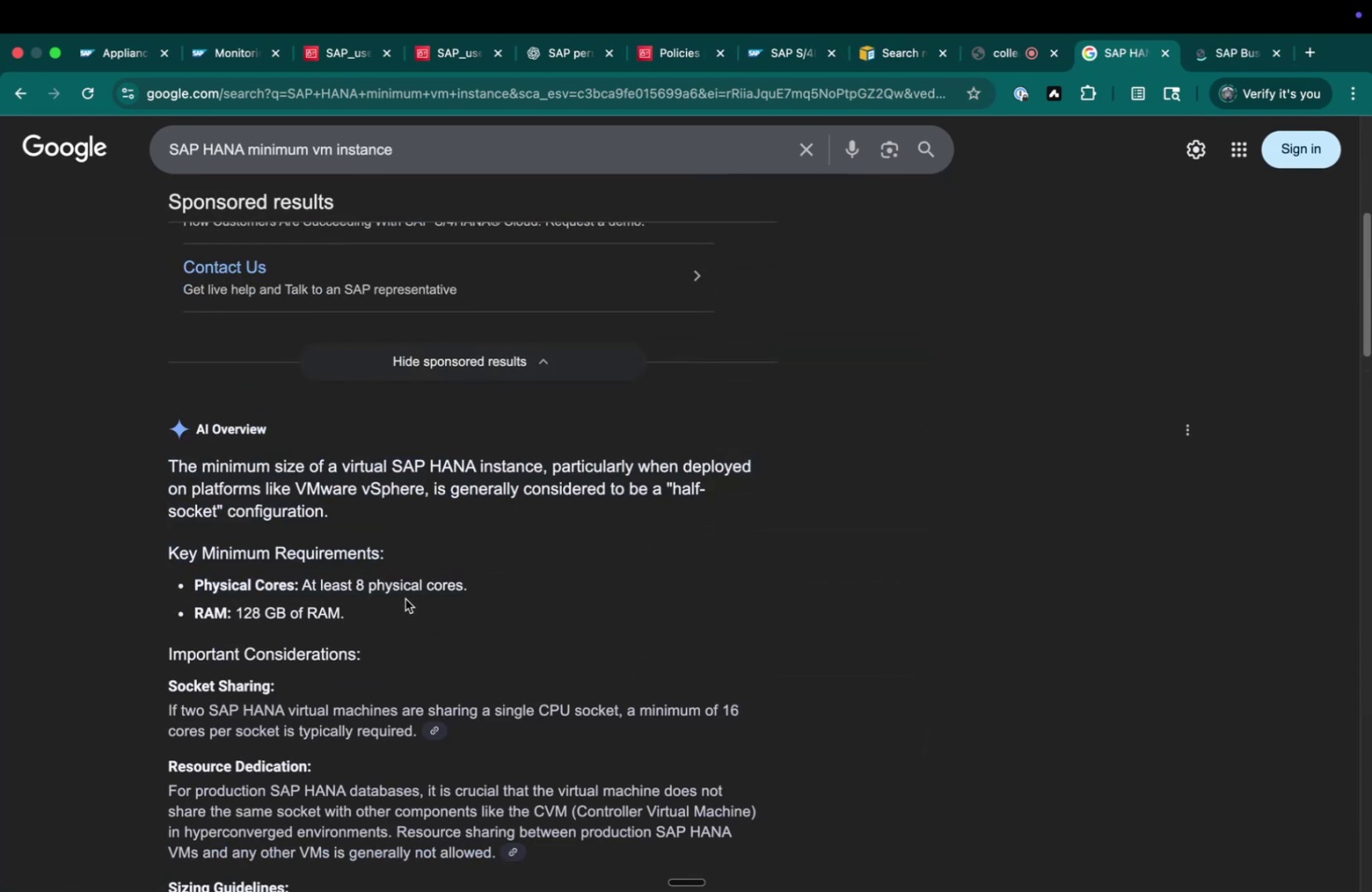 
scroll: coordinate [395, 578], scroll_direction: down, amount: 5.0
 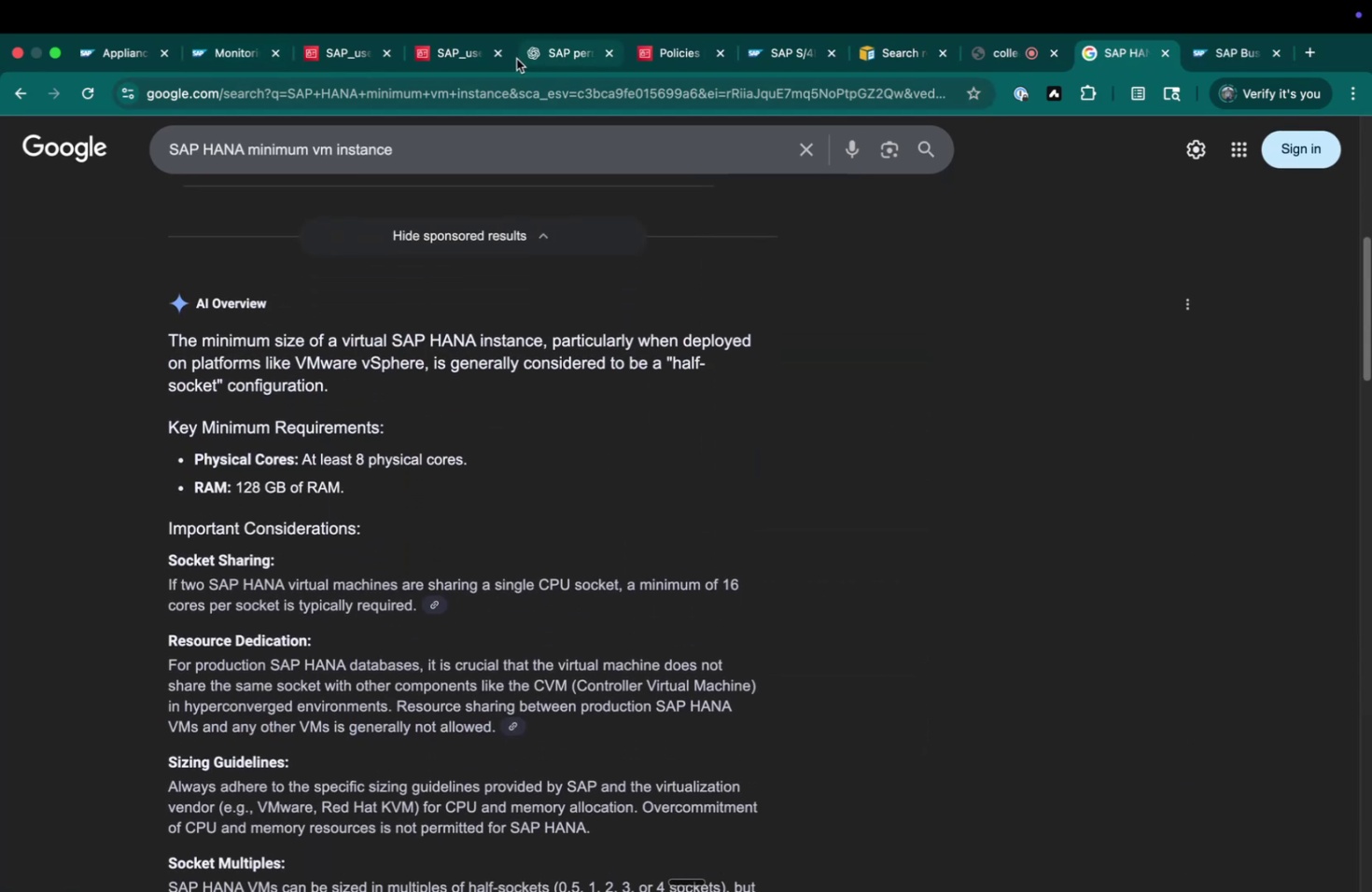 
left_click([468, 50])
 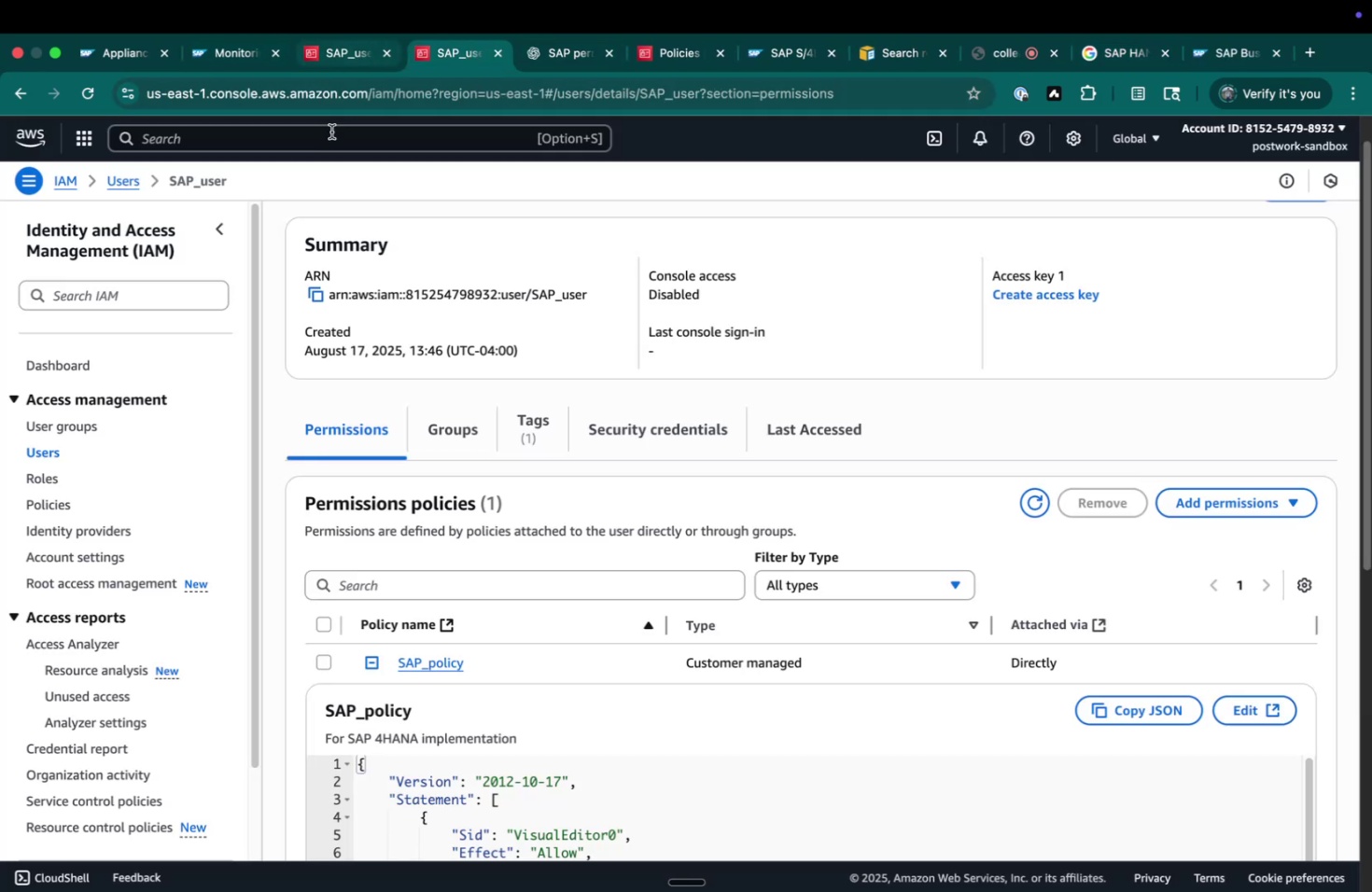 
left_click([323, 134])
 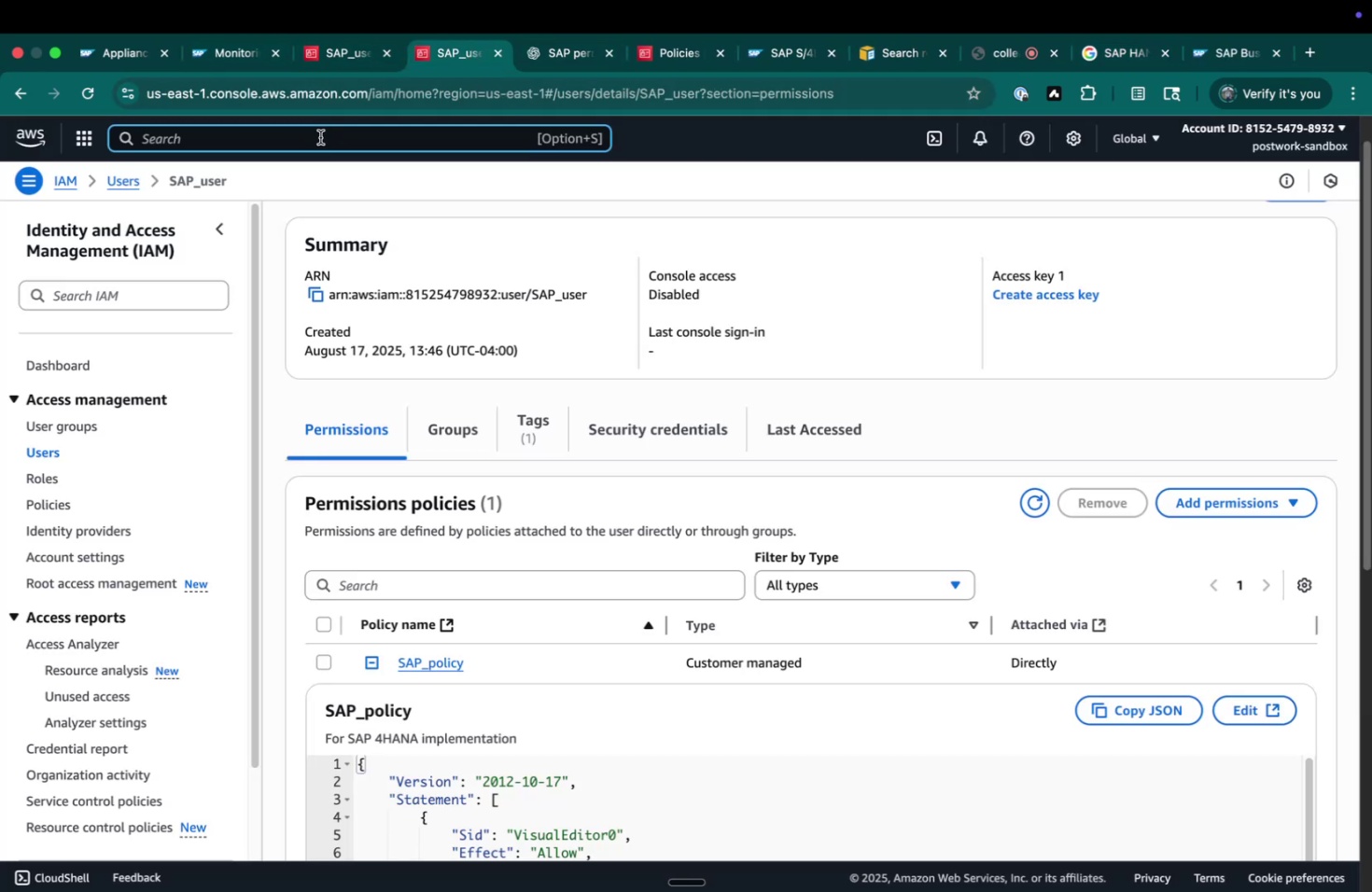 
type(ec2)
 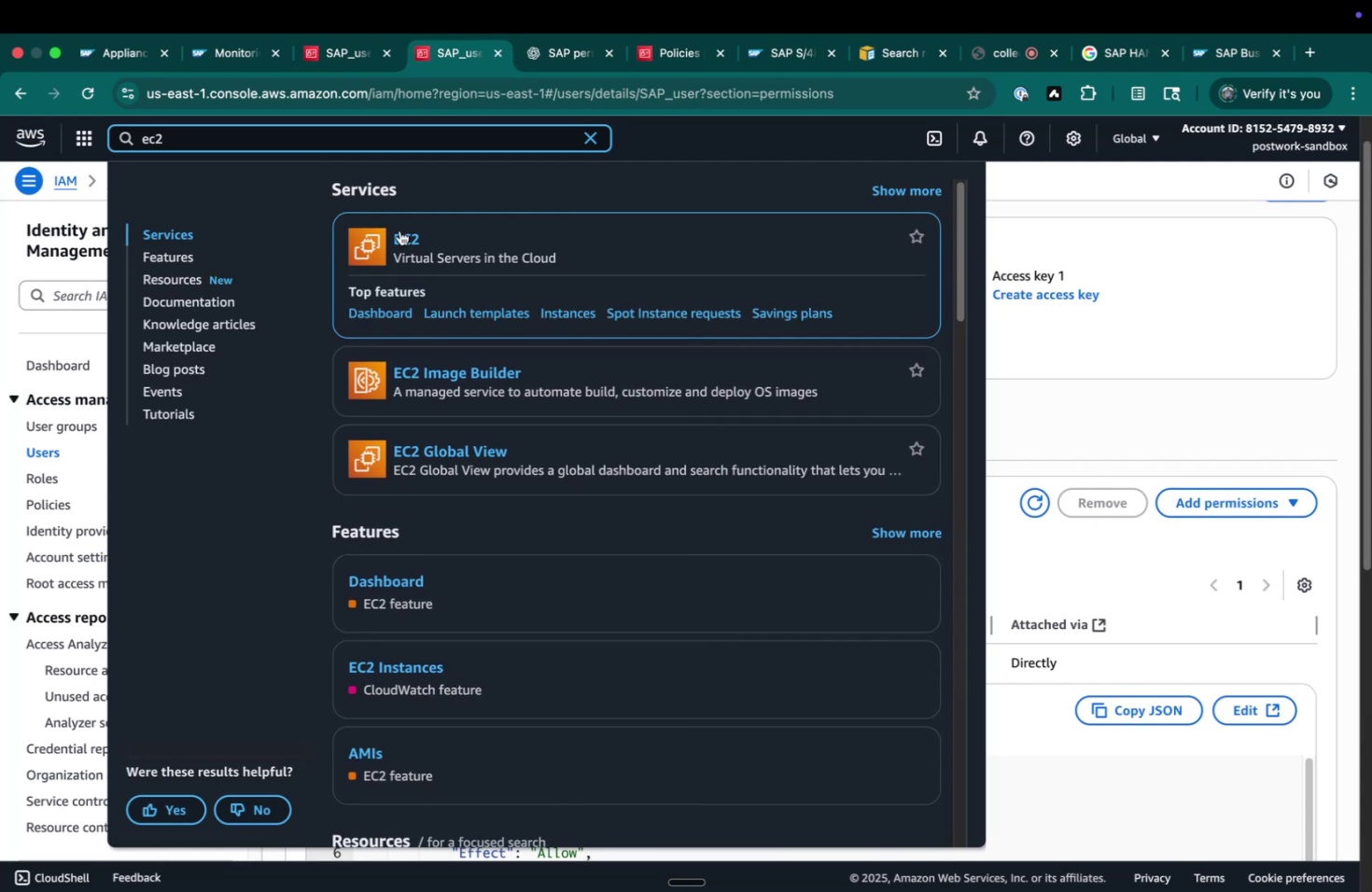 
left_click([414, 238])
 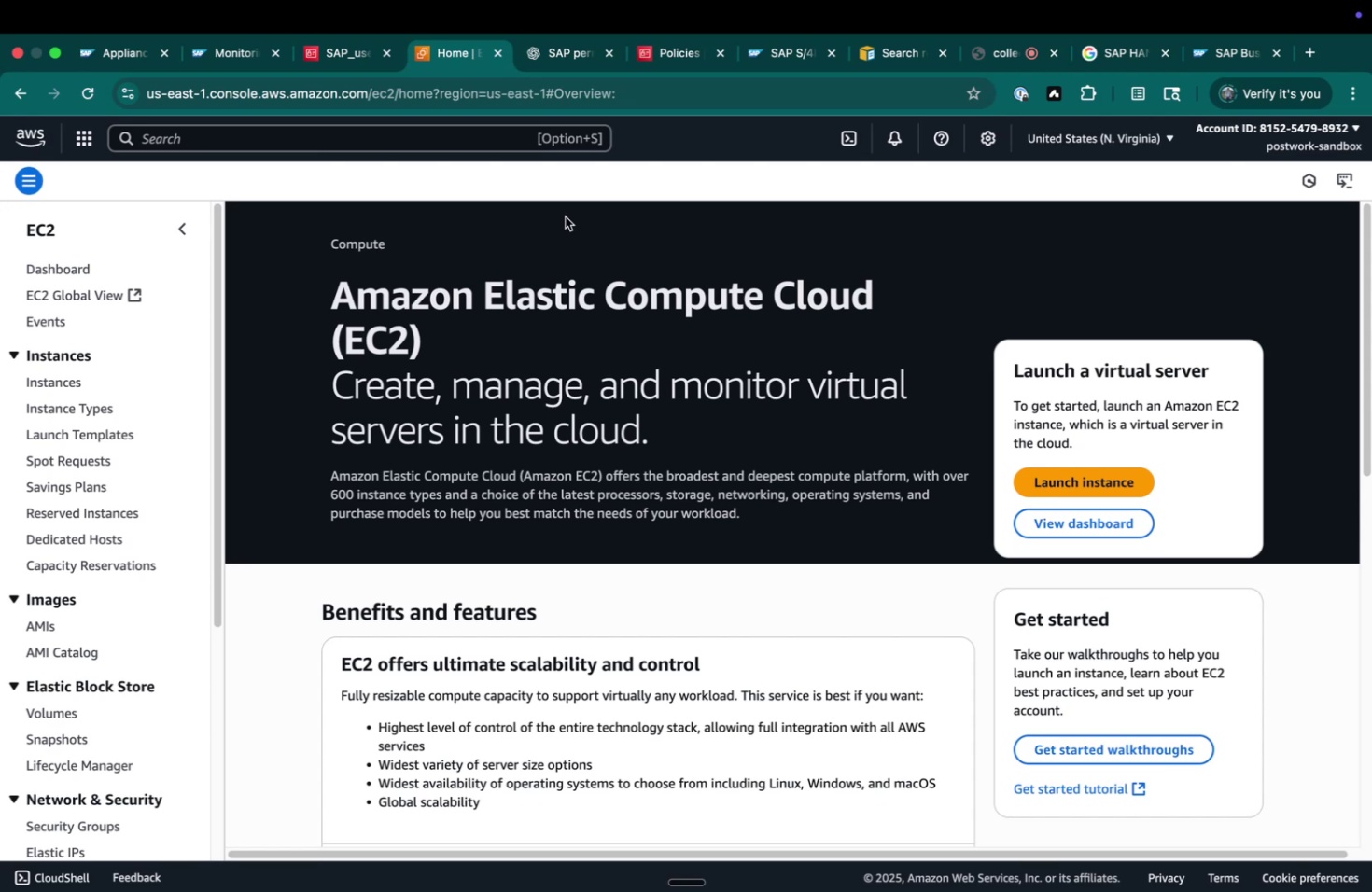 
wait(61.6)
 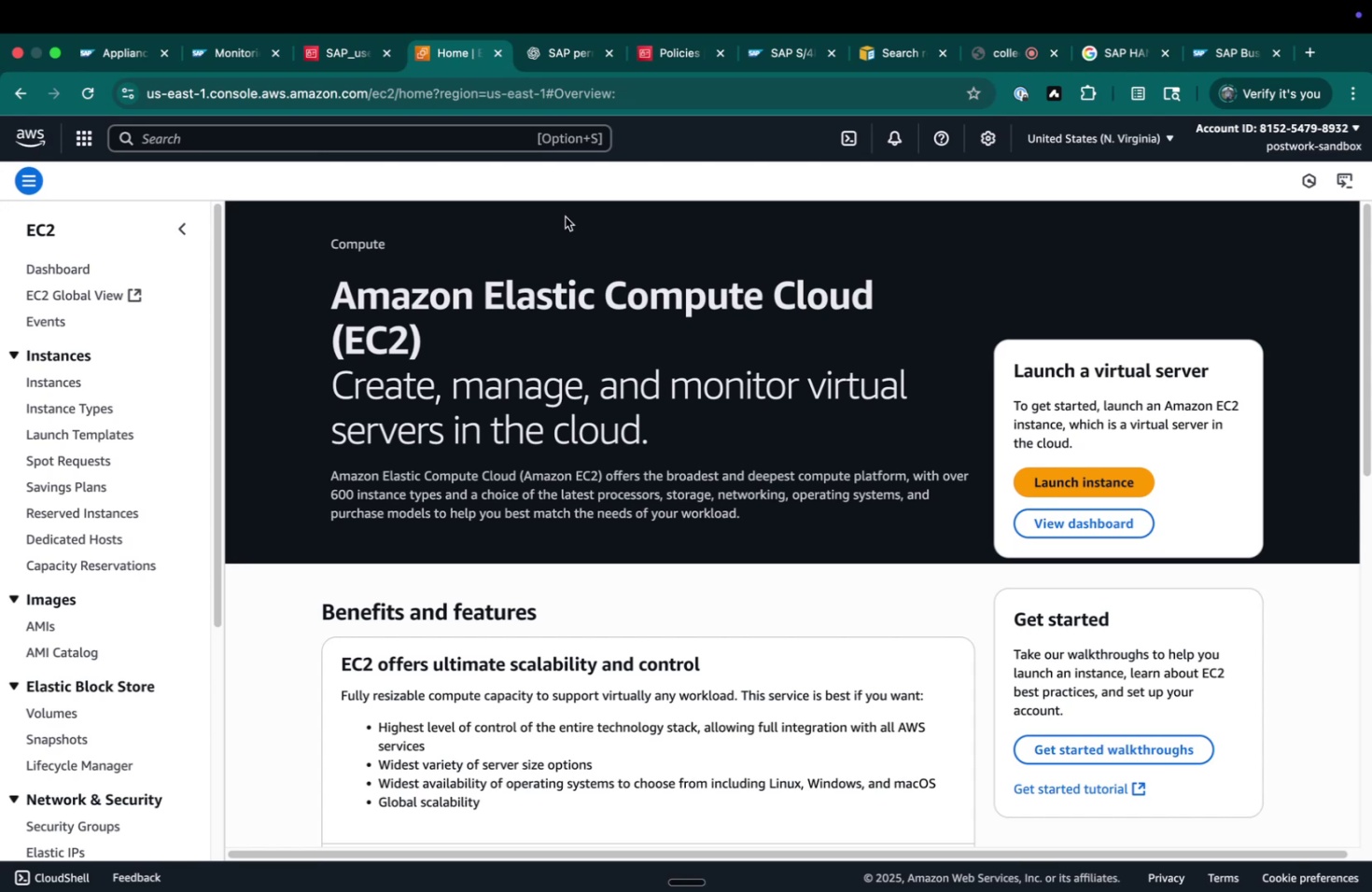 
scroll: coordinate [351, 481], scroll_direction: down, amount: 8.0
 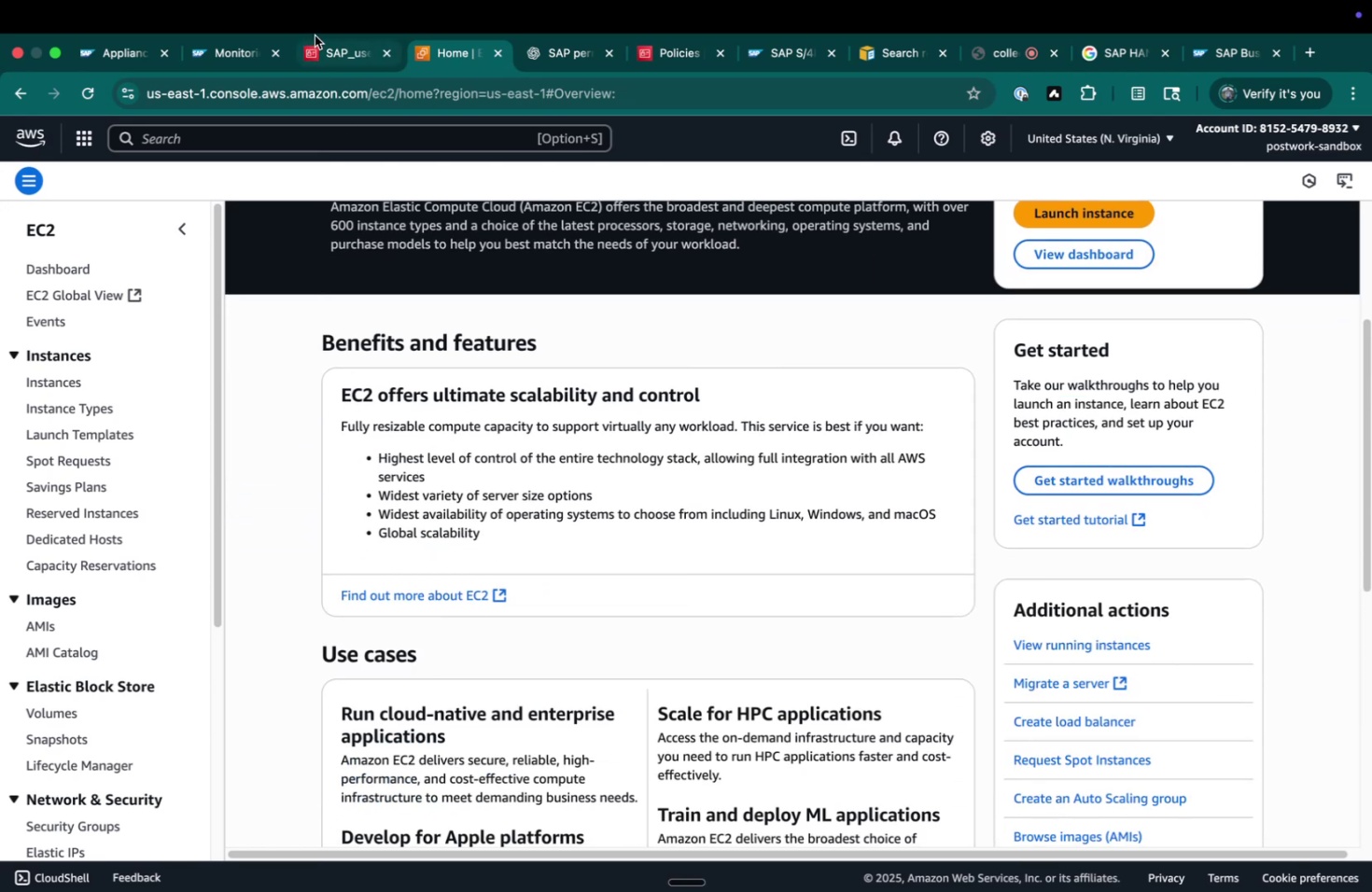 
left_click([325, 57])
 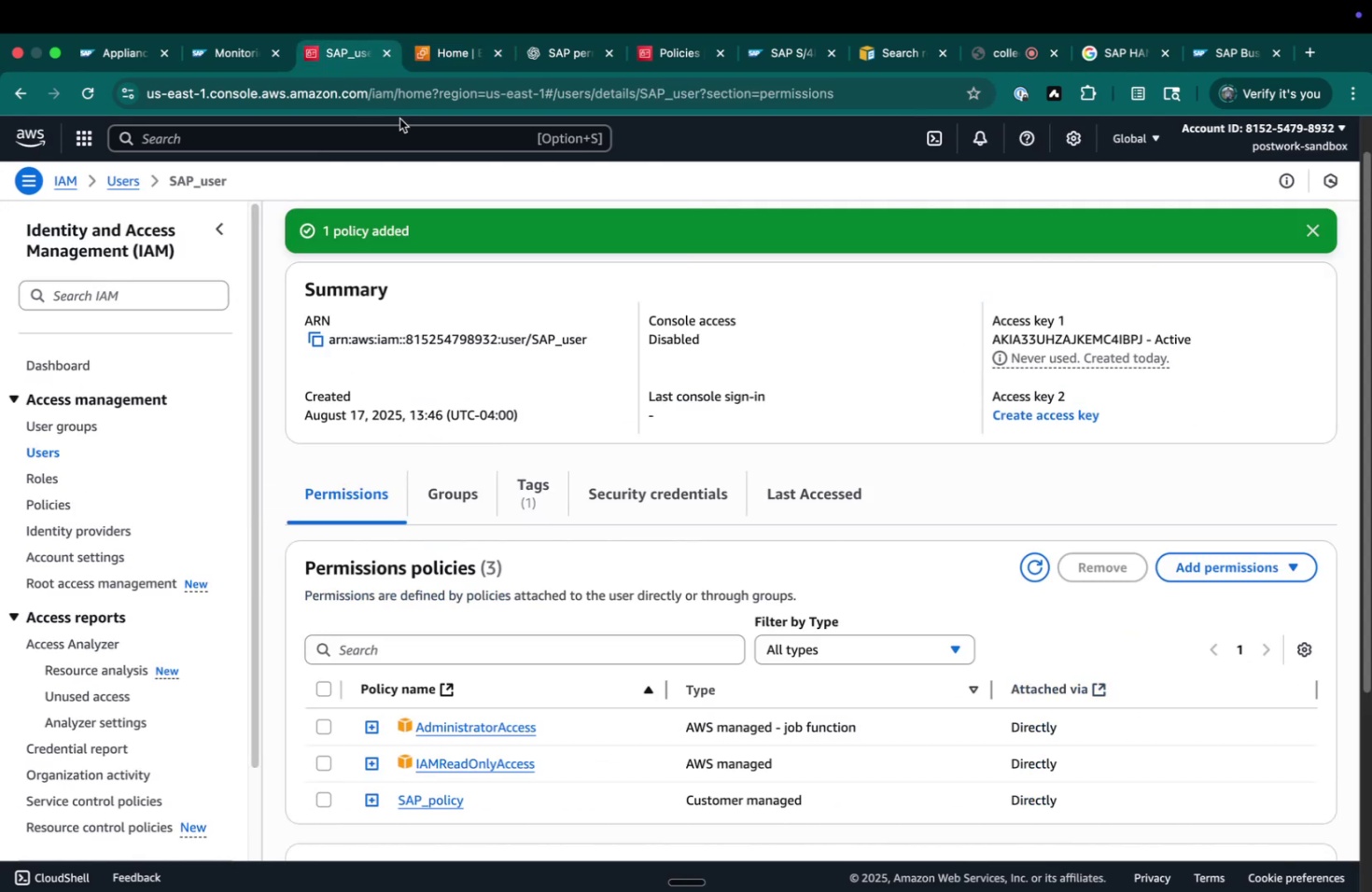 
key(Control+ArrowLeft)
 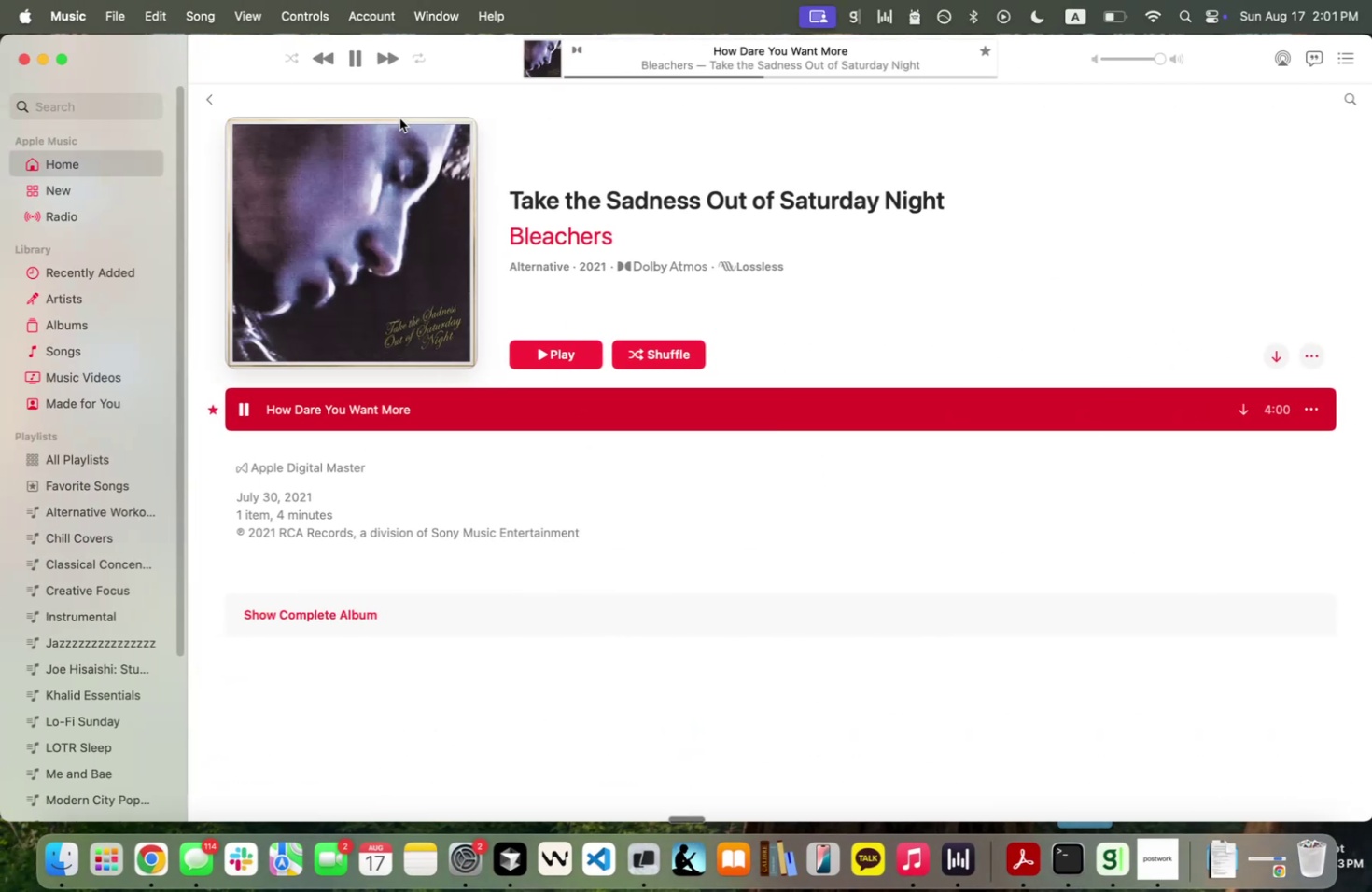 
key(Control+ArrowRight)
 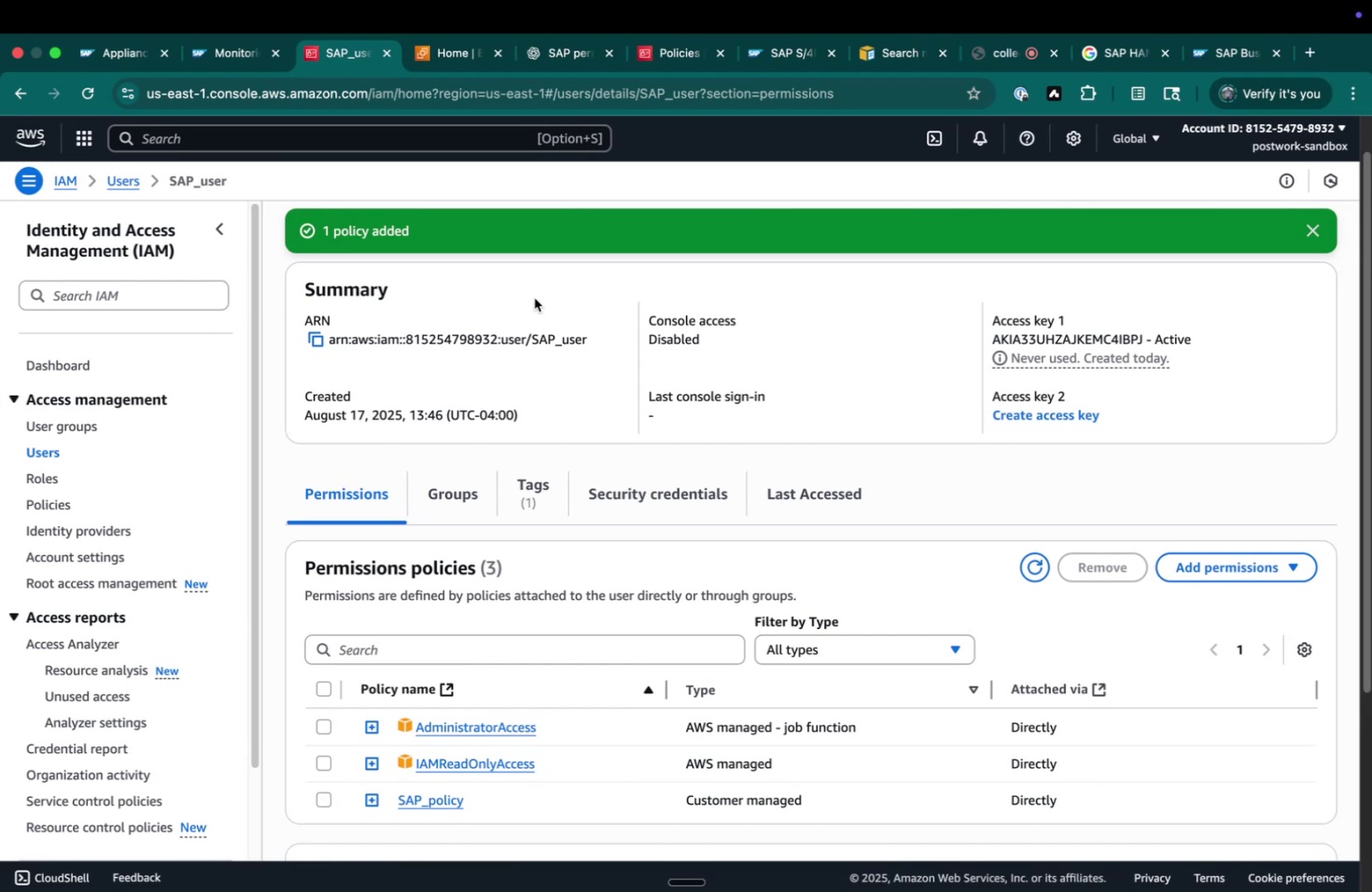 
left_click([1000, 51])
 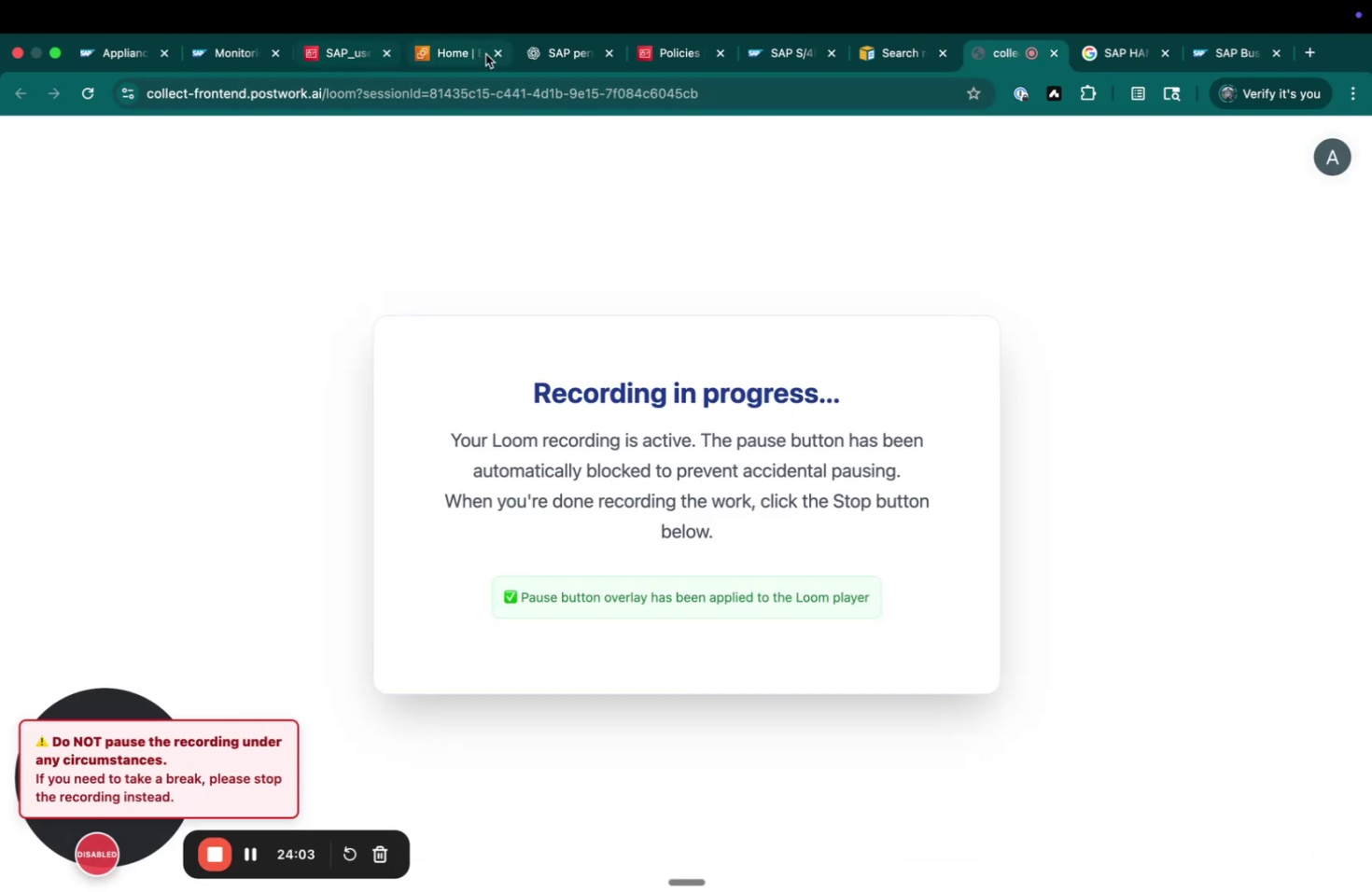 
left_click([472, 53])
 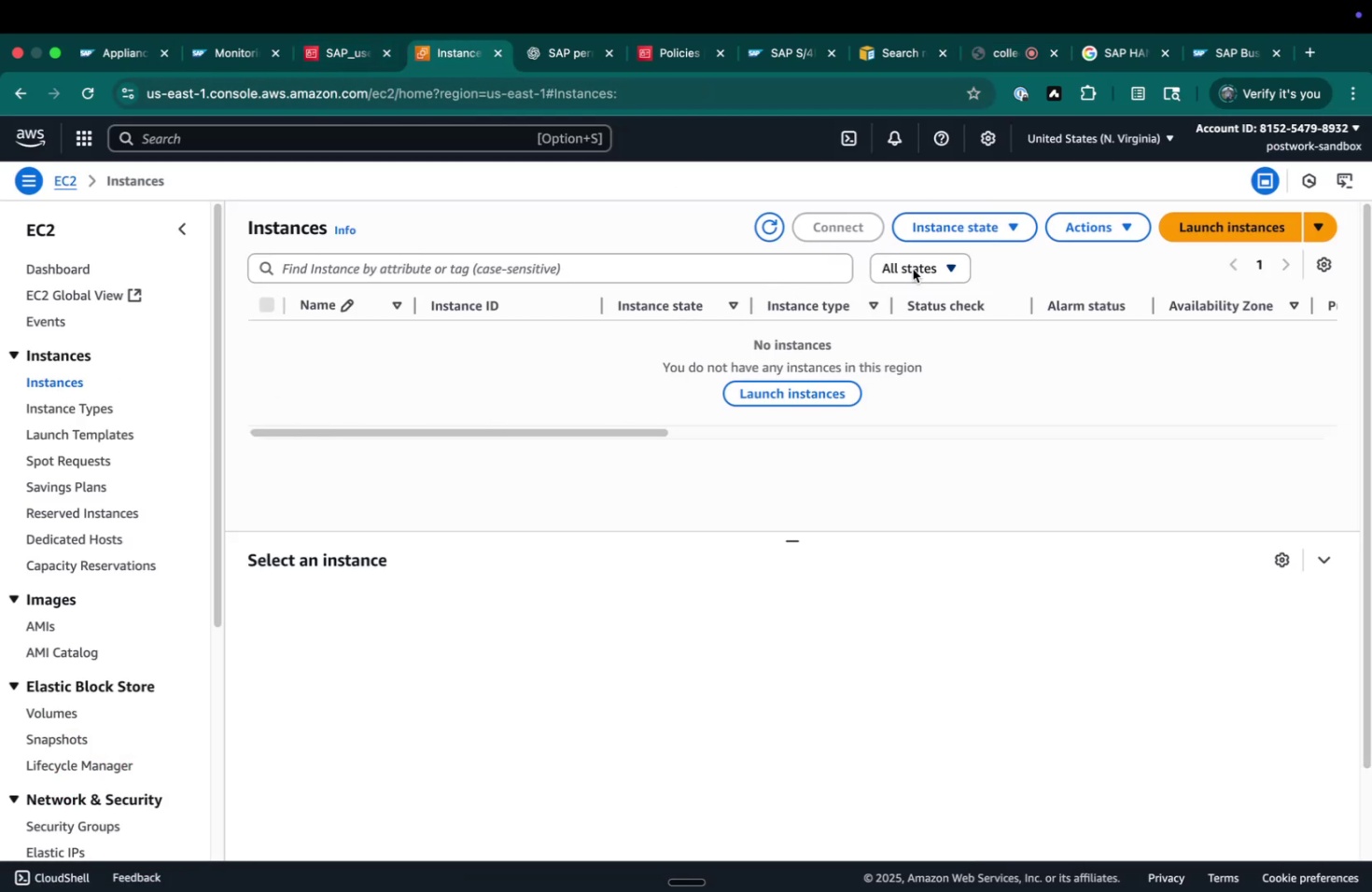 
left_click([1057, 148])
 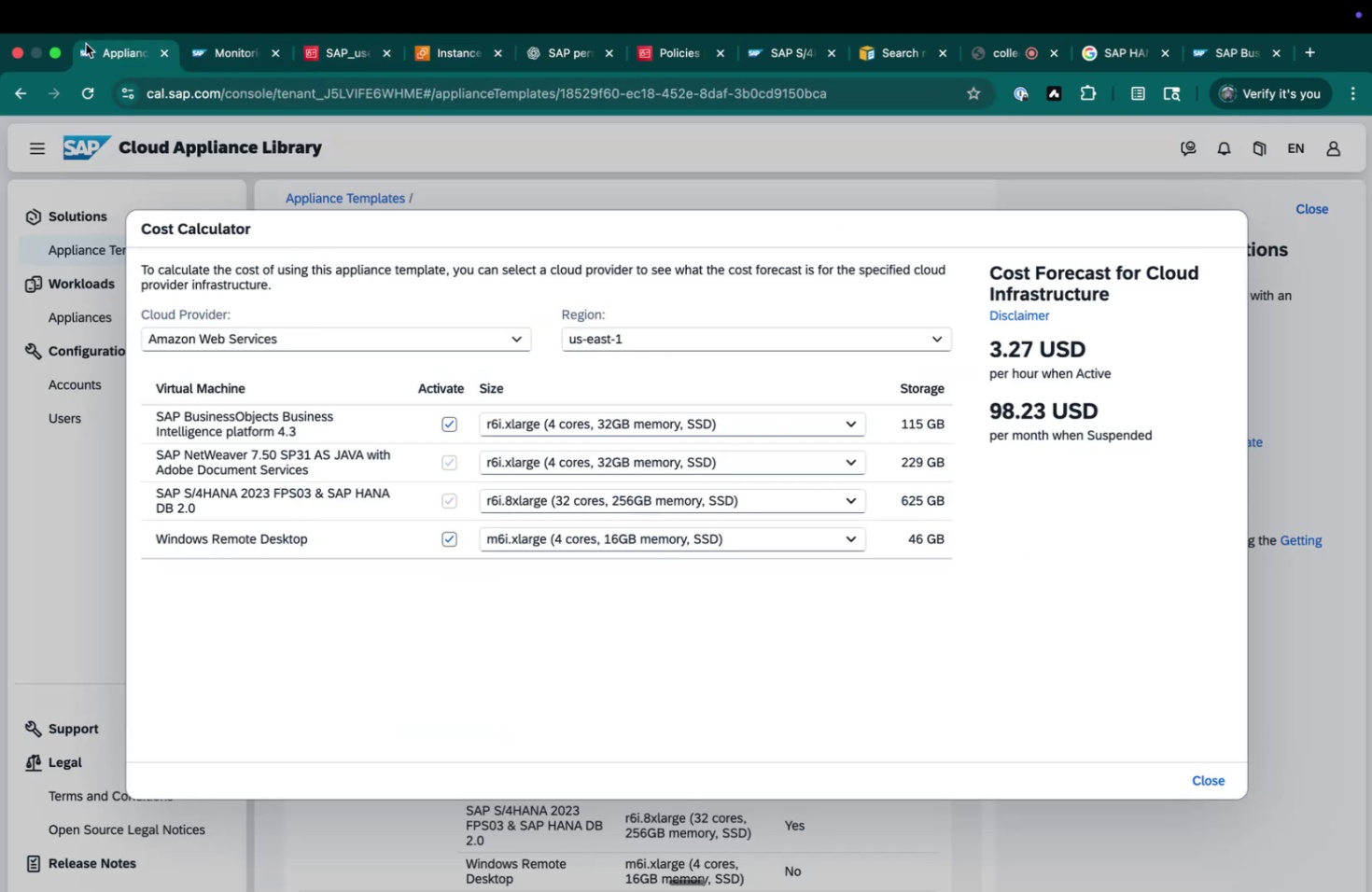 
left_click([570, 159])
 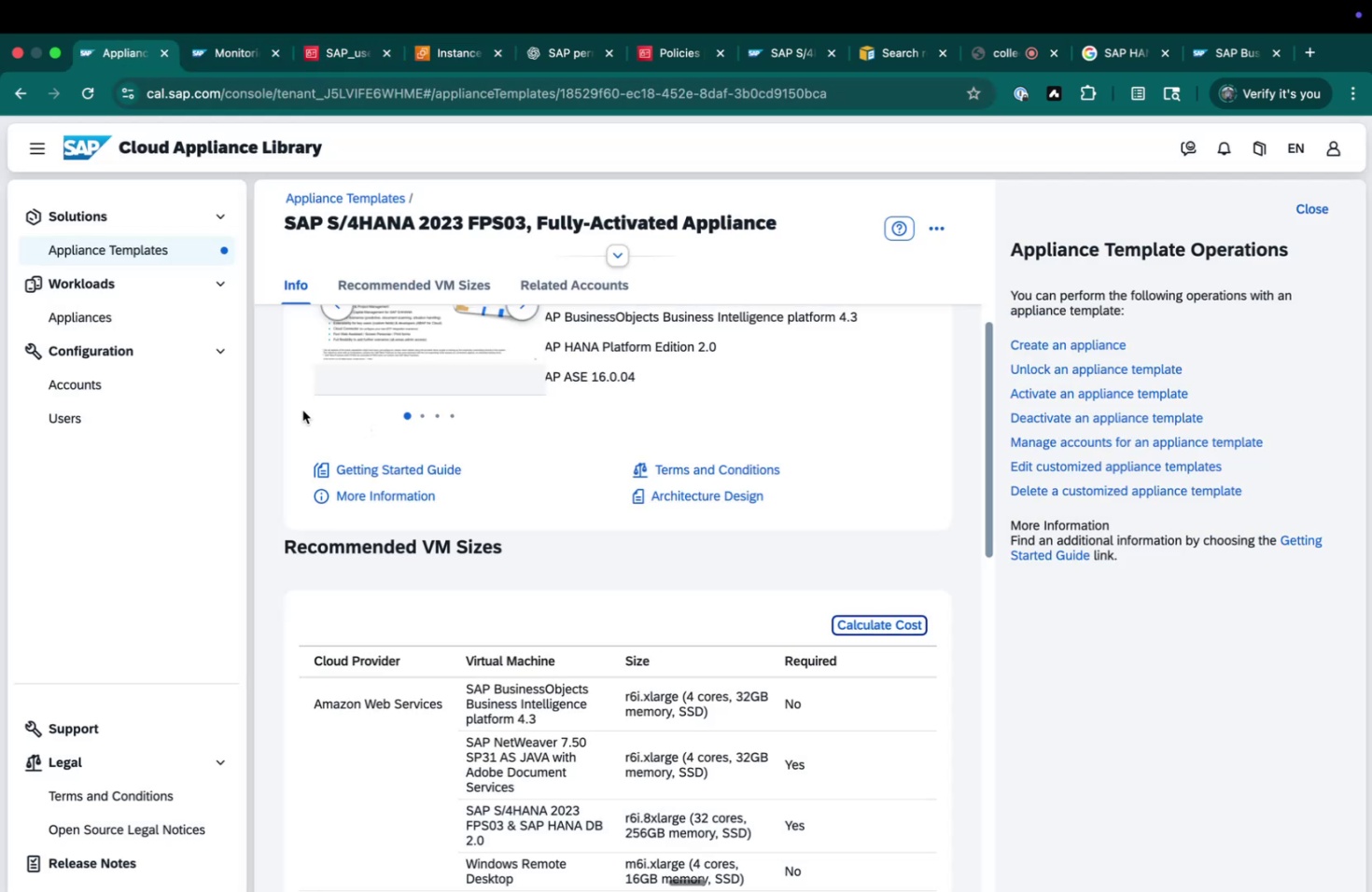 
left_click([141, 316])
 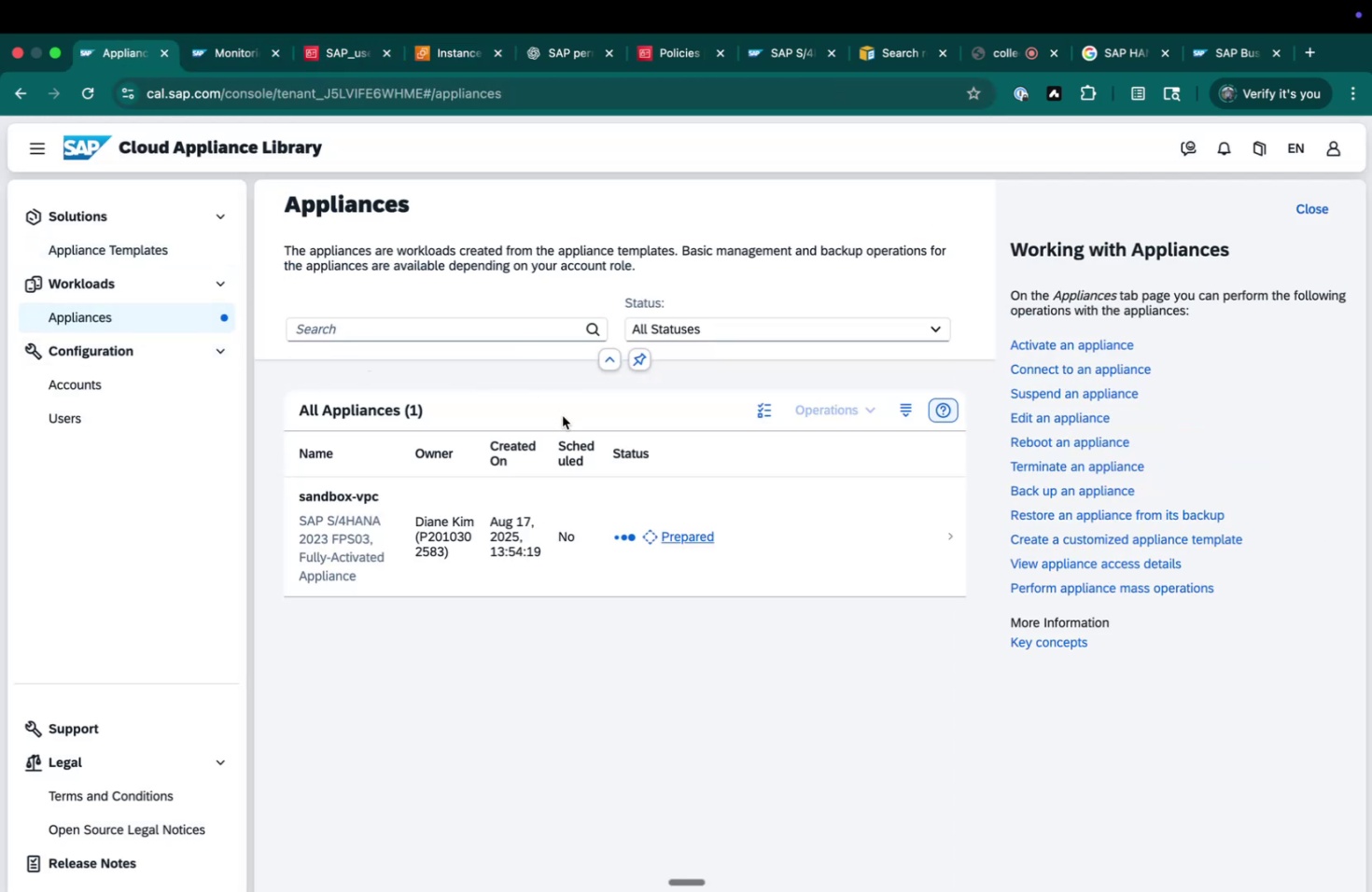 
mouse_move([703, 538])
 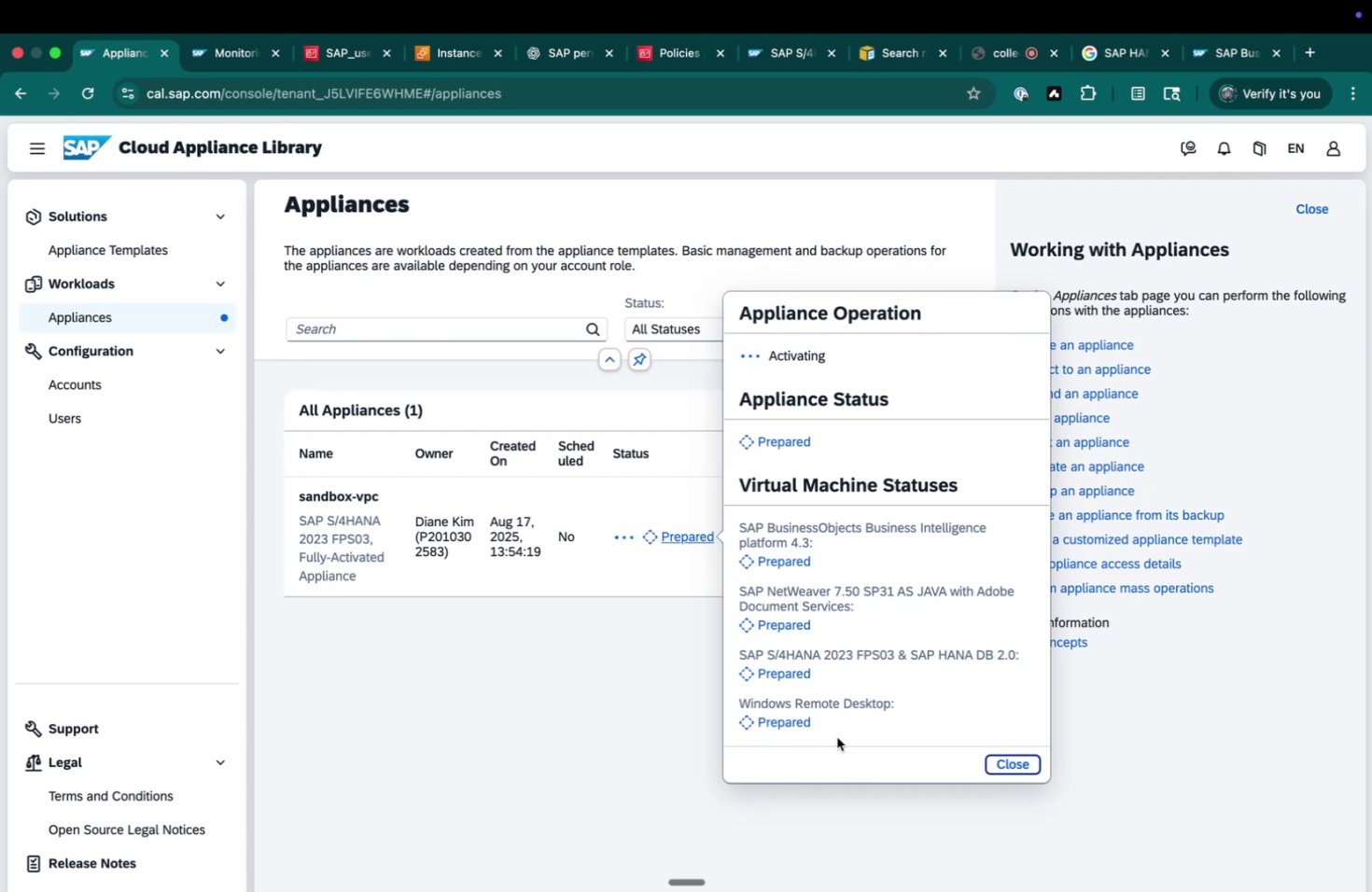 
mouse_move([596, 548])
 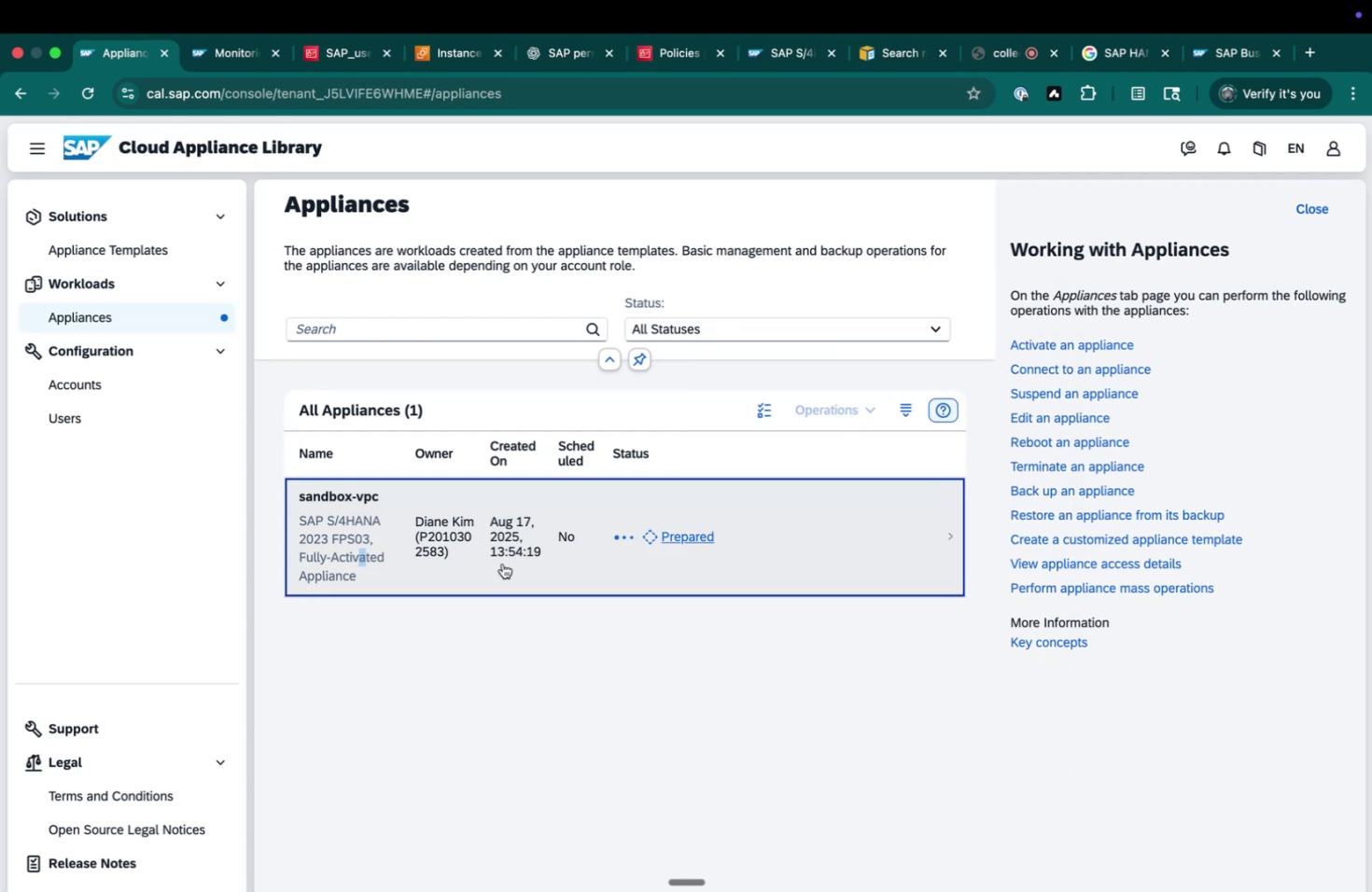 
left_click([922, 532])
 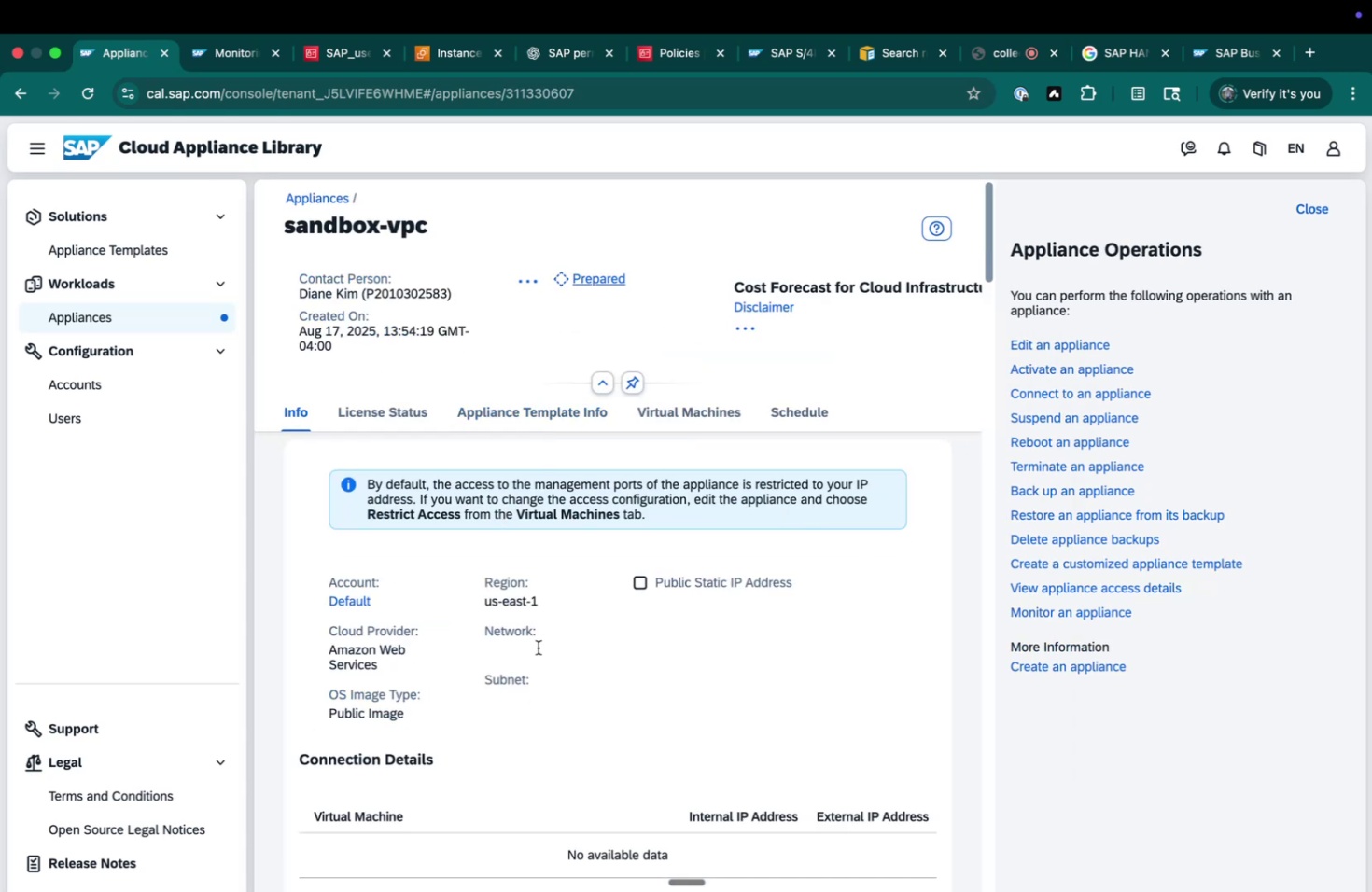 
left_click_drag(start_coordinate=[502, 576], to_coordinate=[524, 595])
 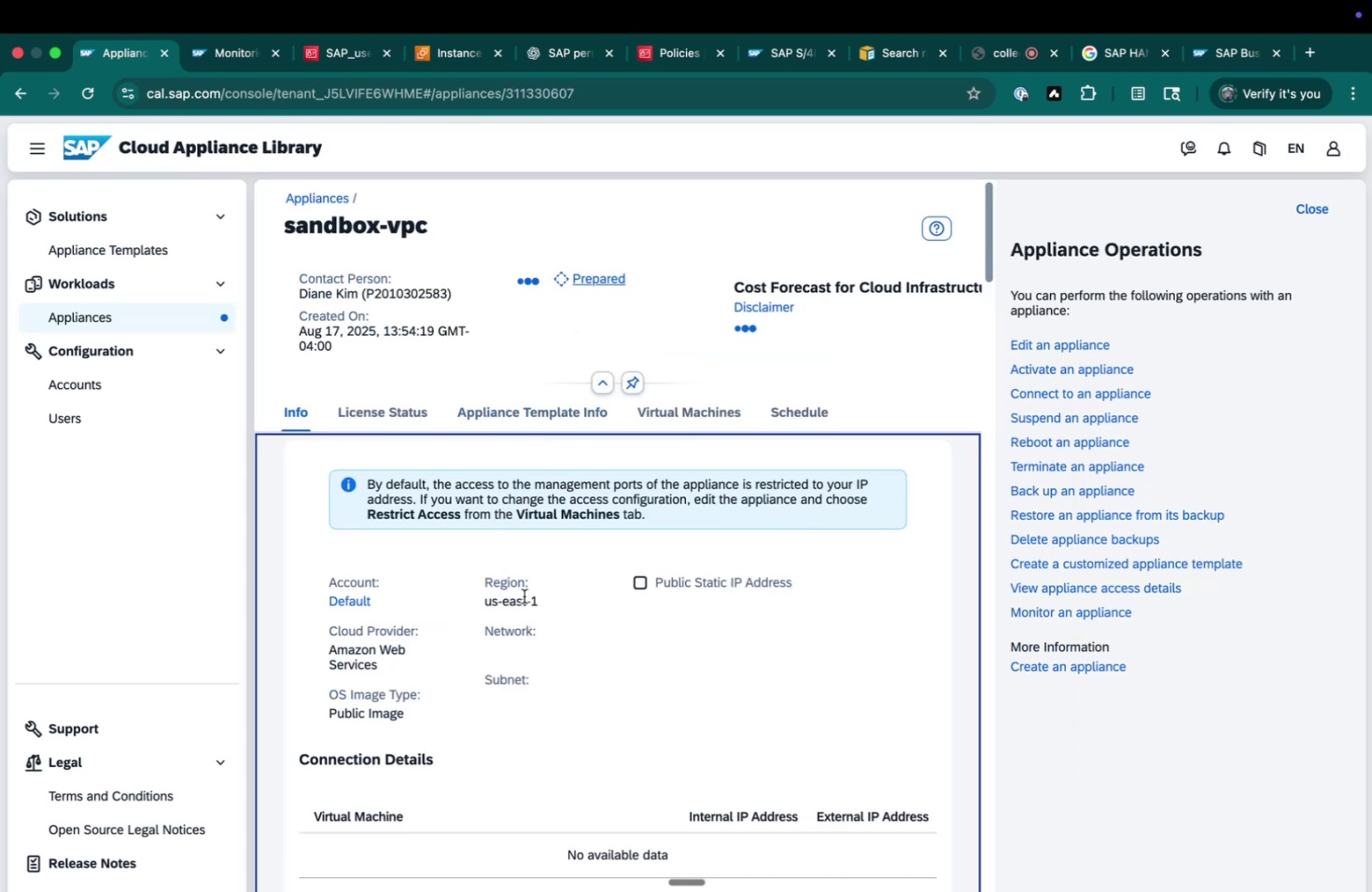 
scroll: coordinate [596, 673], scroll_direction: down, amount: 30.0
 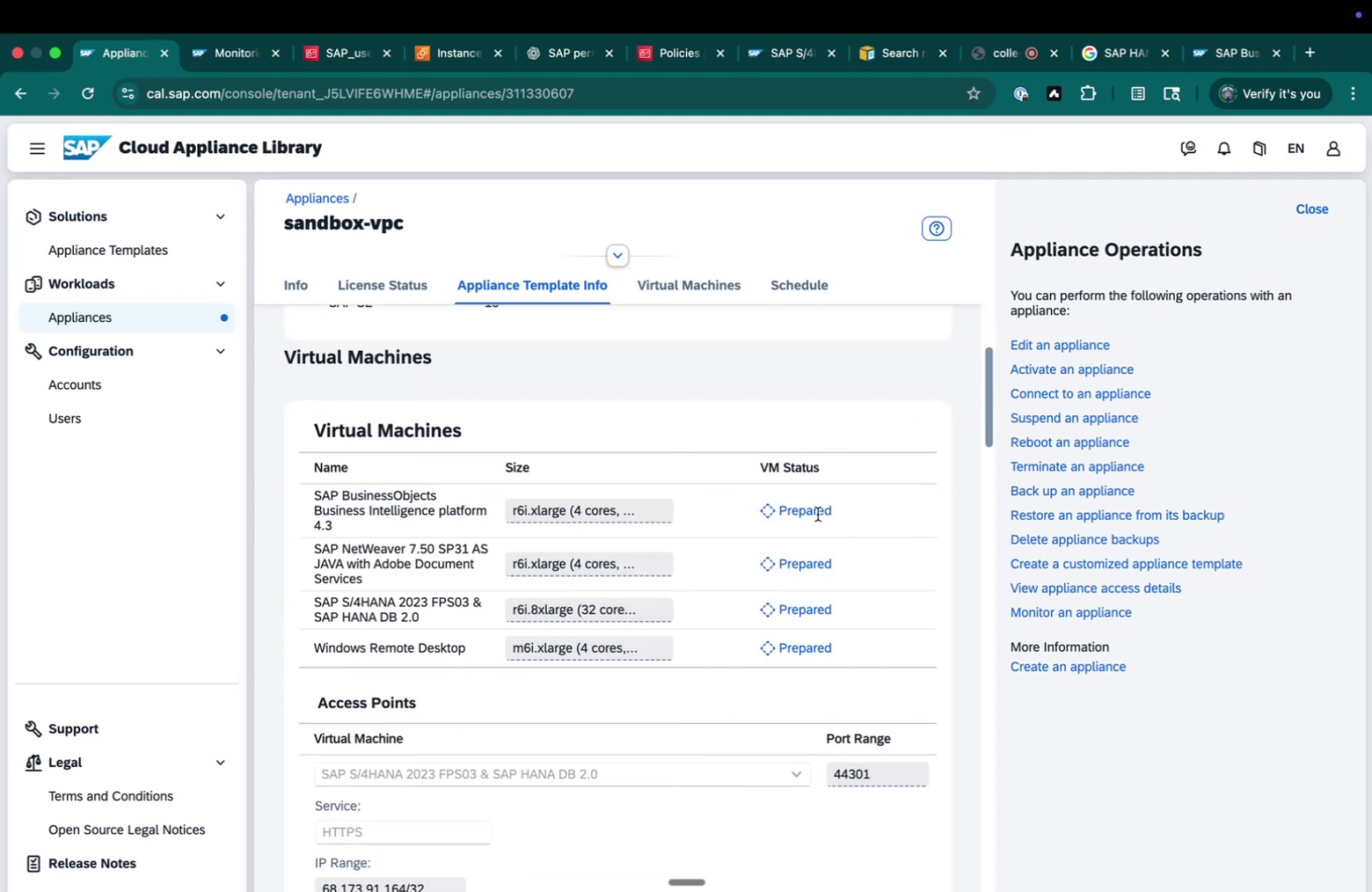 
scroll: coordinate [748, 513], scroll_direction: up, amount: 44.0
 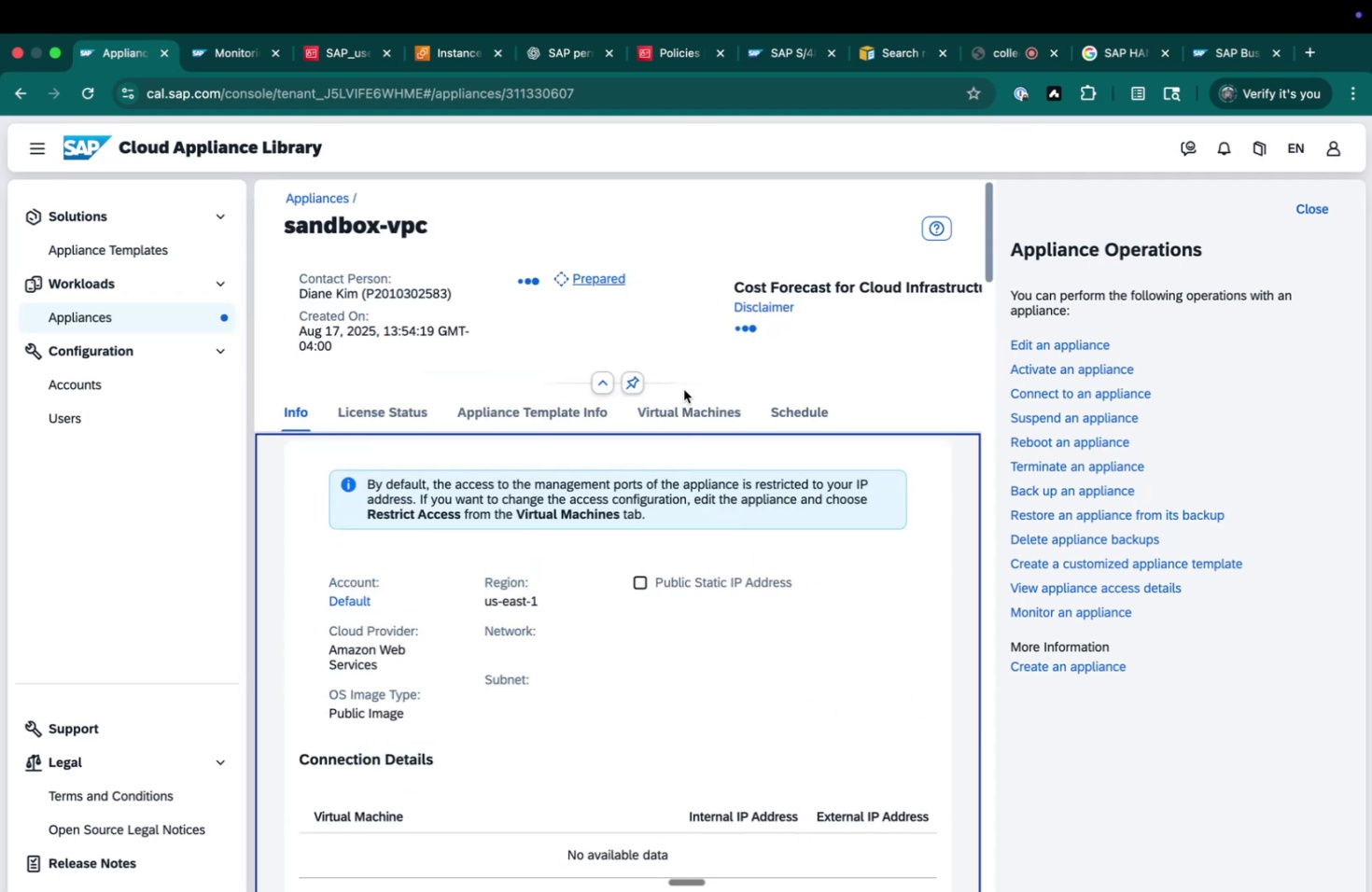 
left_click([683, 410])
 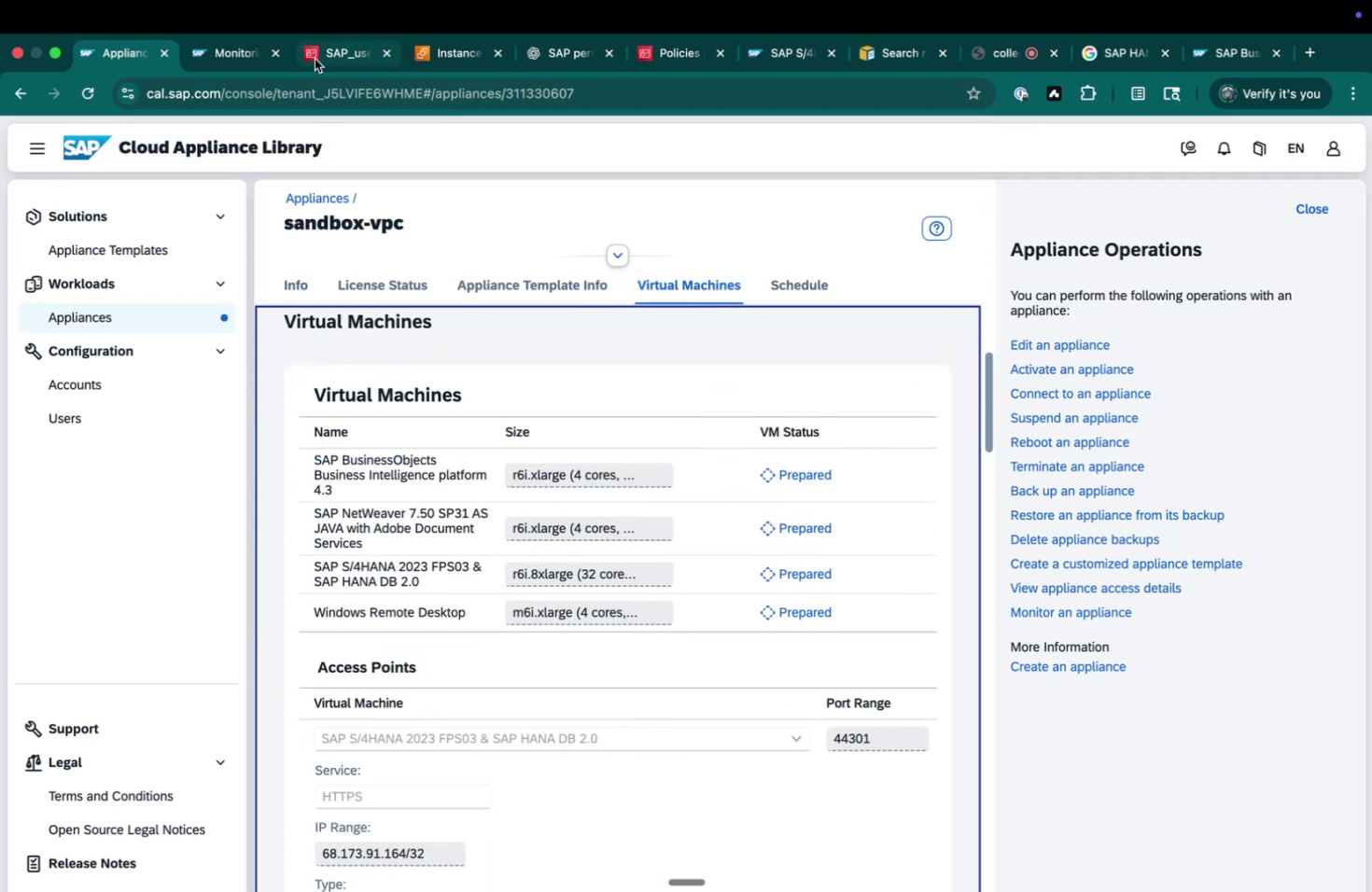 
left_click([447, 50])
 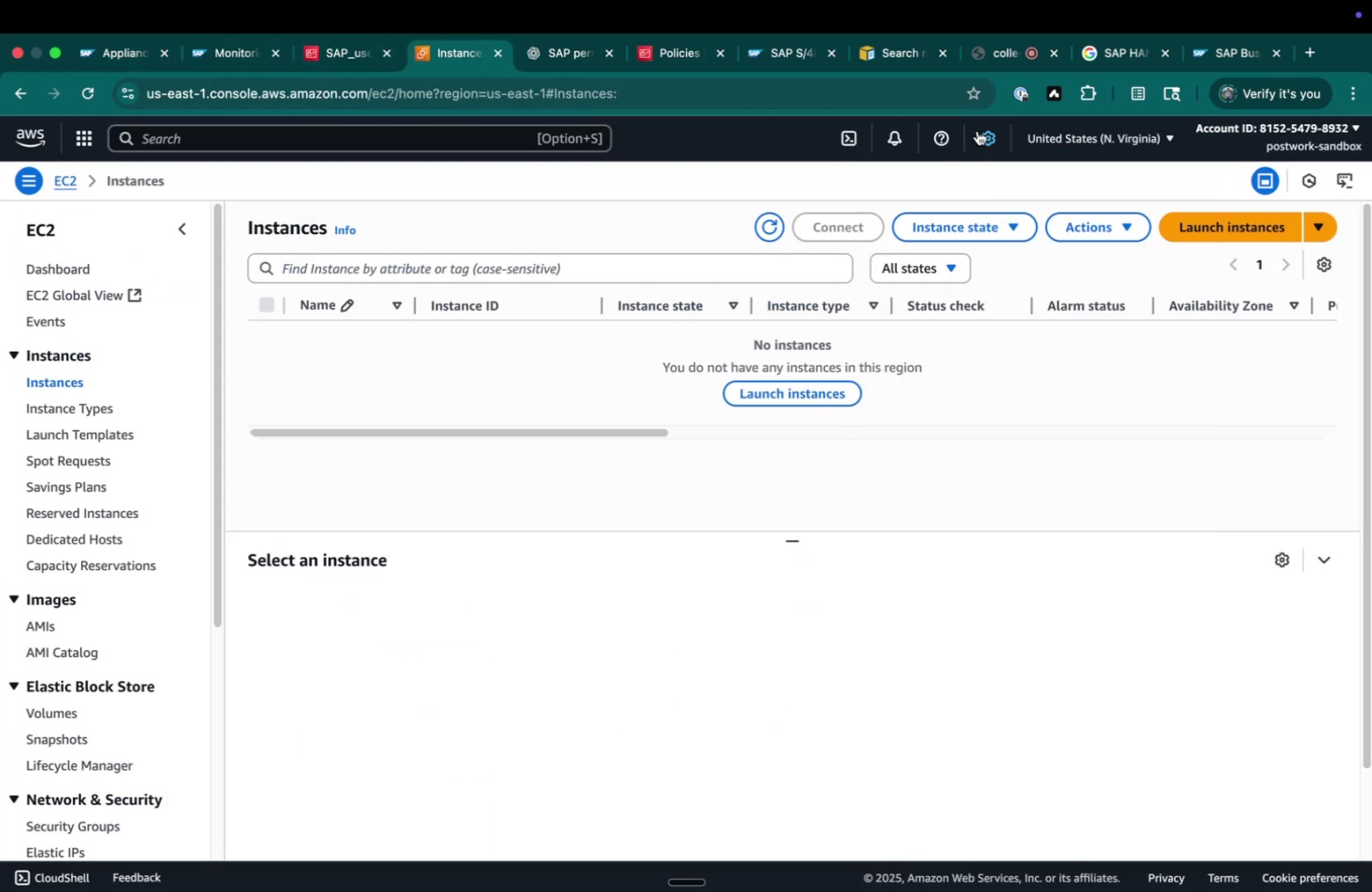 
mouse_move([1105, 164])
 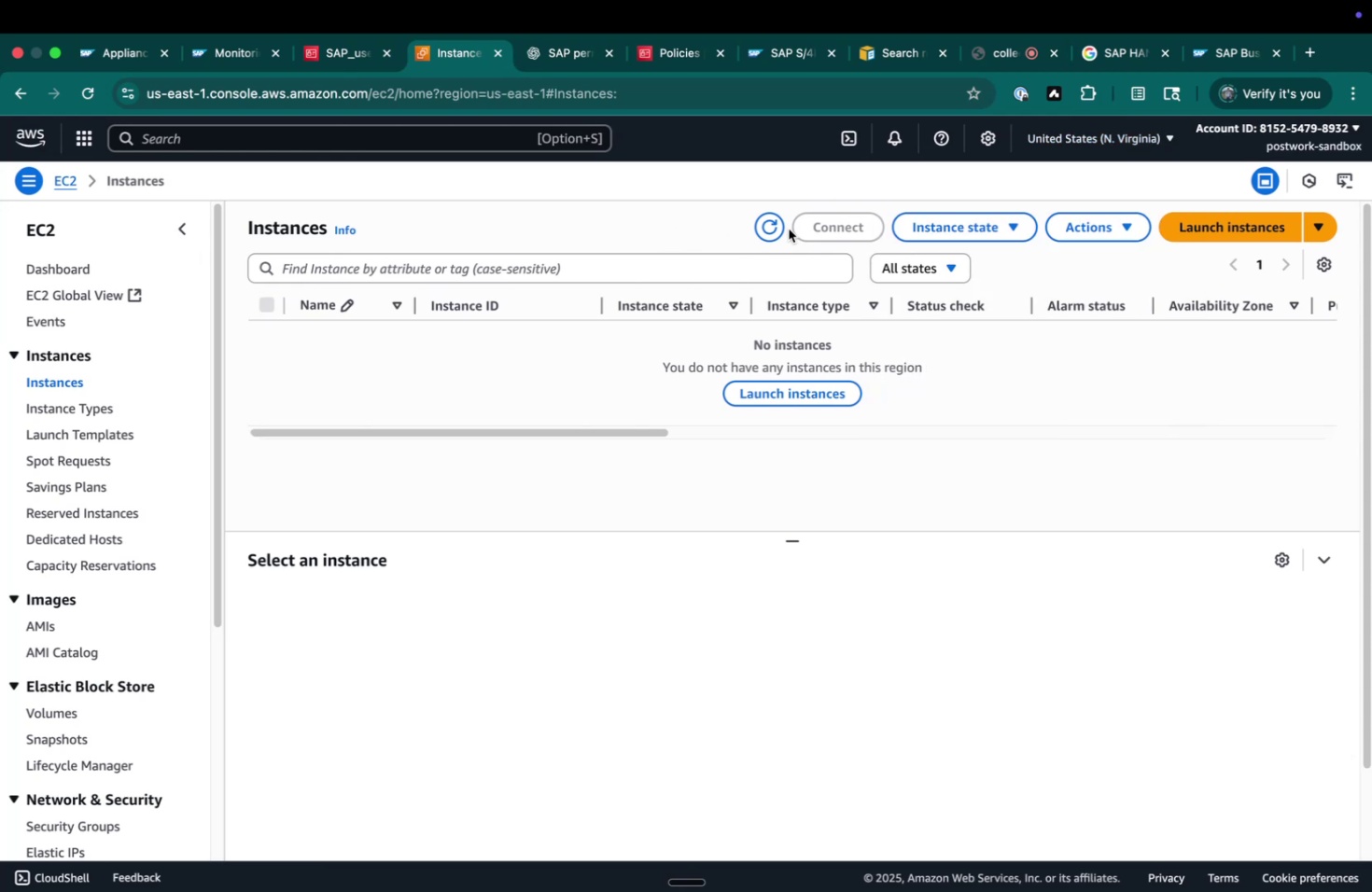 
left_click([760, 227])
 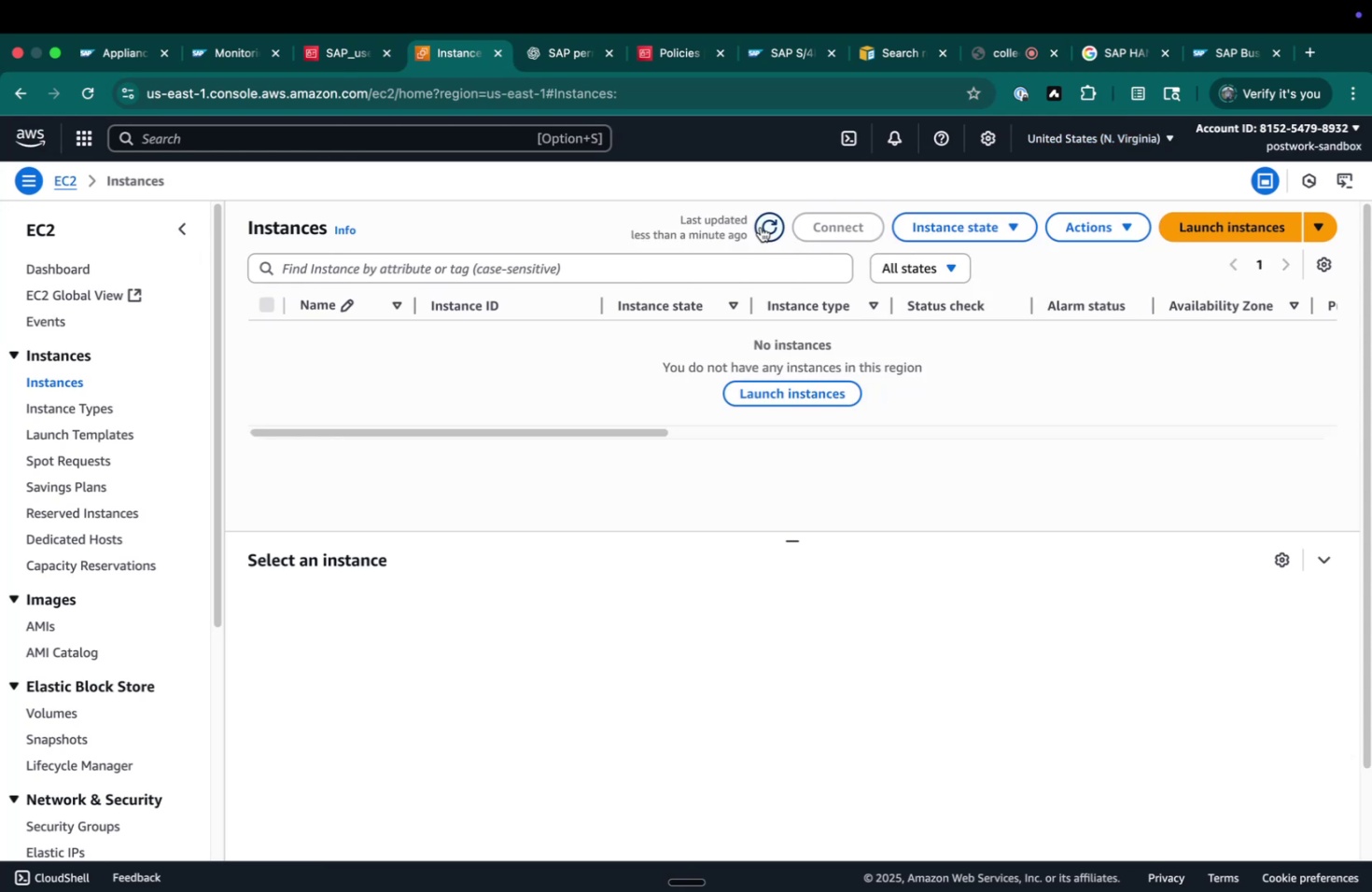 
left_click([760, 227])
 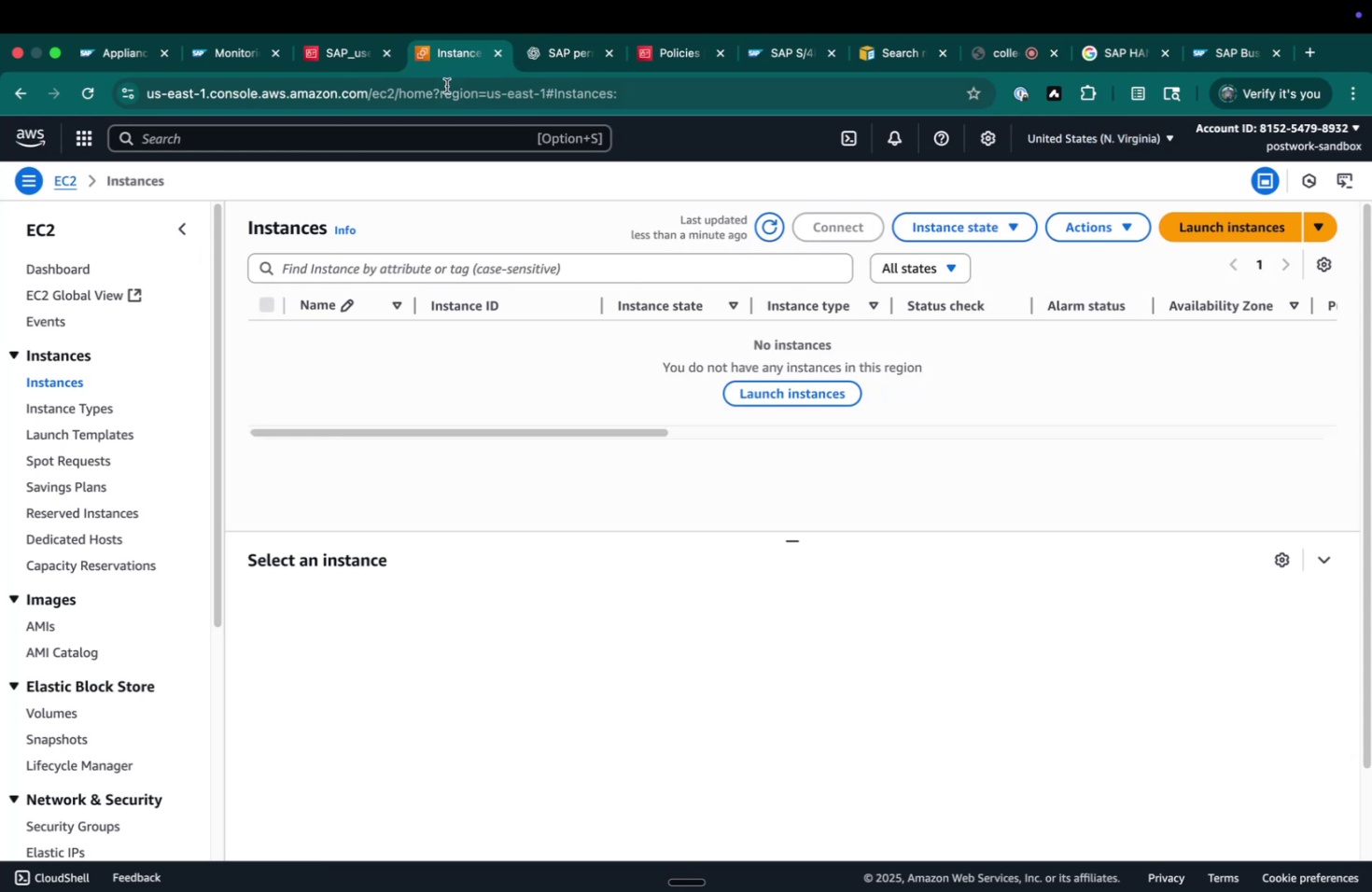 
left_click([357, 56])
 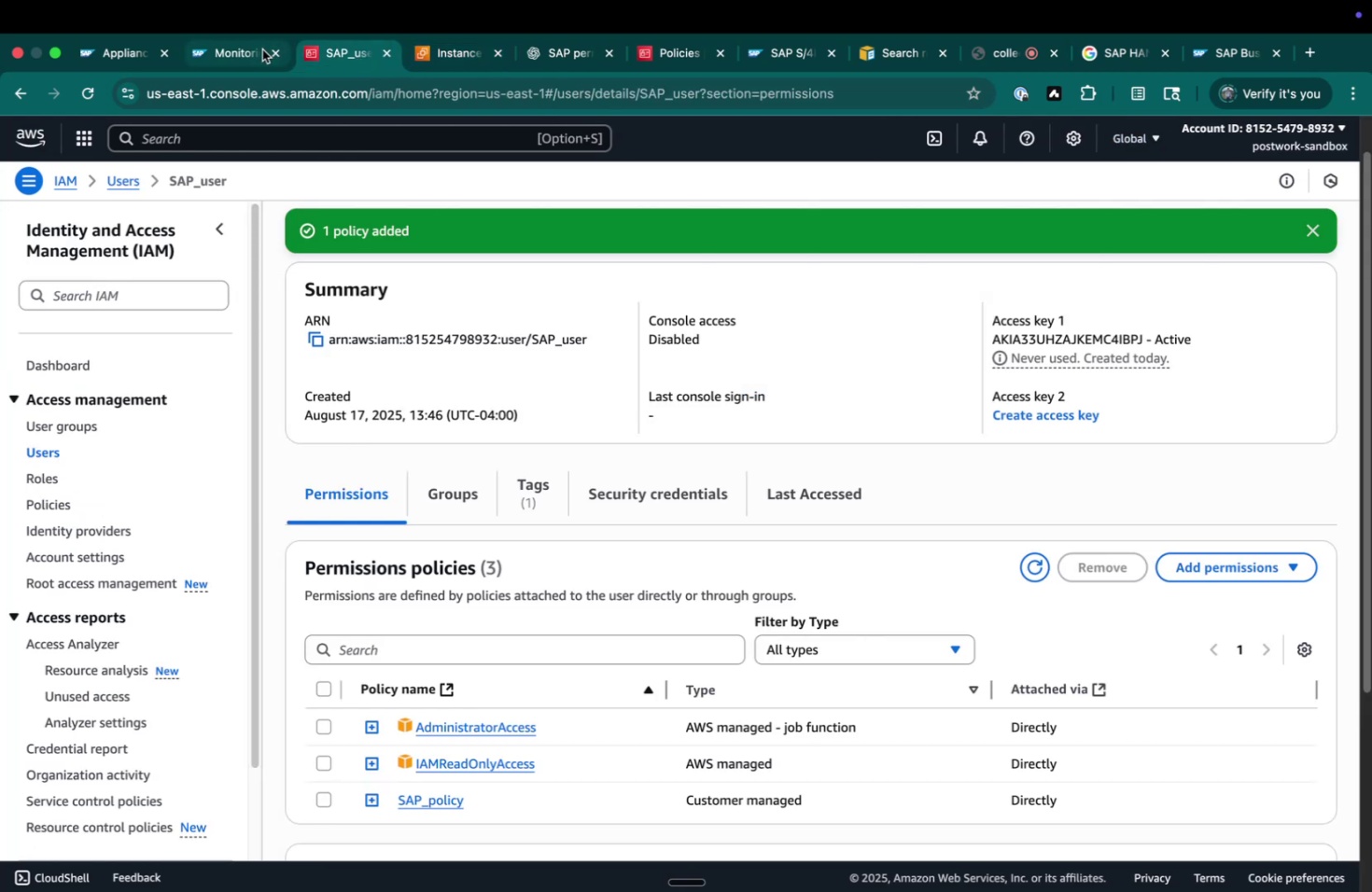 
left_click([240, 57])
 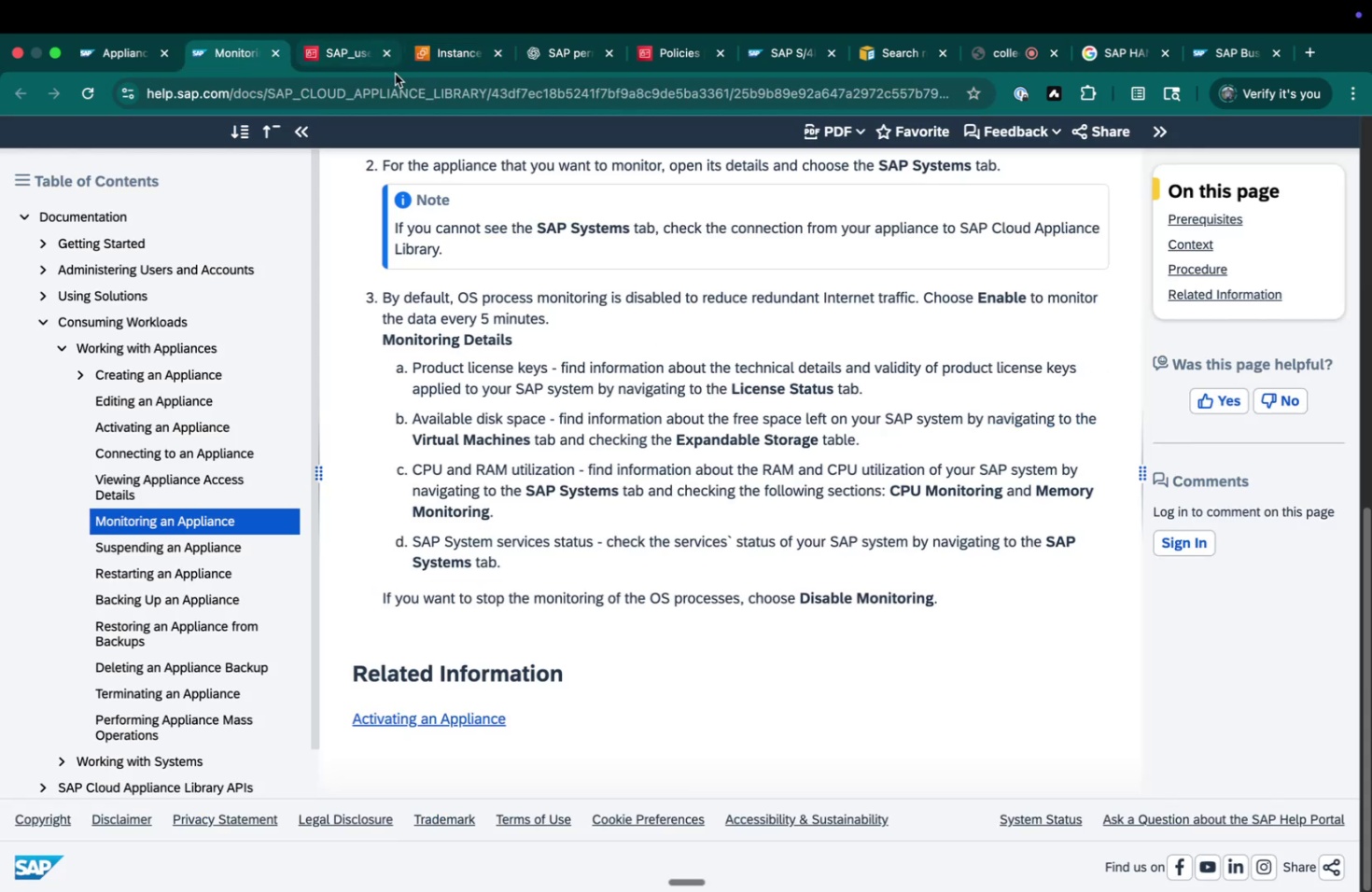 
left_click([386, 55])
 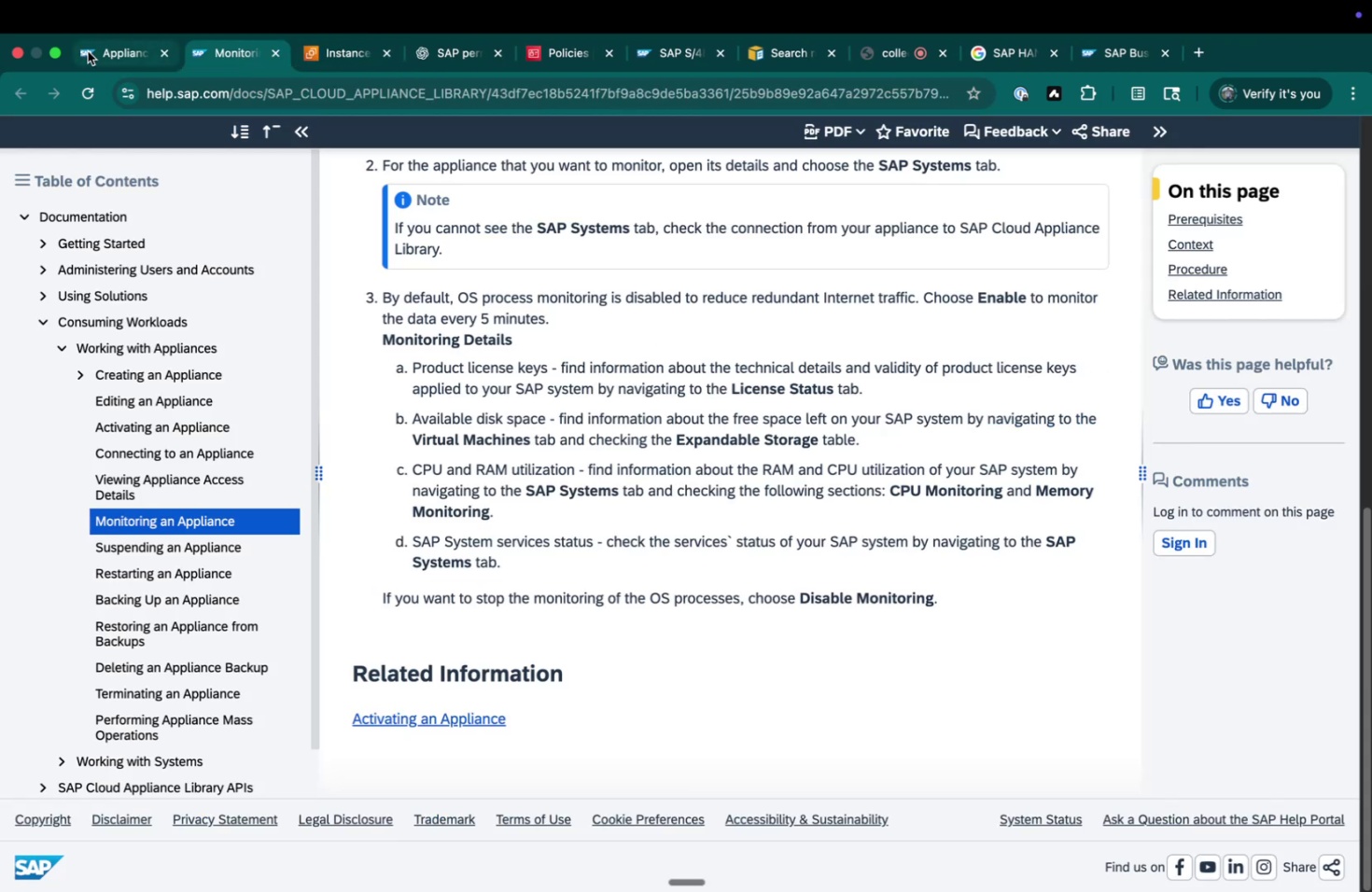 
left_click([88, 51])
 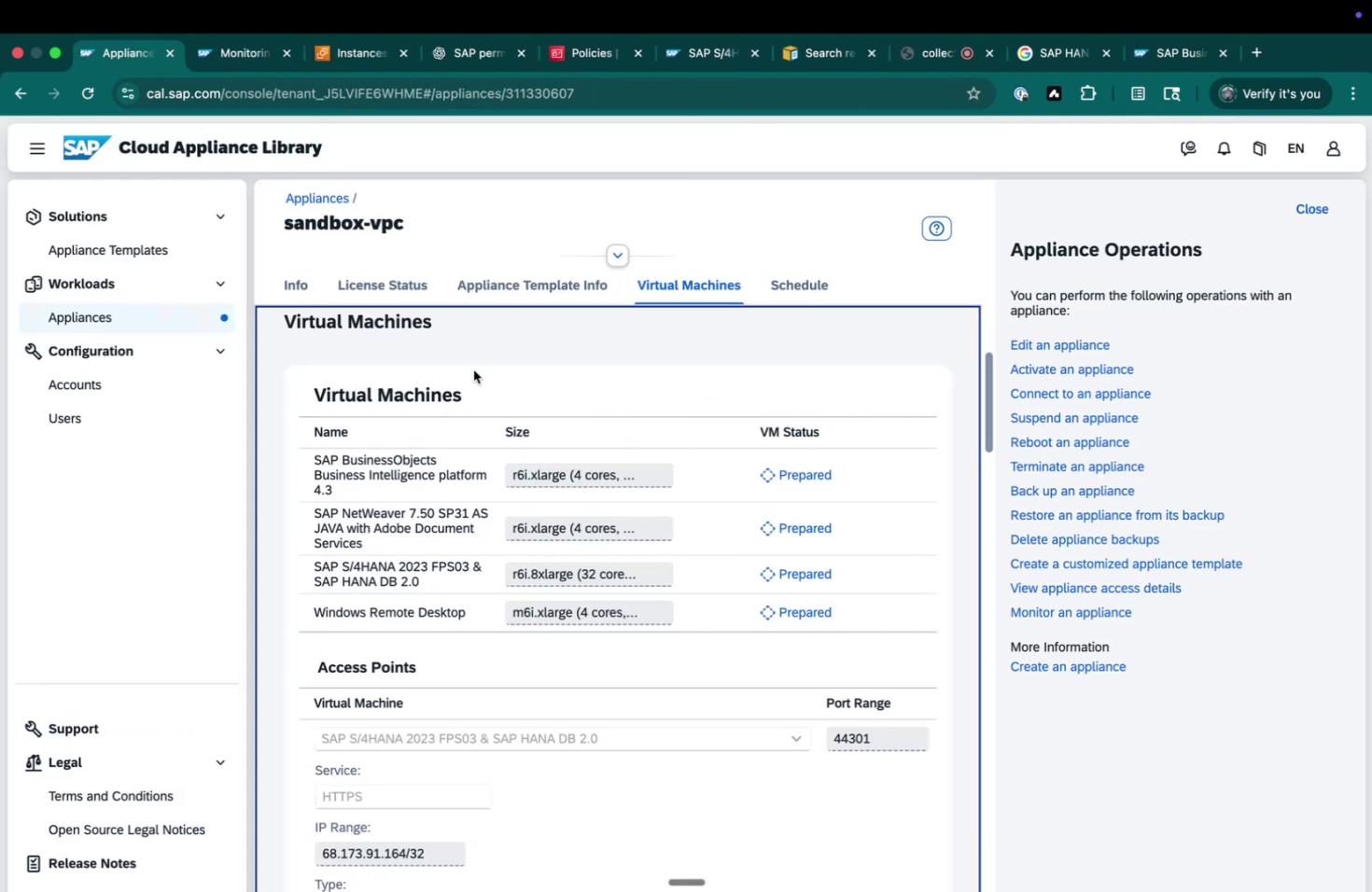 
scroll: coordinate [471, 369], scroll_direction: up, amount: 35.0
 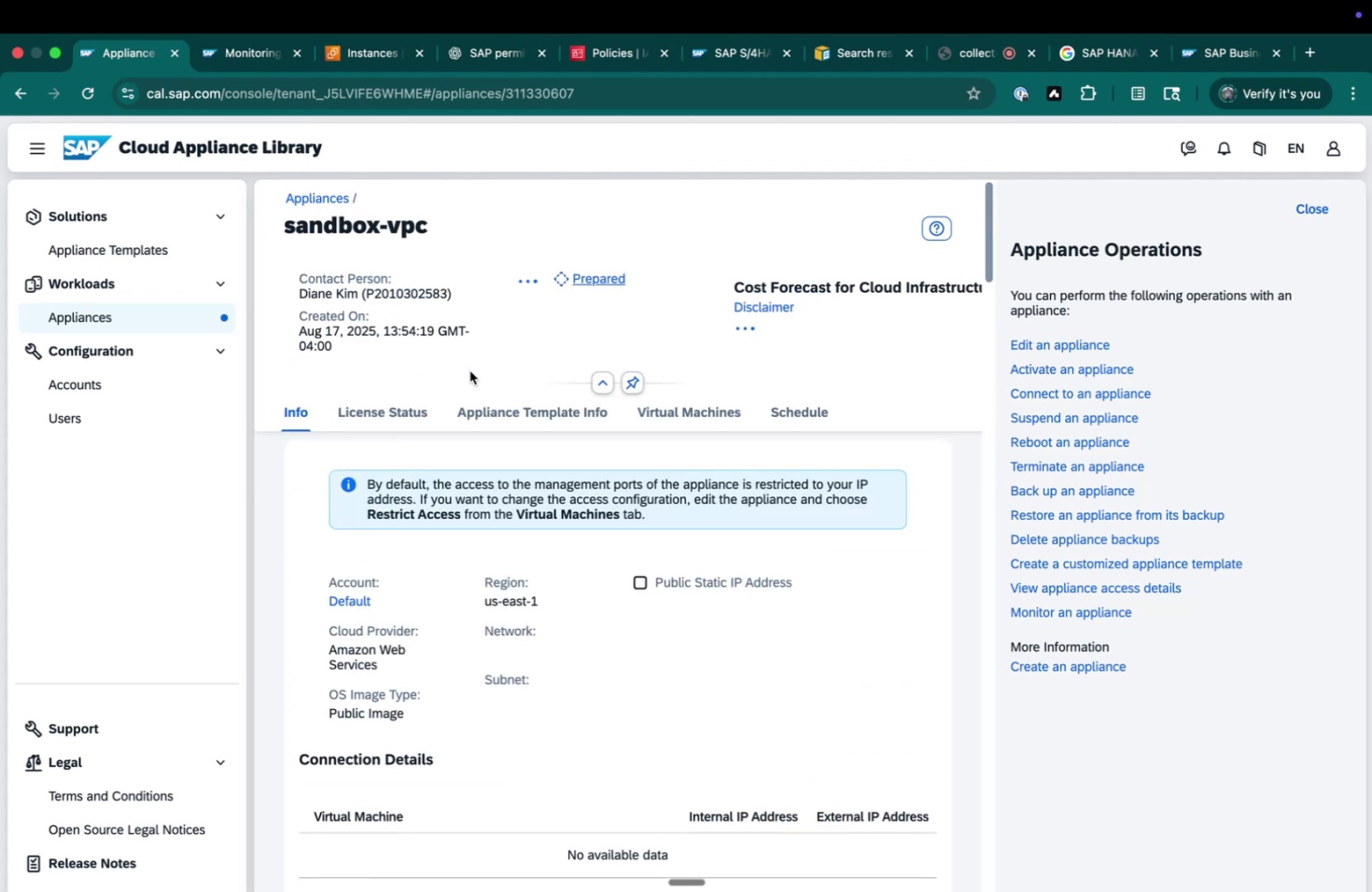 
scroll: coordinate [469, 370], scroll_direction: down, amount: 10.0
 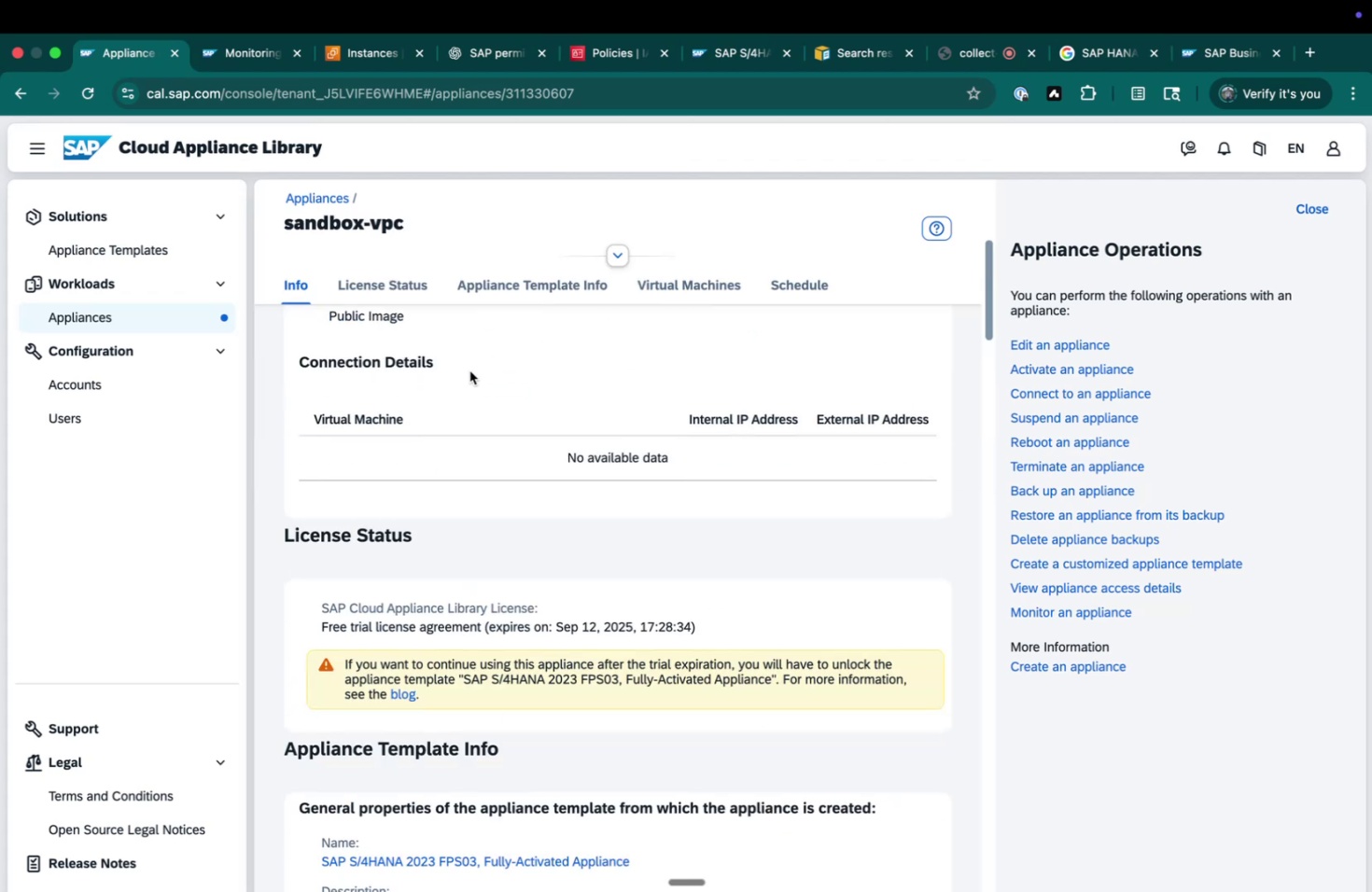 
scroll: coordinate [469, 370], scroll_direction: up, amount: 10.0
 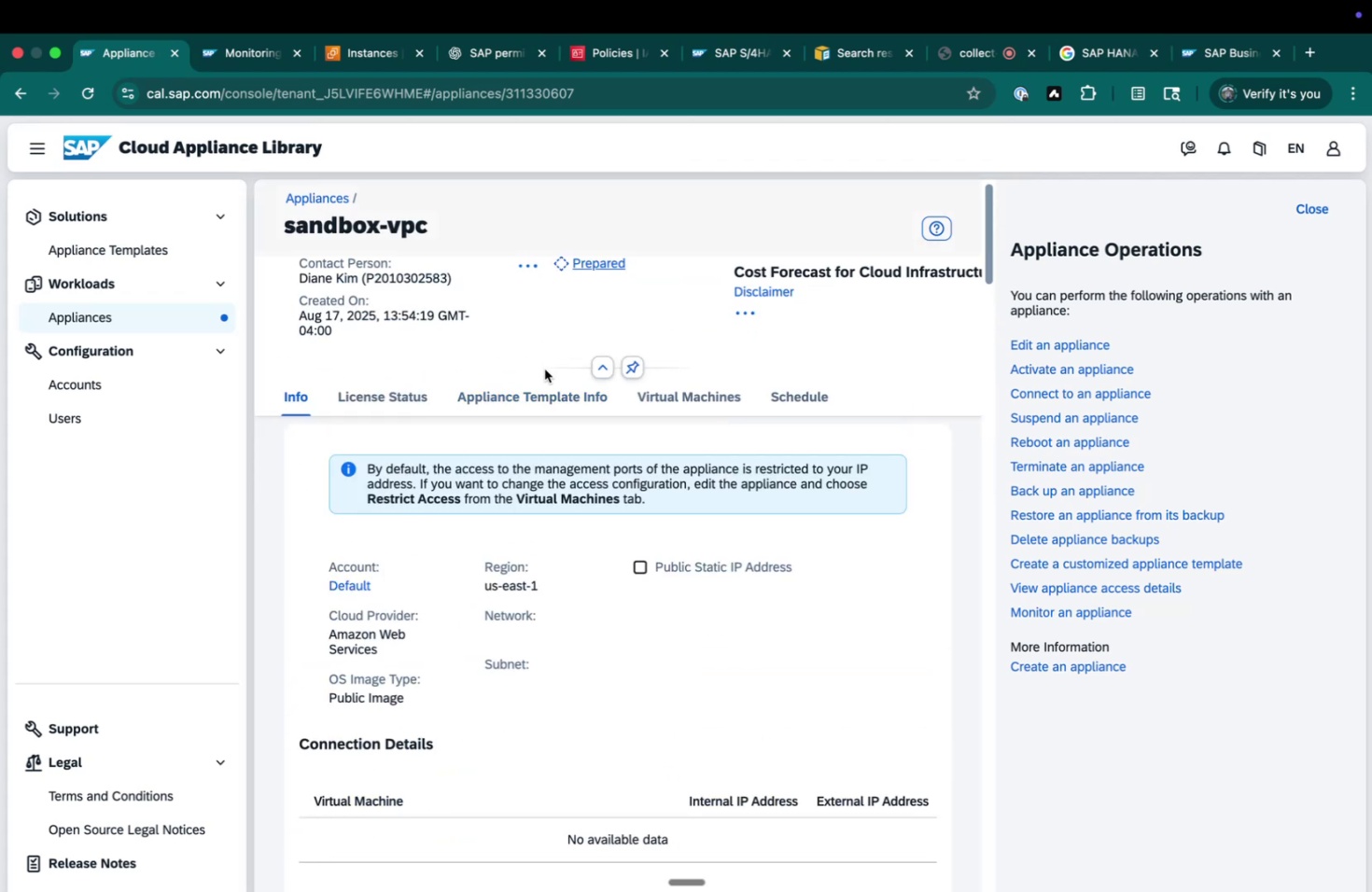 
scroll: coordinate [736, 590], scroll_direction: down, amount: 24.0
 